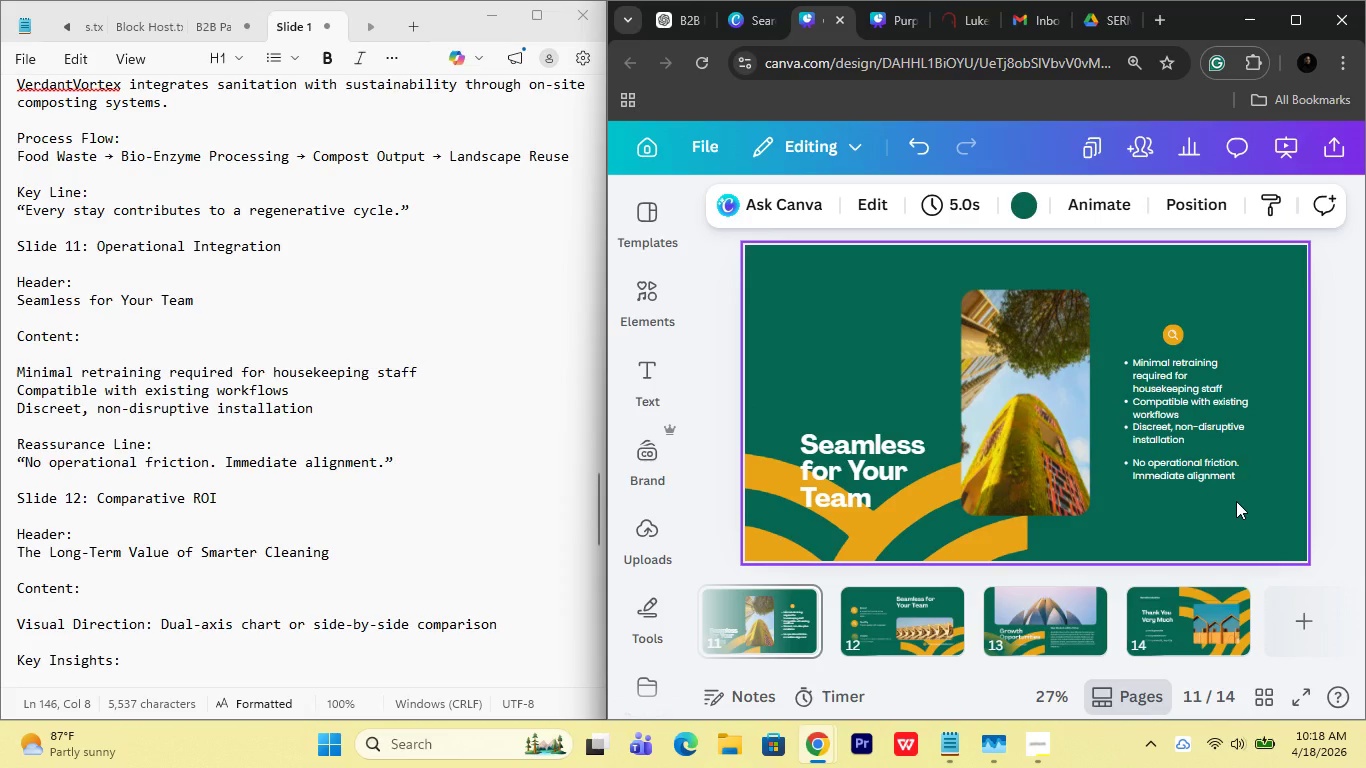 
key(Control+ControlLeft)
 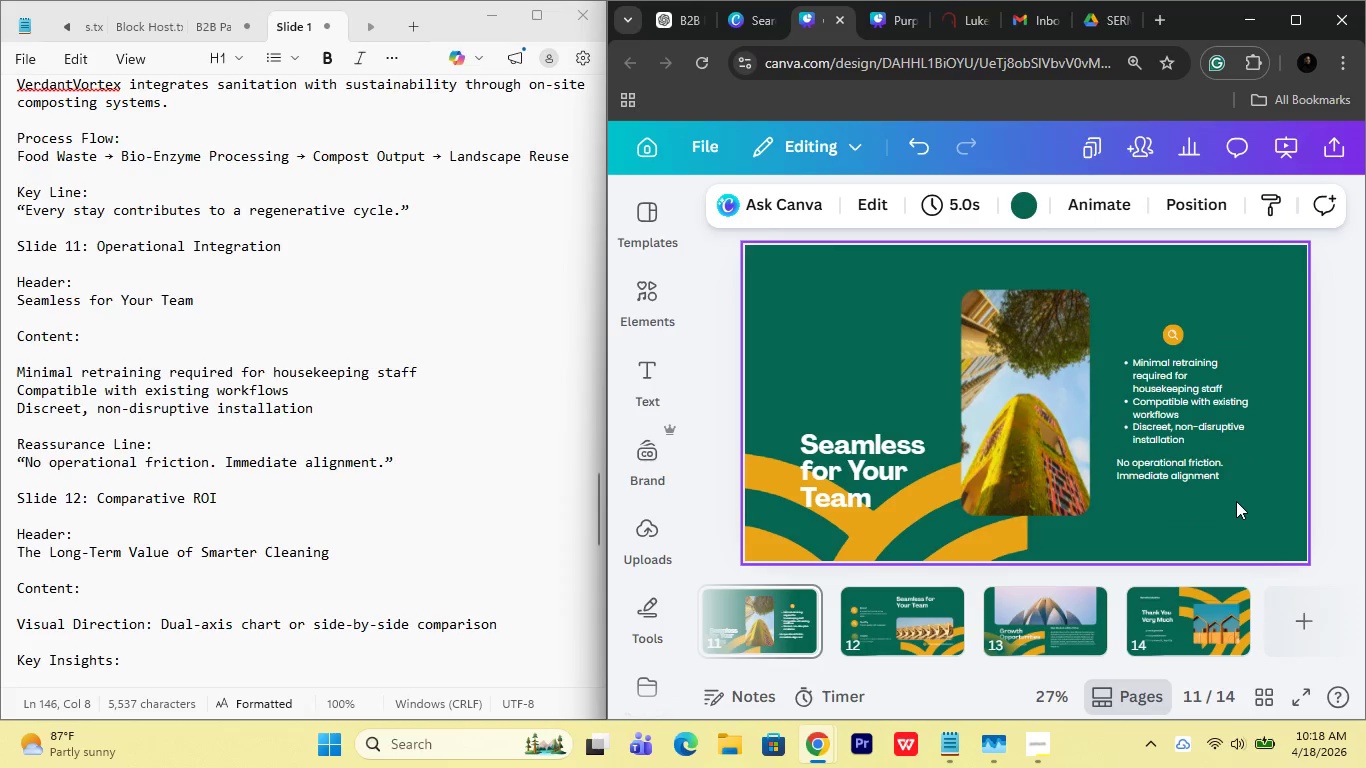 
key(Control+Z)
 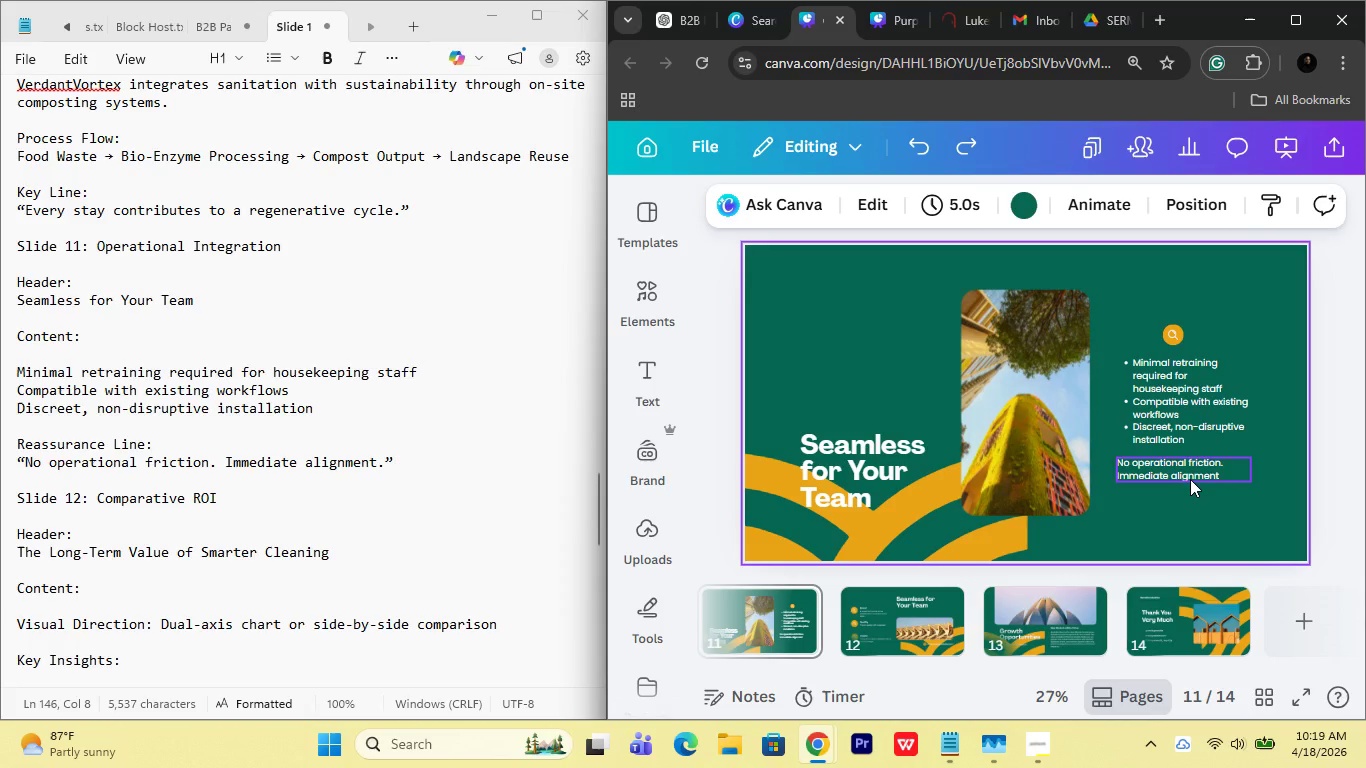 
left_click_drag(start_coordinate=[1190, 473], to_coordinate=[1227, 482])
 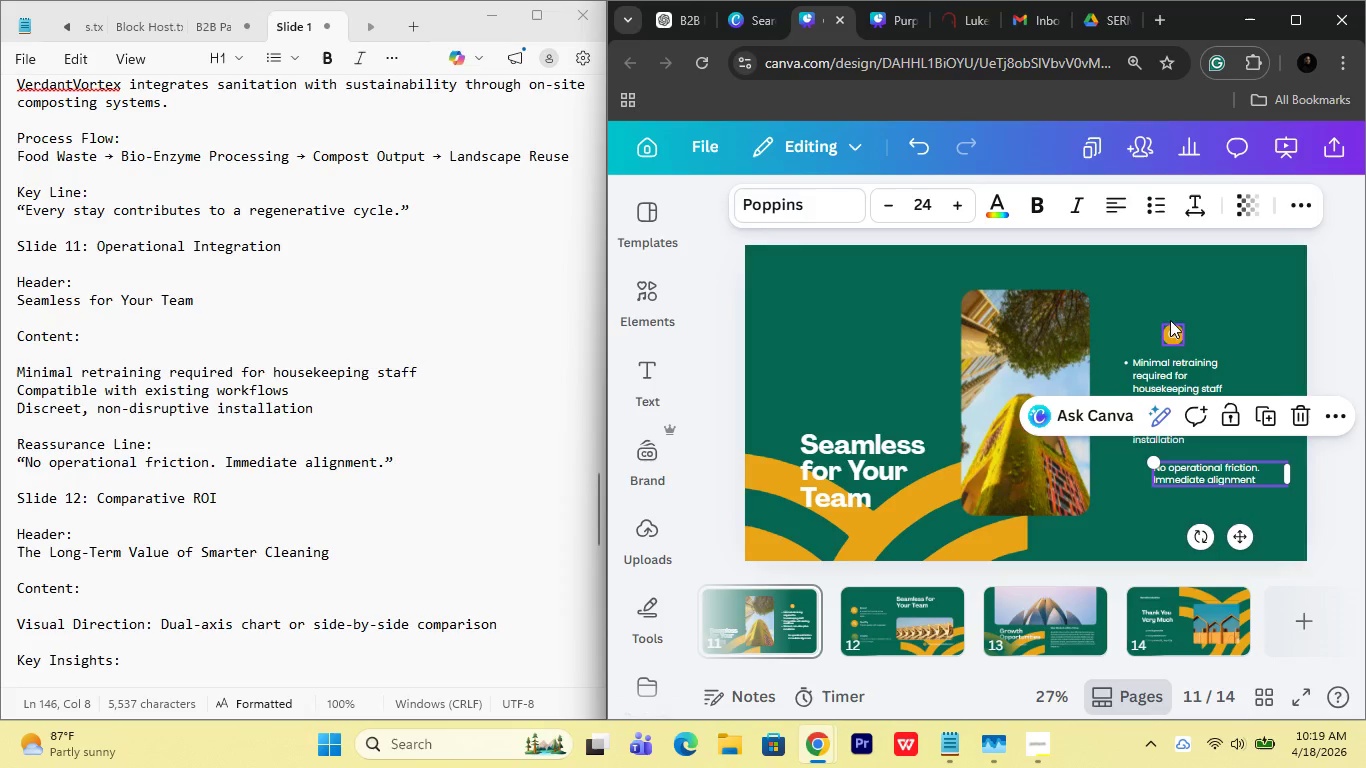 
left_click_drag(start_coordinate=[1158, 305], to_coordinate=[1176, 348])
 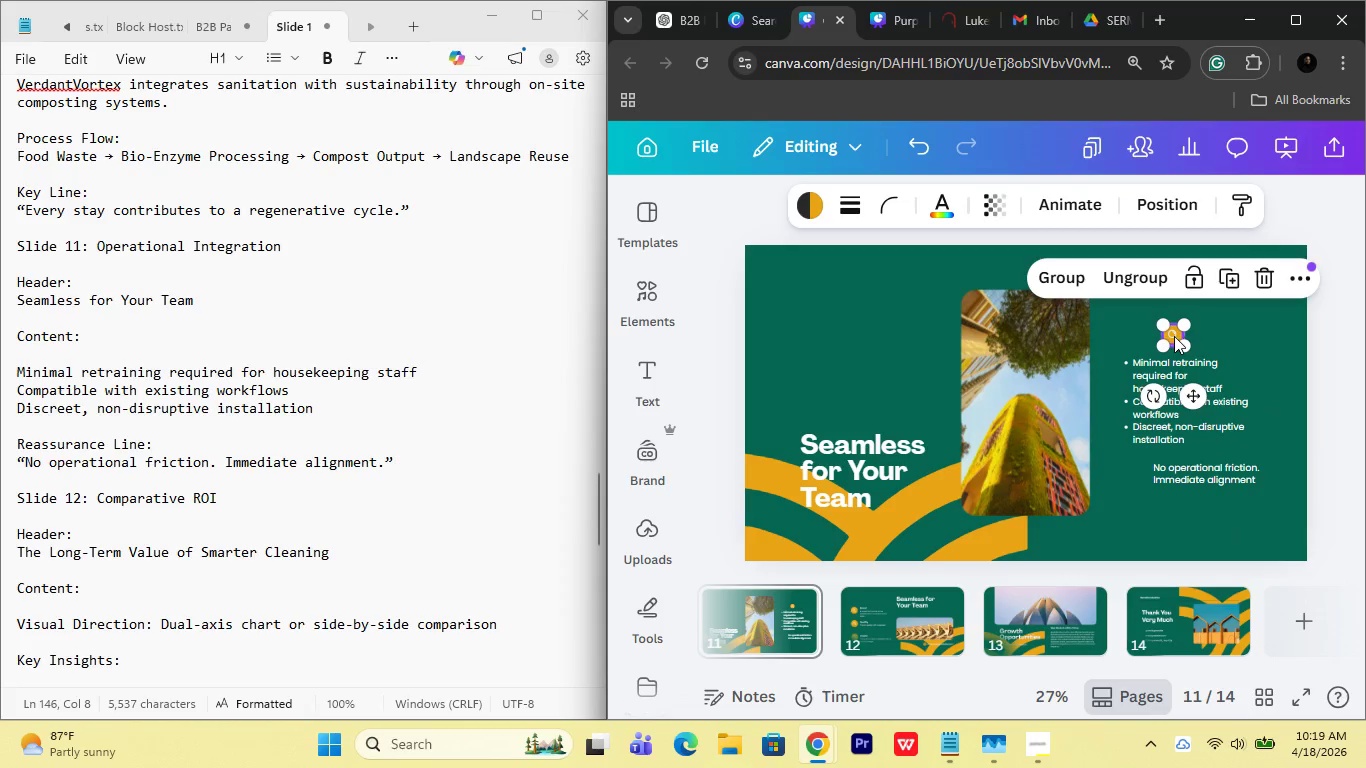 
left_click_drag(start_coordinate=[1174, 336], to_coordinate=[1137, 475])
 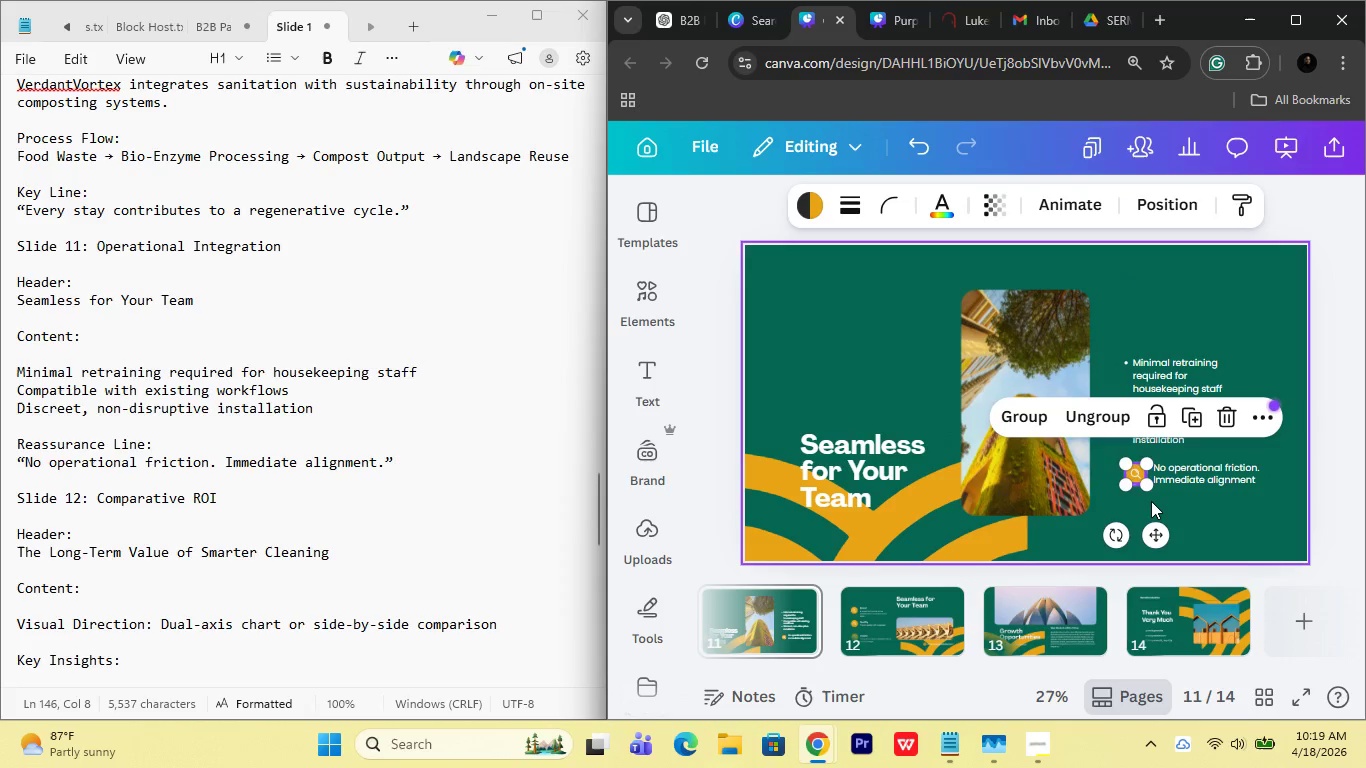 
left_click([1151, 501])
 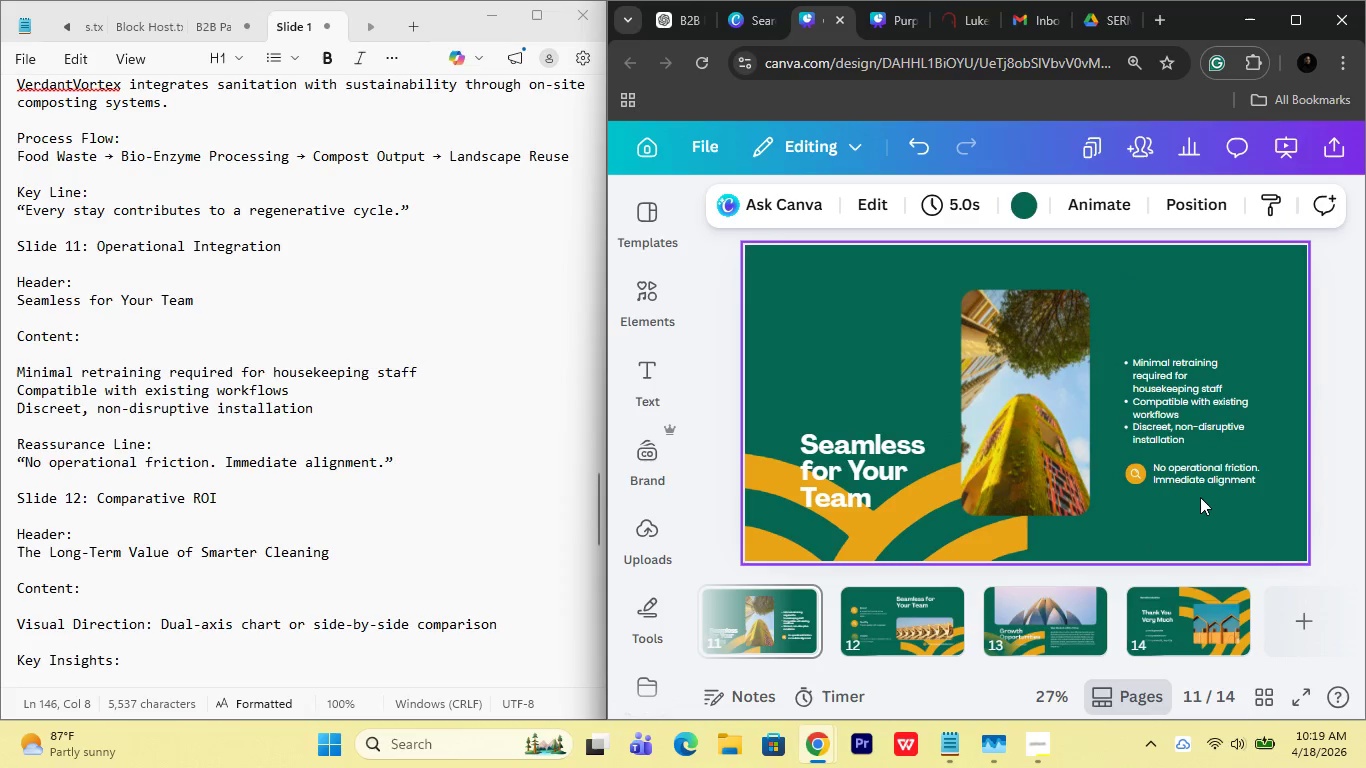 
left_click_drag(start_coordinate=[1200, 497], to_coordinate=[1137, 465])
 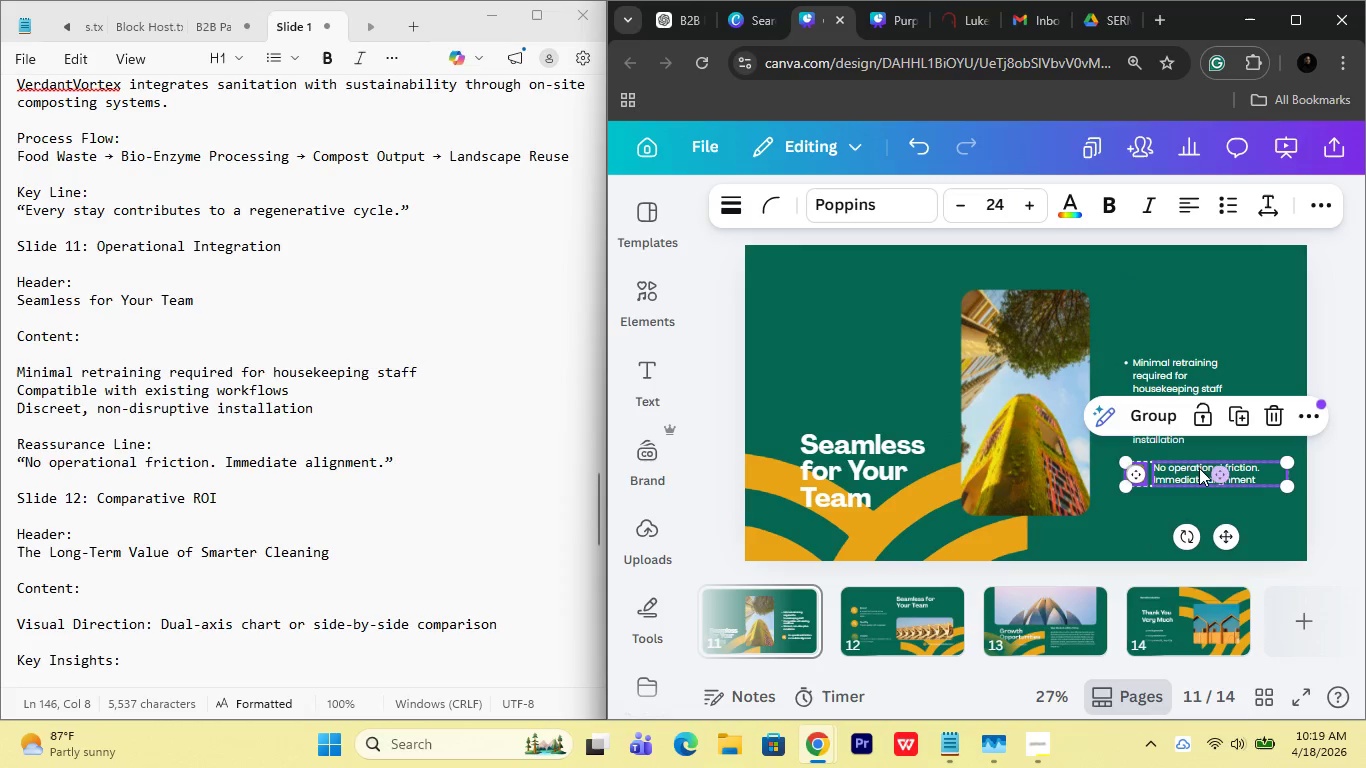 
left_click_drag(start_coordinate=[1199, 468], to_coordinate=[1177, 465])
 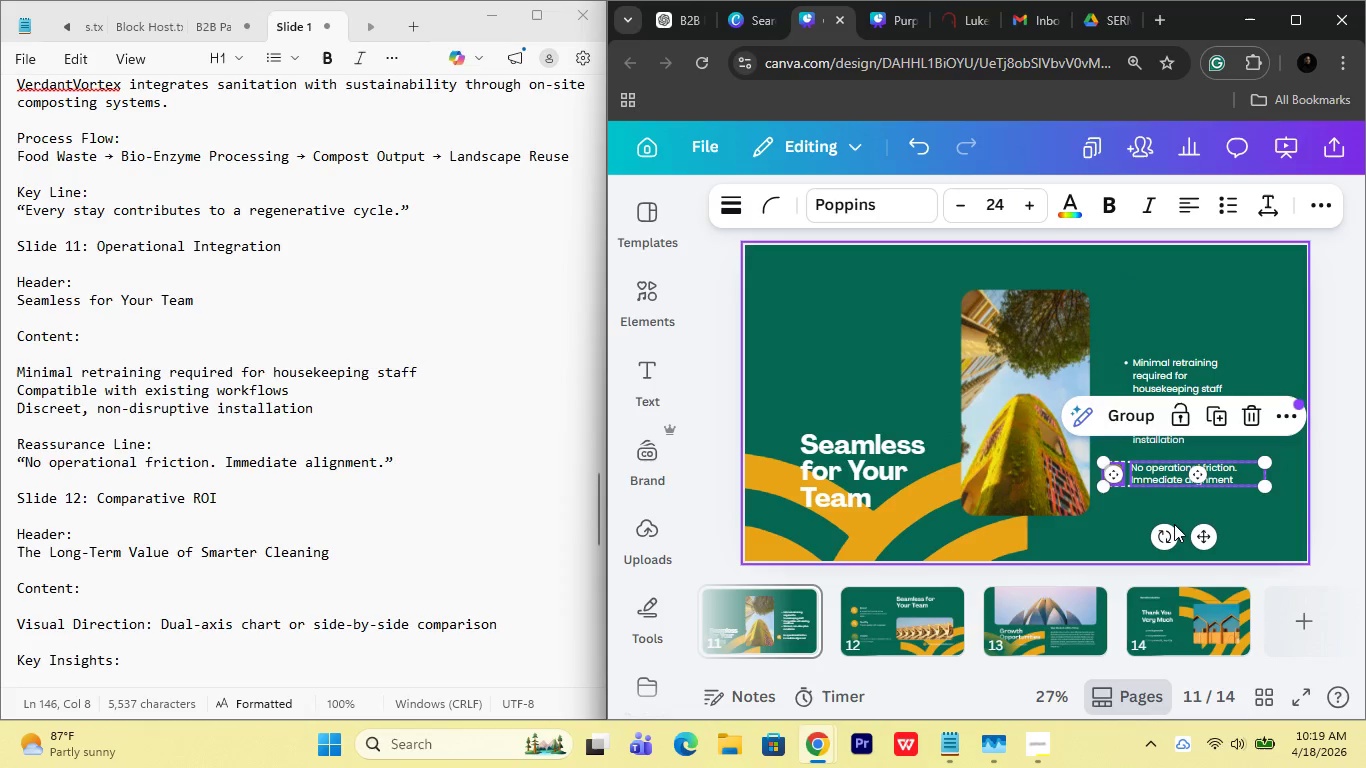 
left_click([1174, 524])
 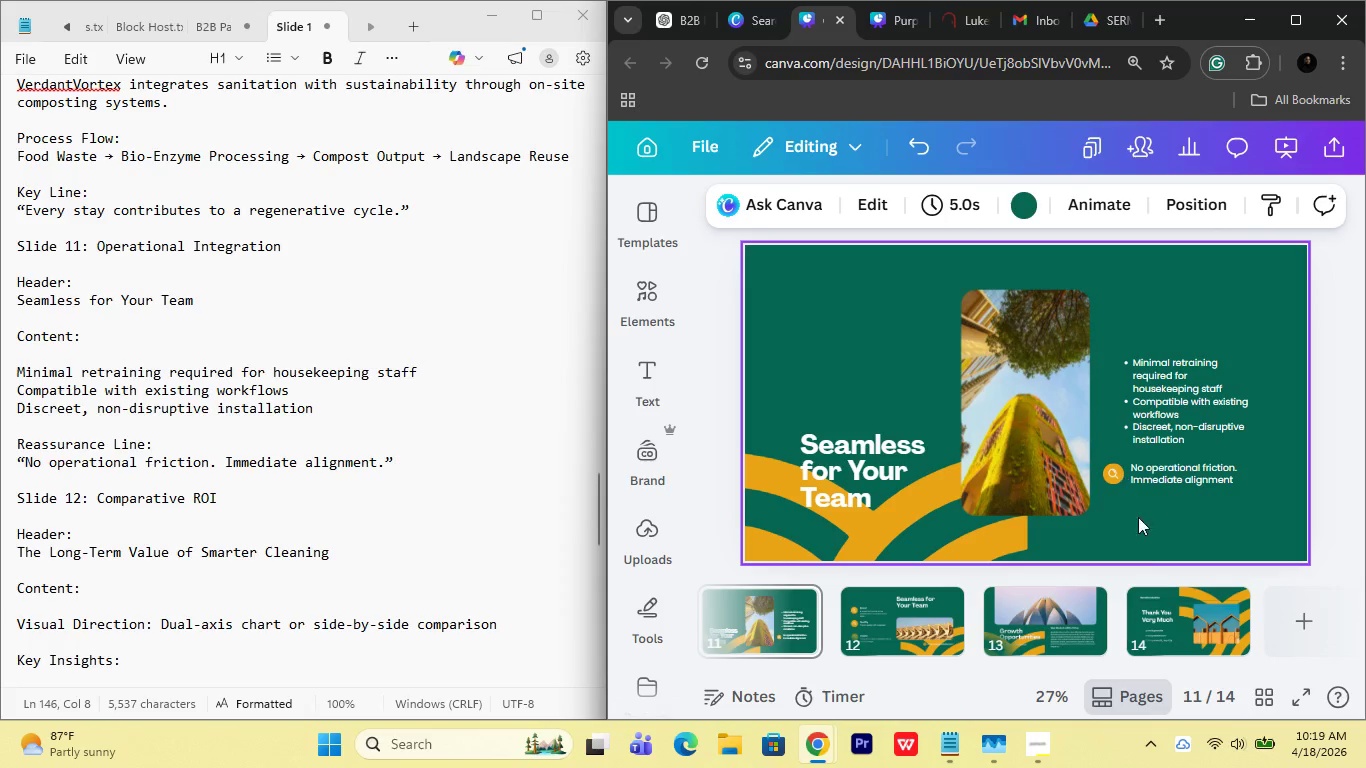 
left_click([1173, 390])
 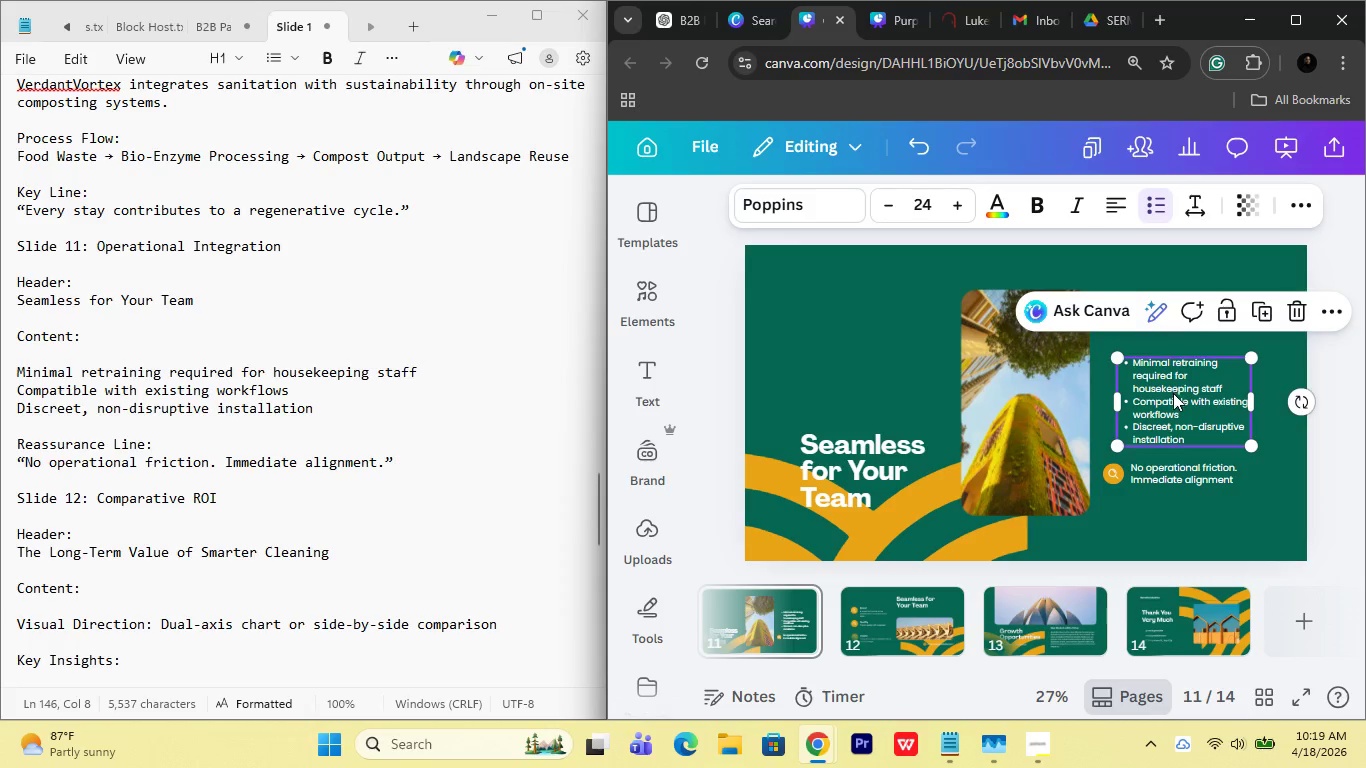 
key(ArrowLeft)
 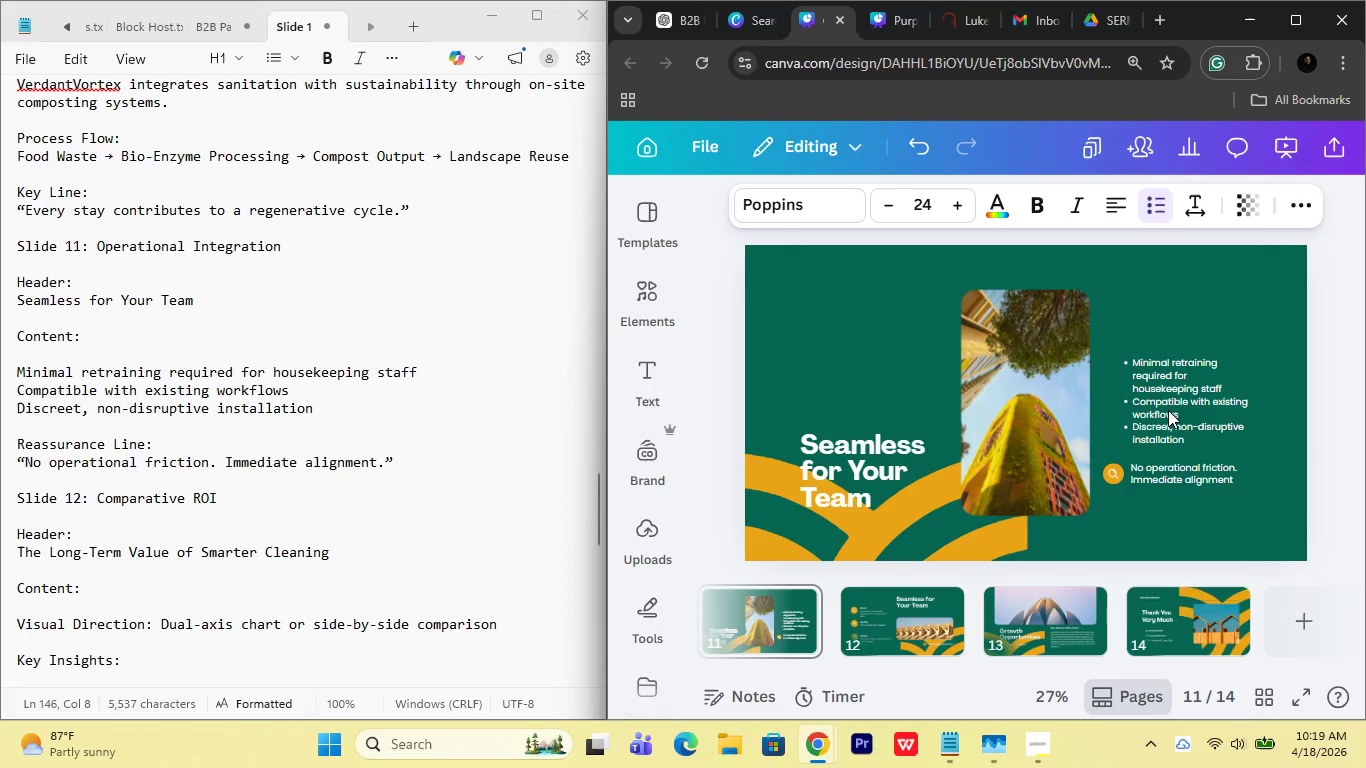 
key(ArrowLeft)
 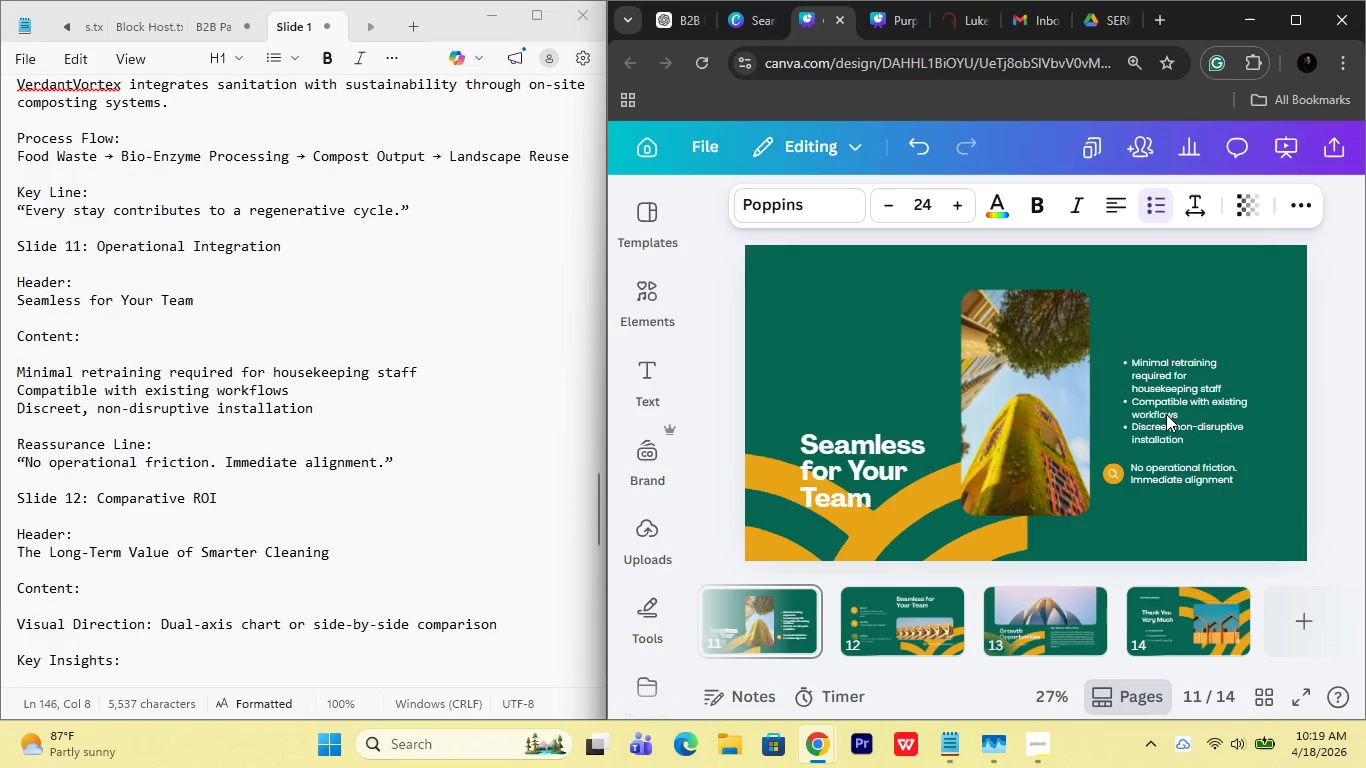 
key(ArrowLeft)
 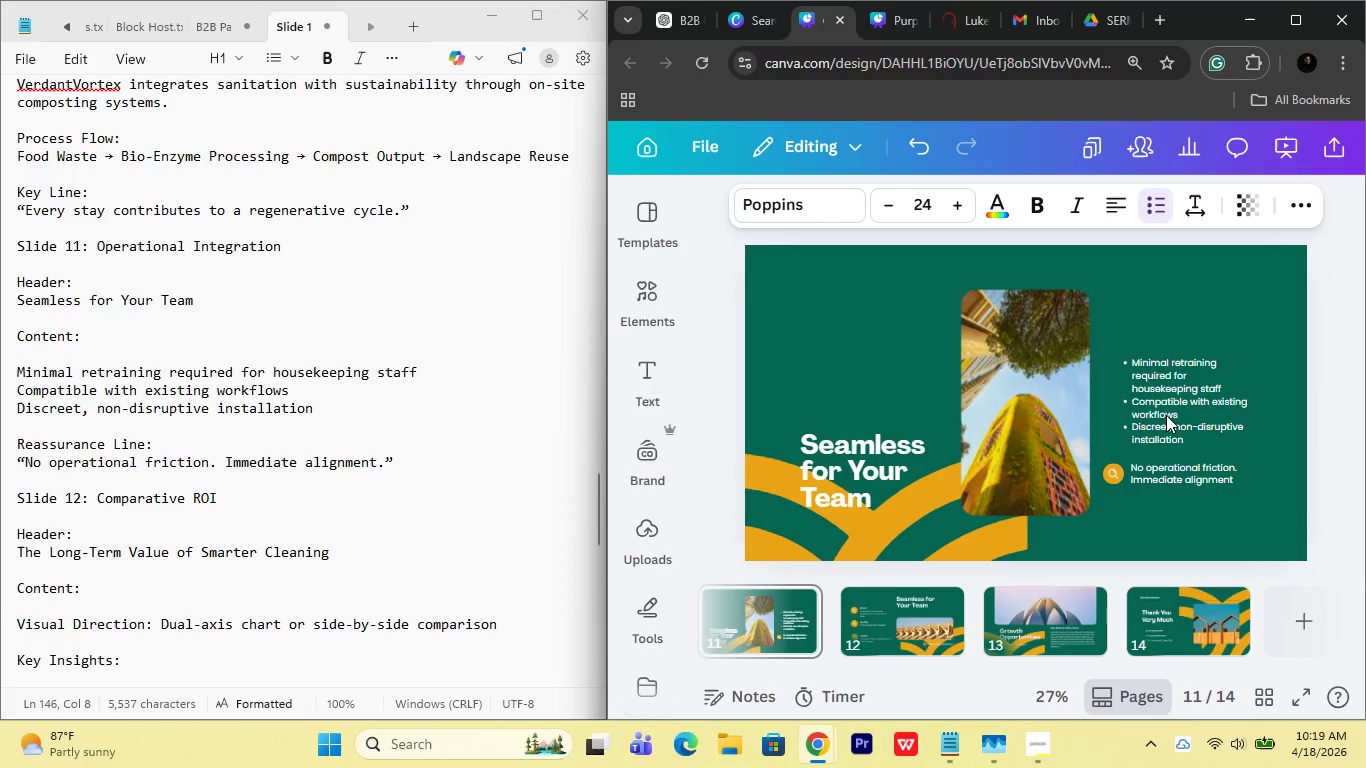 
key(ArrowLeft)
 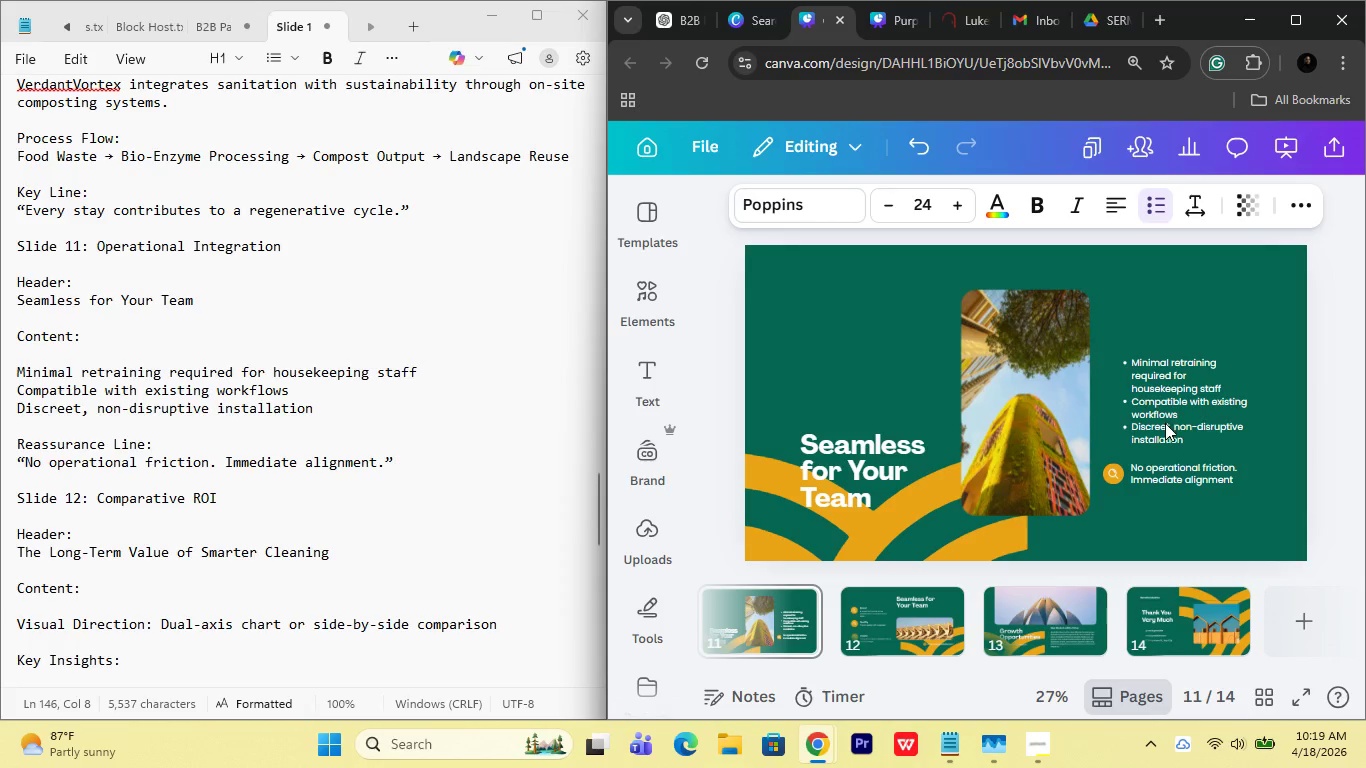 
key(ArrowRight)
 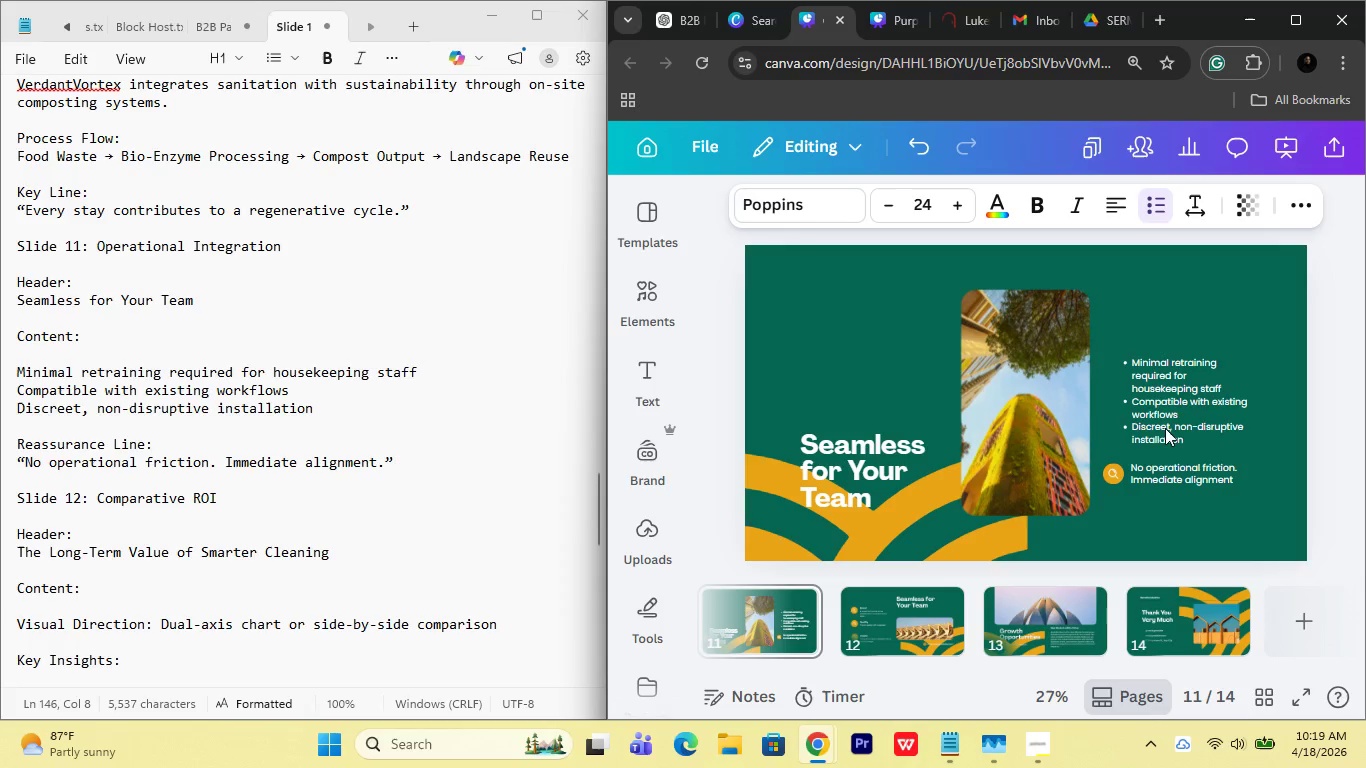 
key(ArrowLeft)
 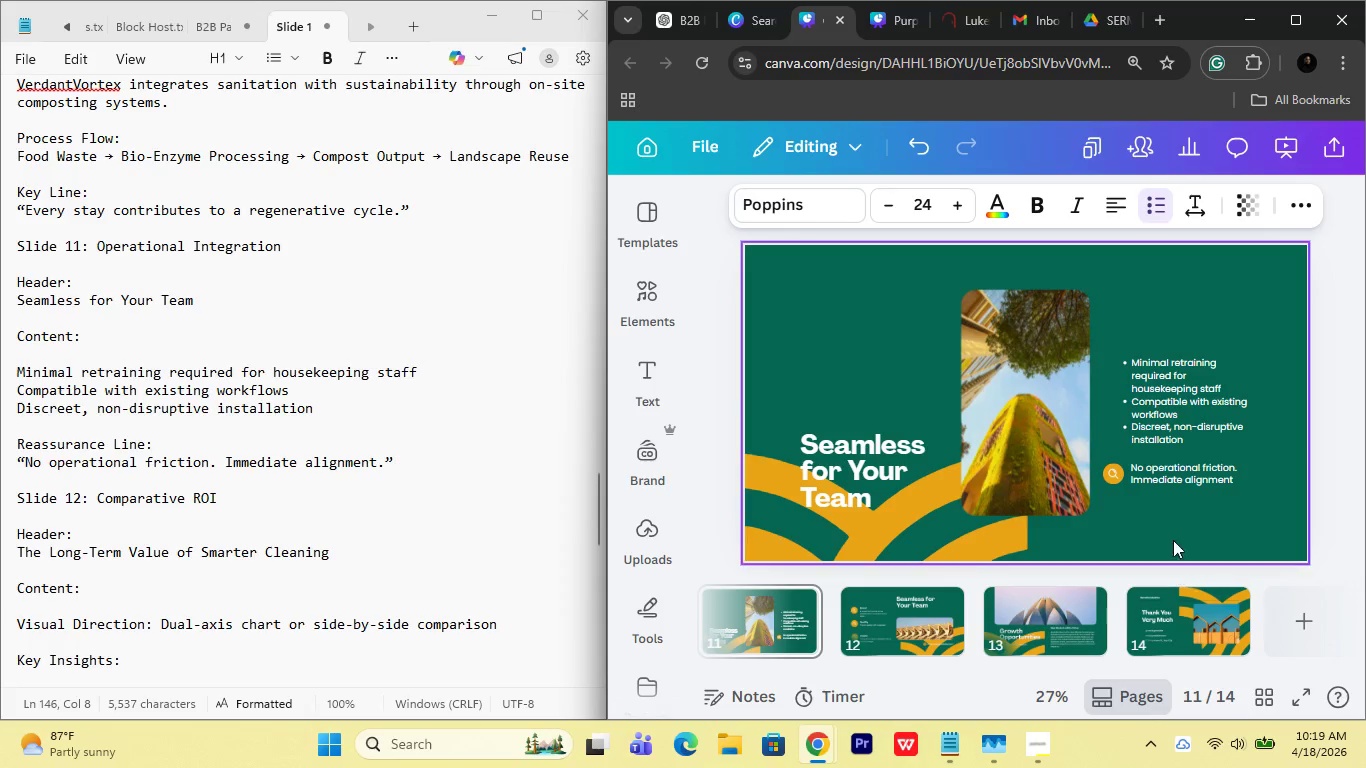 
left_click([1172, 535])
 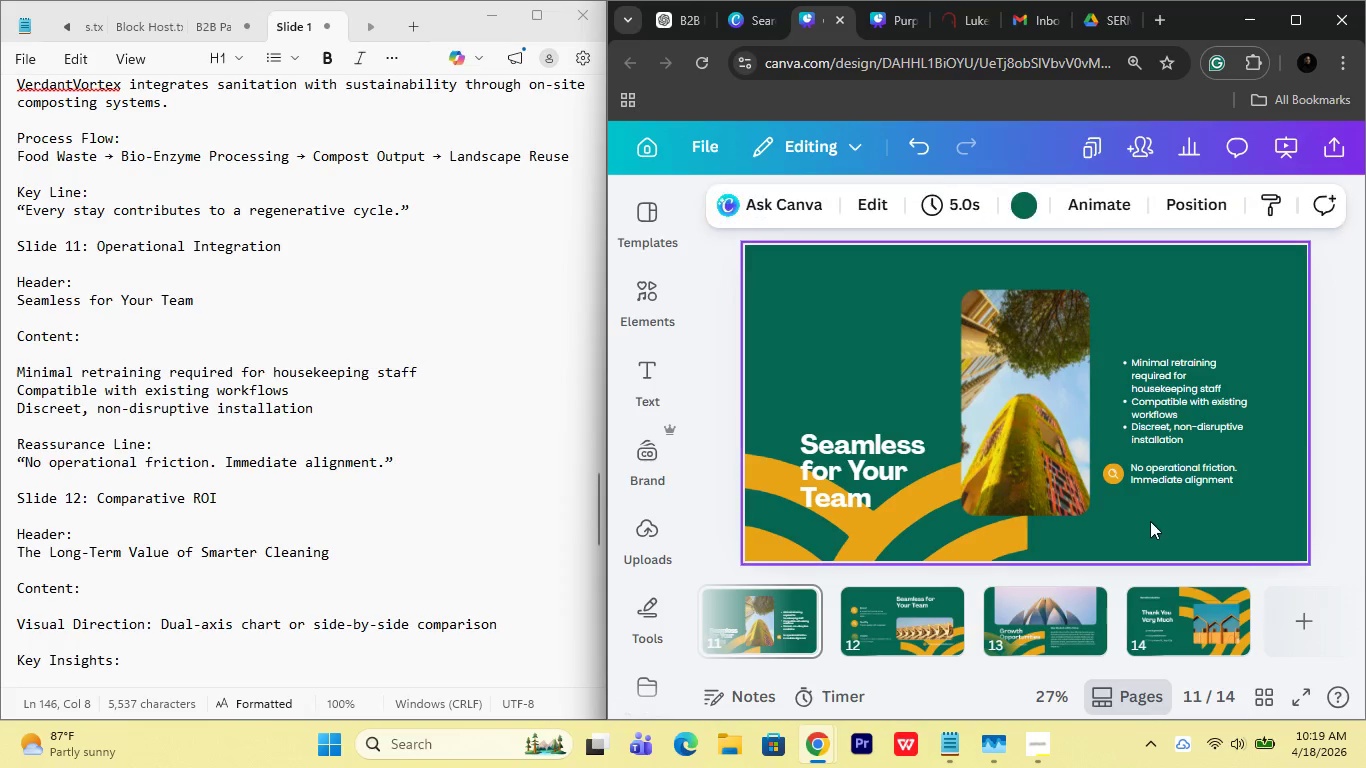 
left_click_drag(start_coordinate=[1150, 521], to_coordinate=[1116, 395])
 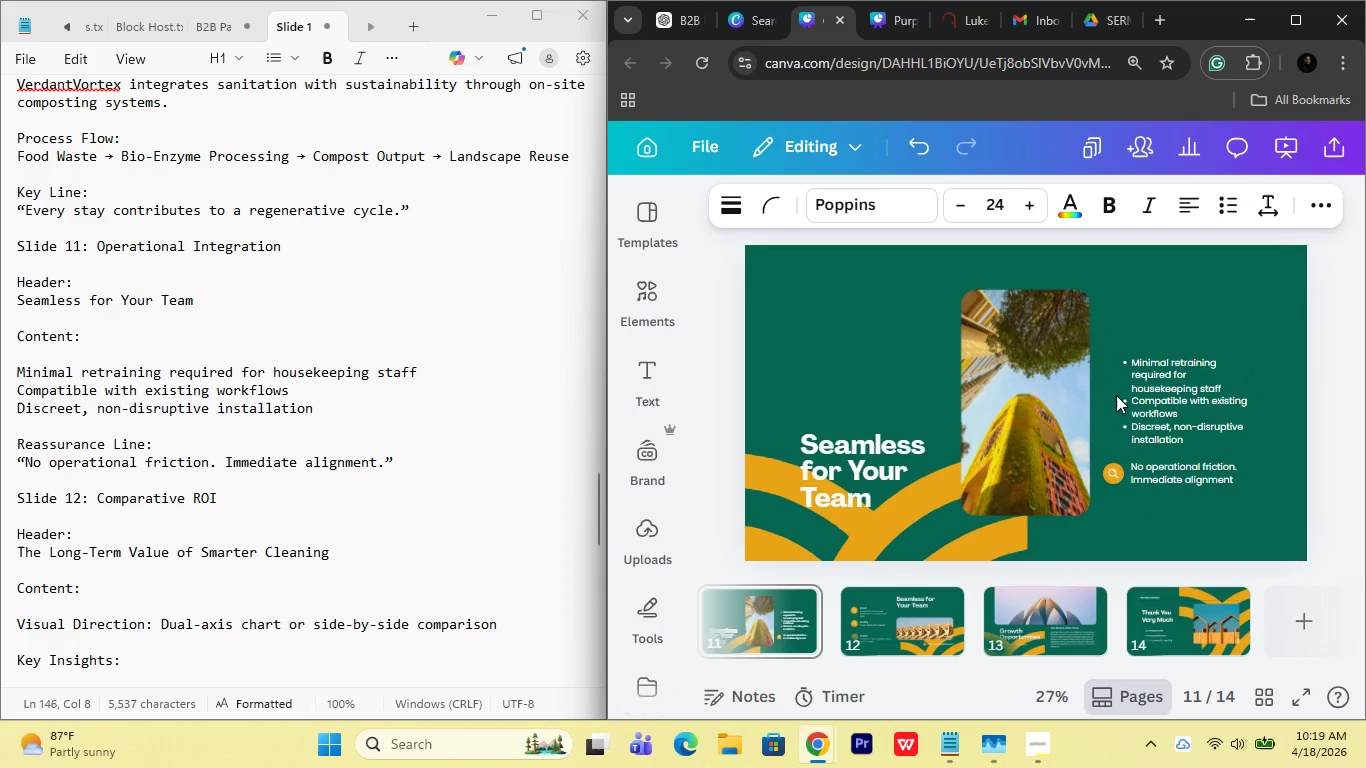 
hold_key(key=ArrowUp, duration=0.38)
 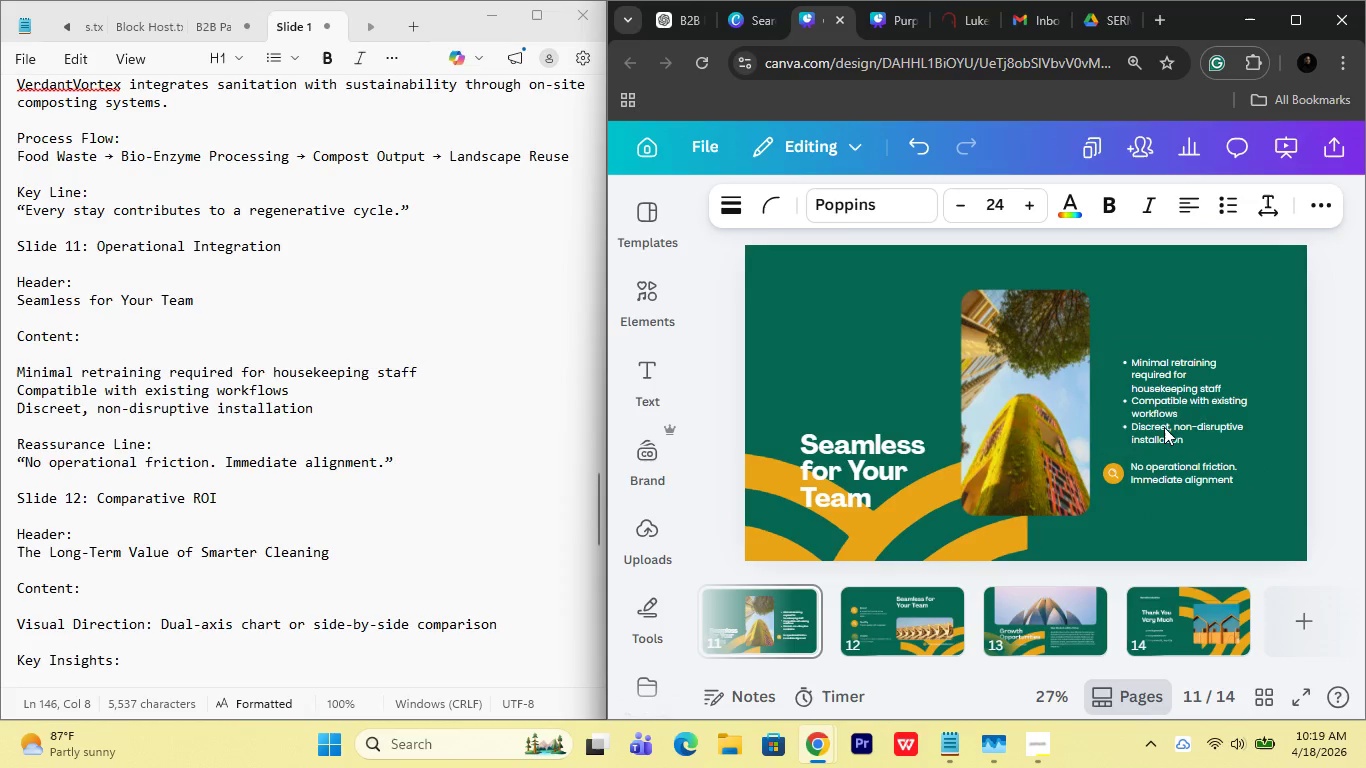 
left_click_drag(start_coordinate=[1164, 427], to_coordinate=[1165, 410])
 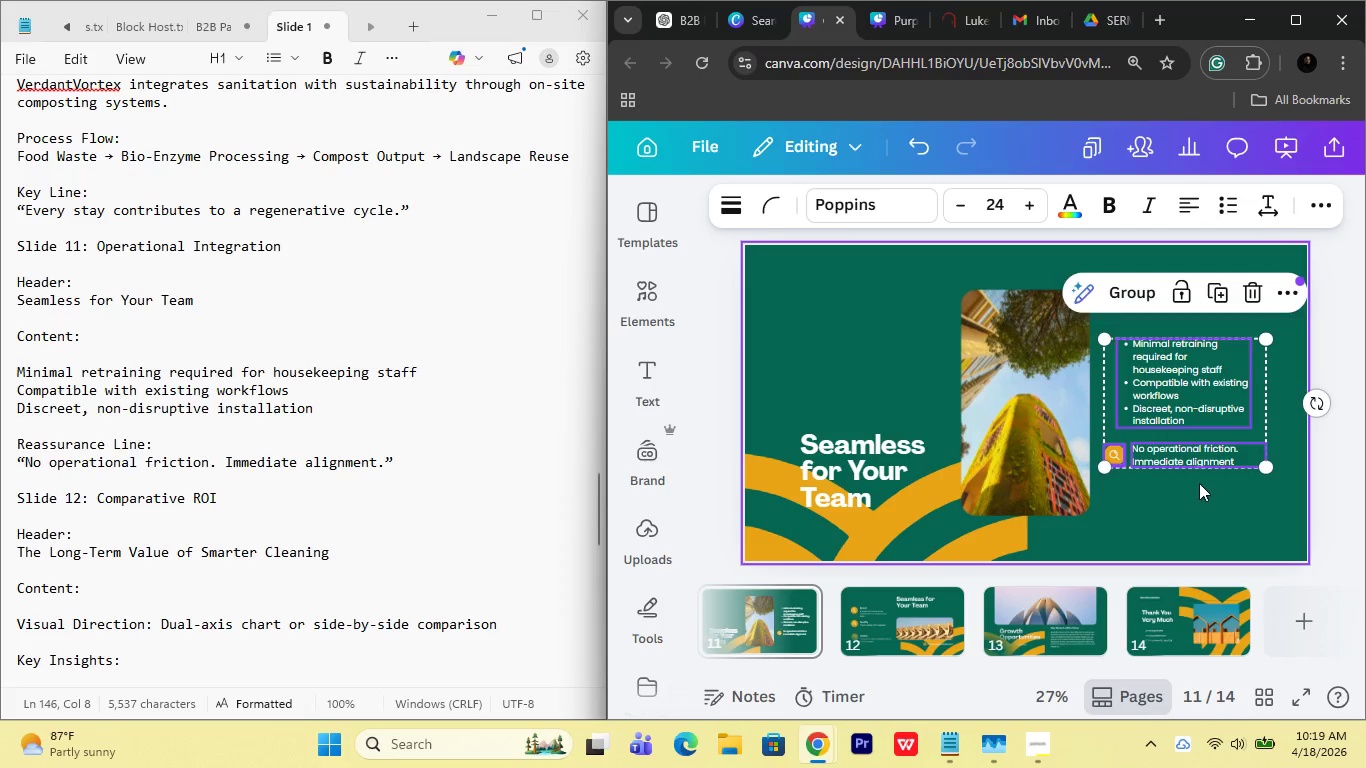 
left_click([1199, 483])
 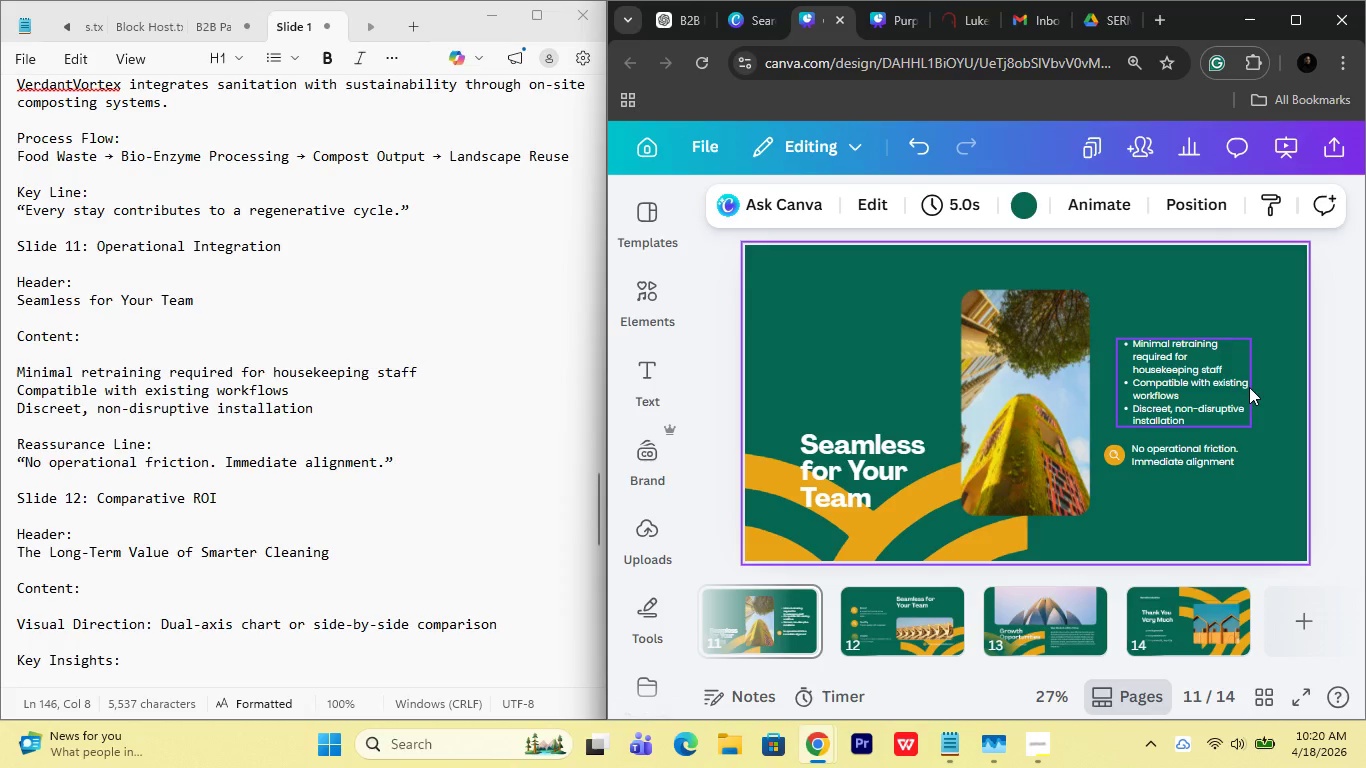 
wait(98.28)
 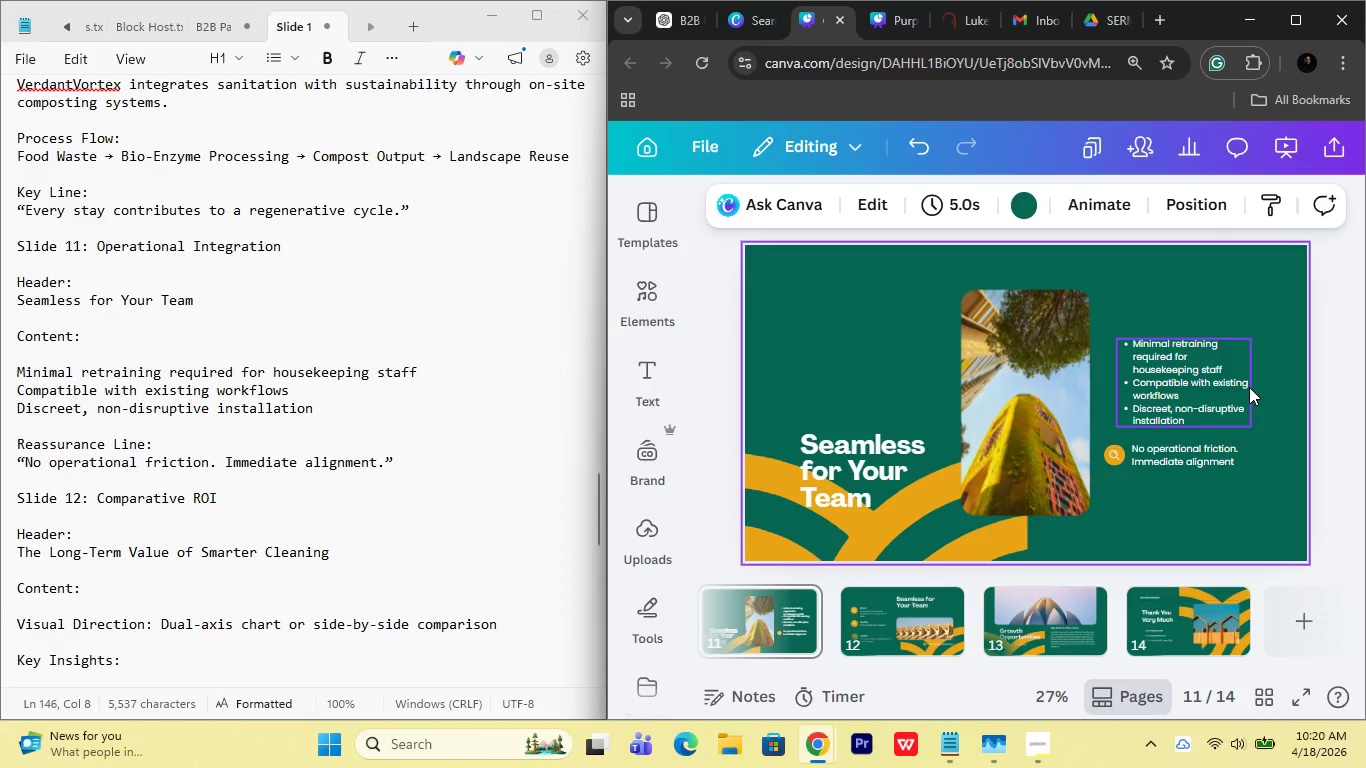 
left_click([1352, 340])
 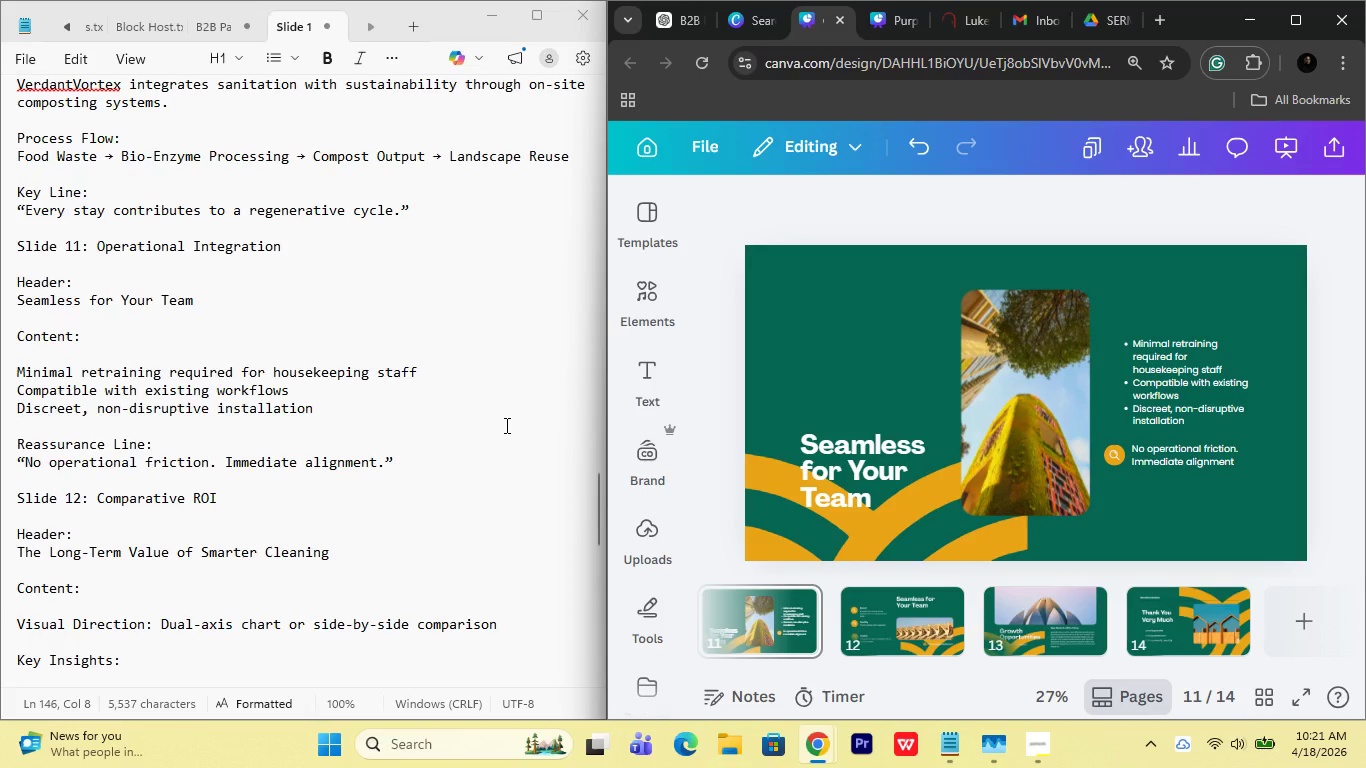 
wait(8.76)
 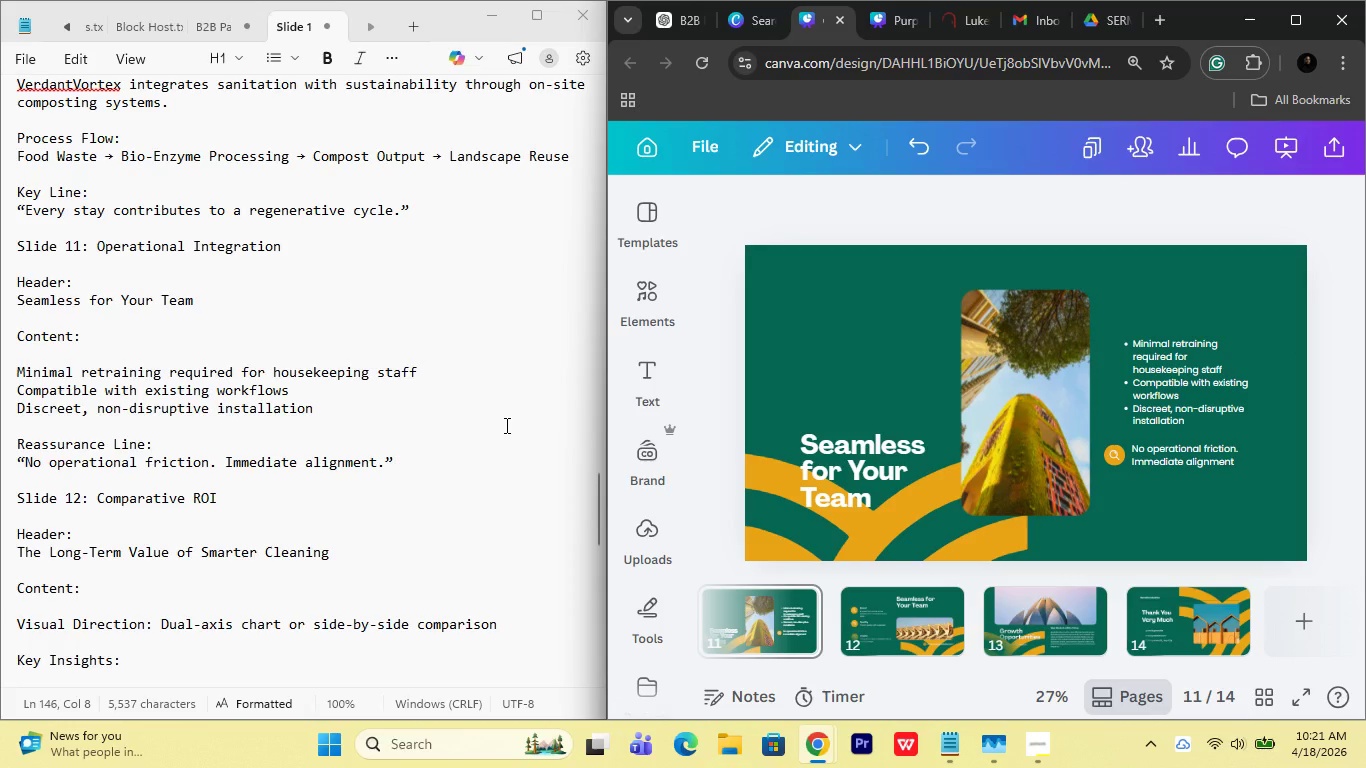 
scroll: coordinate [307, 437], scroll_direction: down, amount: 6.0
 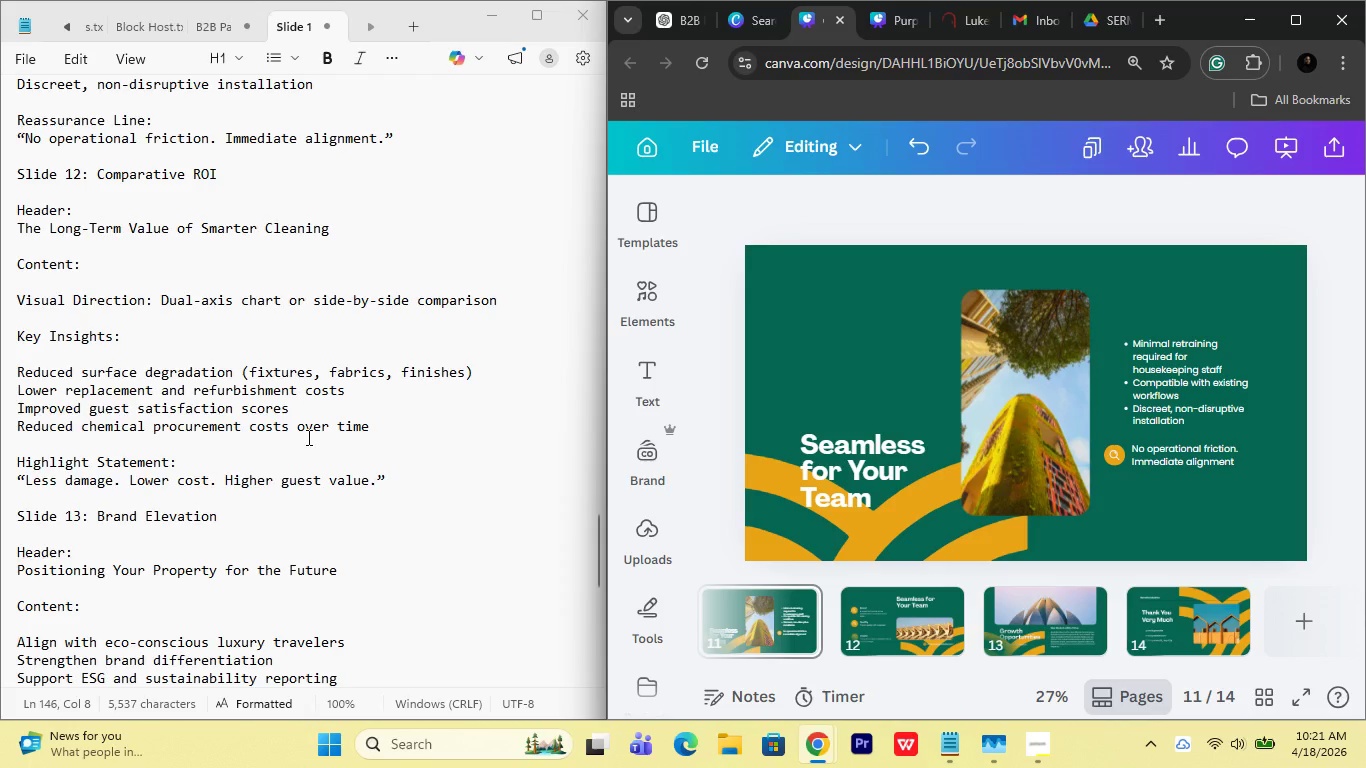 
wait(30.7)
 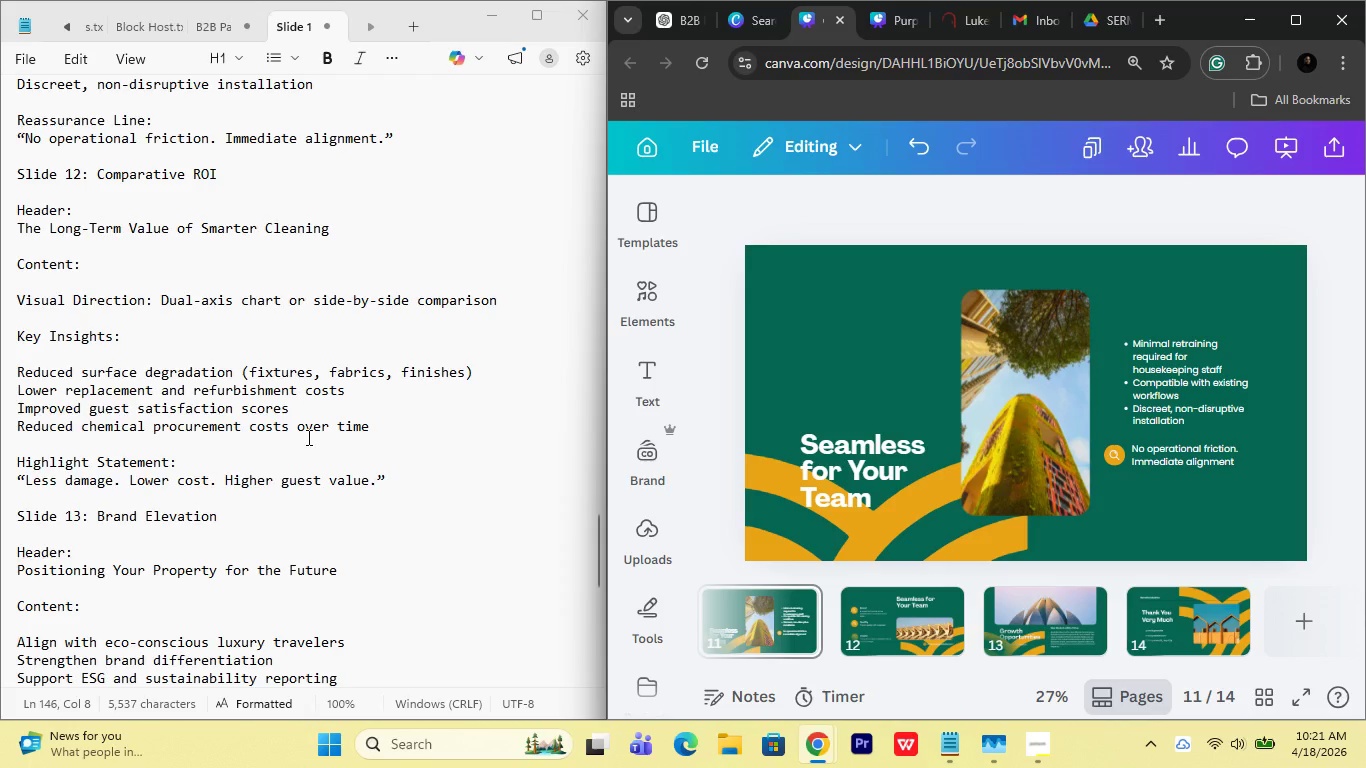 
left_click_drag(start_coordinate=[392, 481], to_coordinate=[11, 265])
 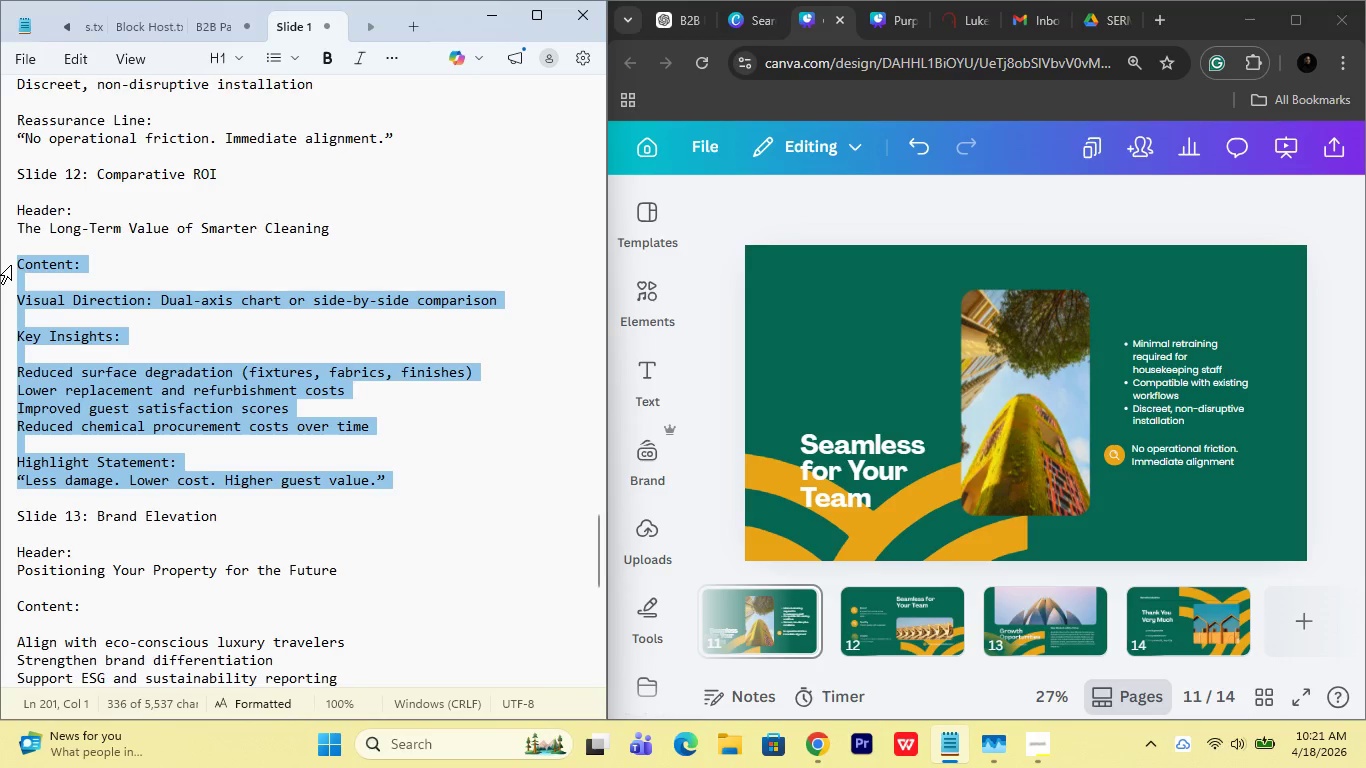 
key(Control+C)
 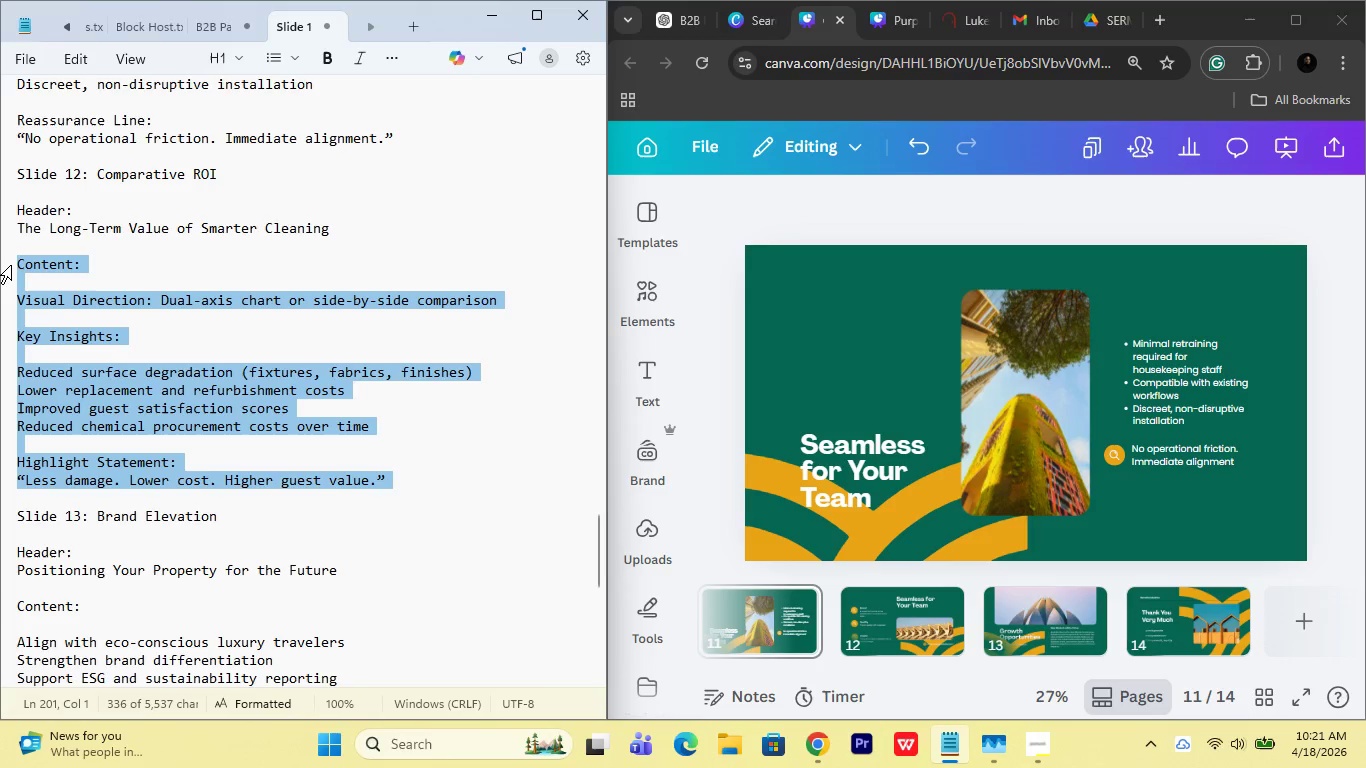 
key(Control+C)
 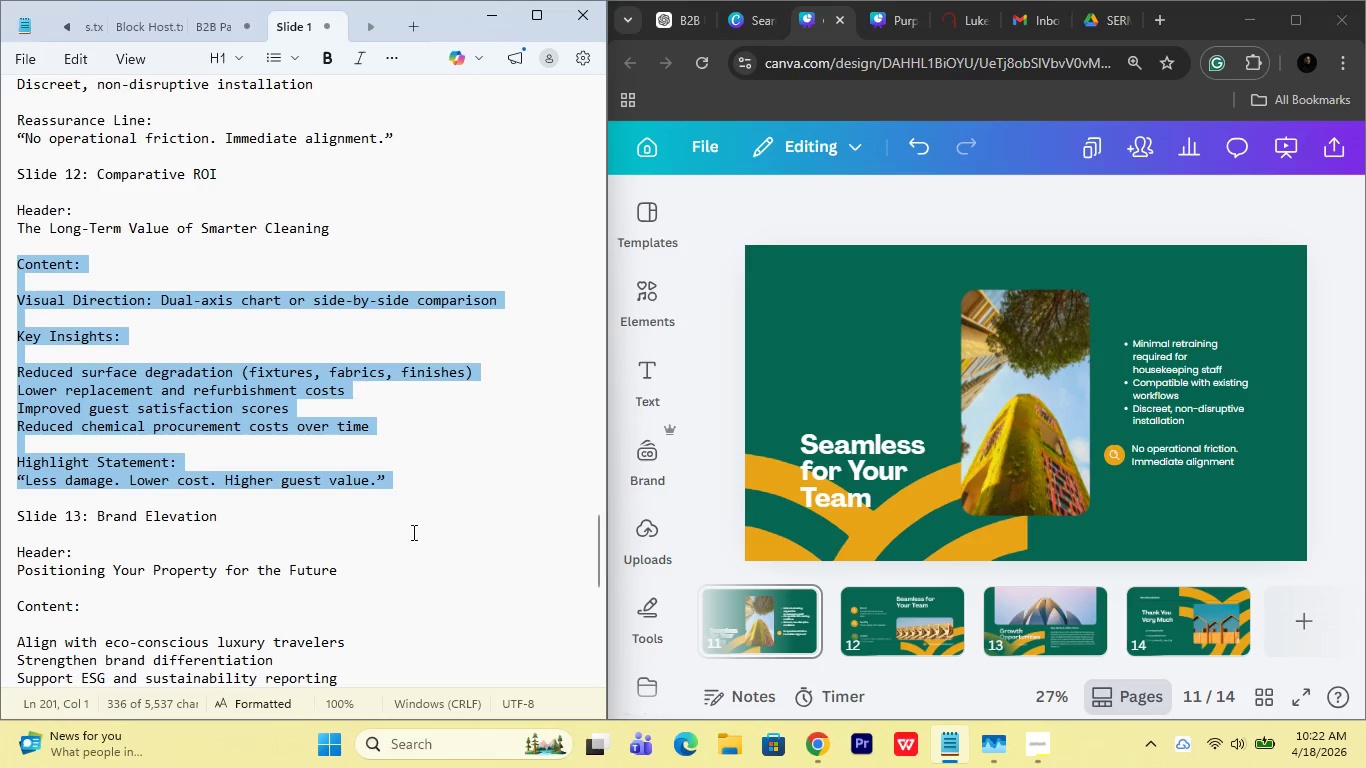 
scroll: coordinate [1091, 615], scroll_direction: down, amount: 2.0
 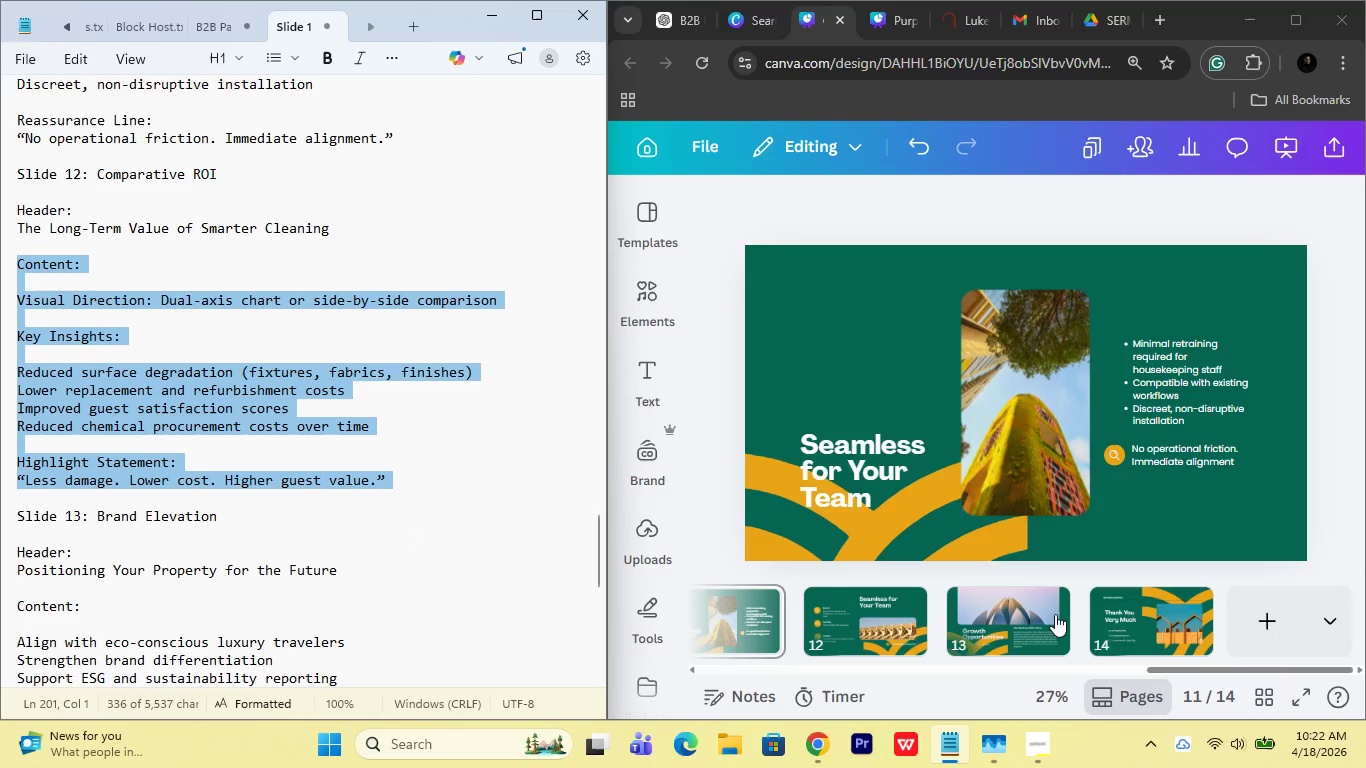 
left_click([1050, 614])
 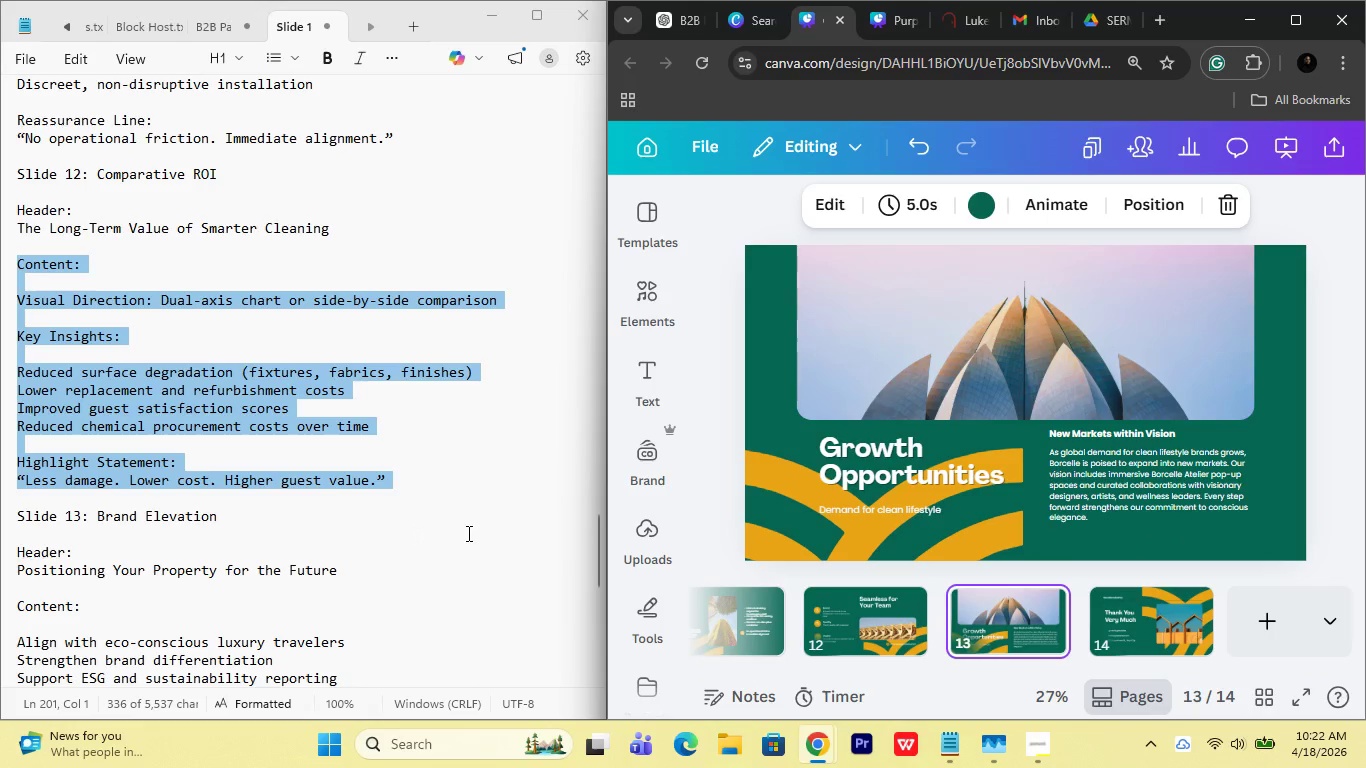 
scroll: coordinate [333, 538], scroll_direction: down, amount: 1.0
 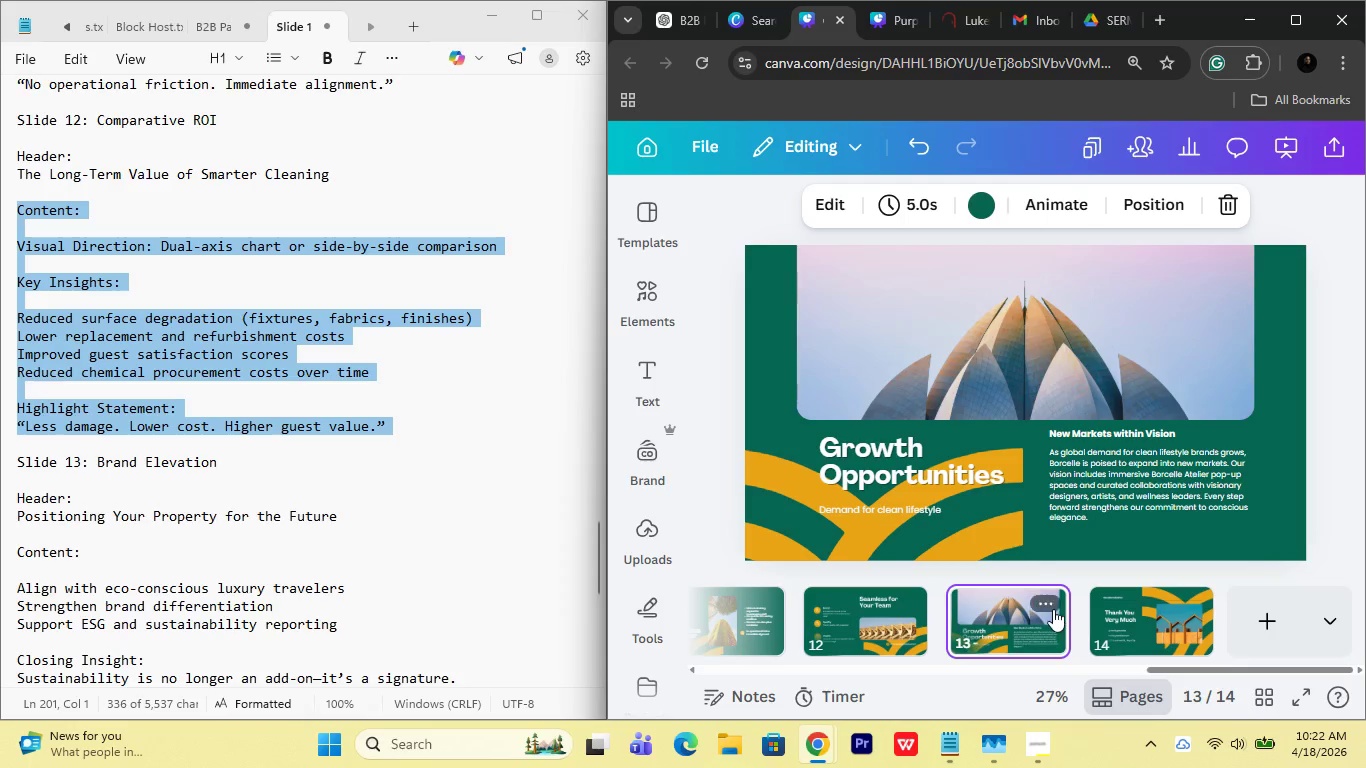 
left_click([1053, 609])
 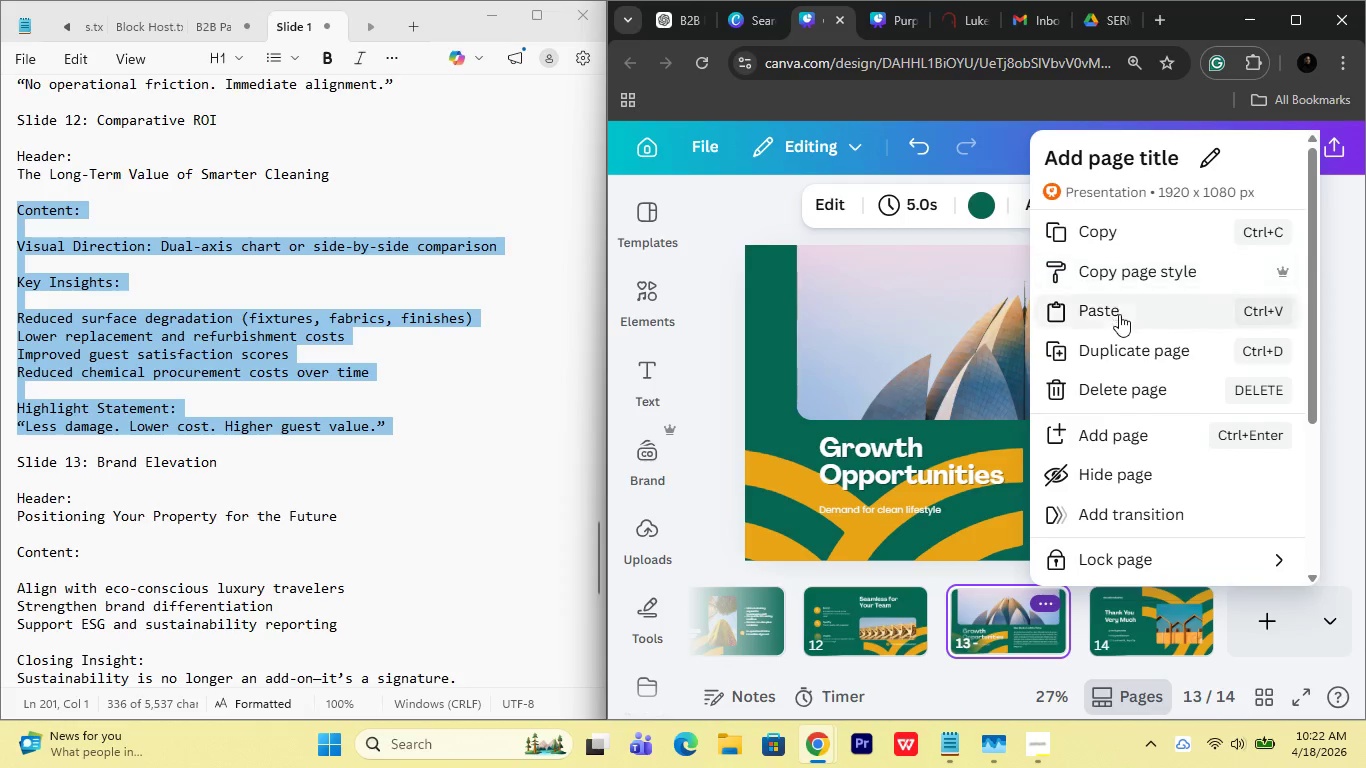 
left_click([1120, 339])
 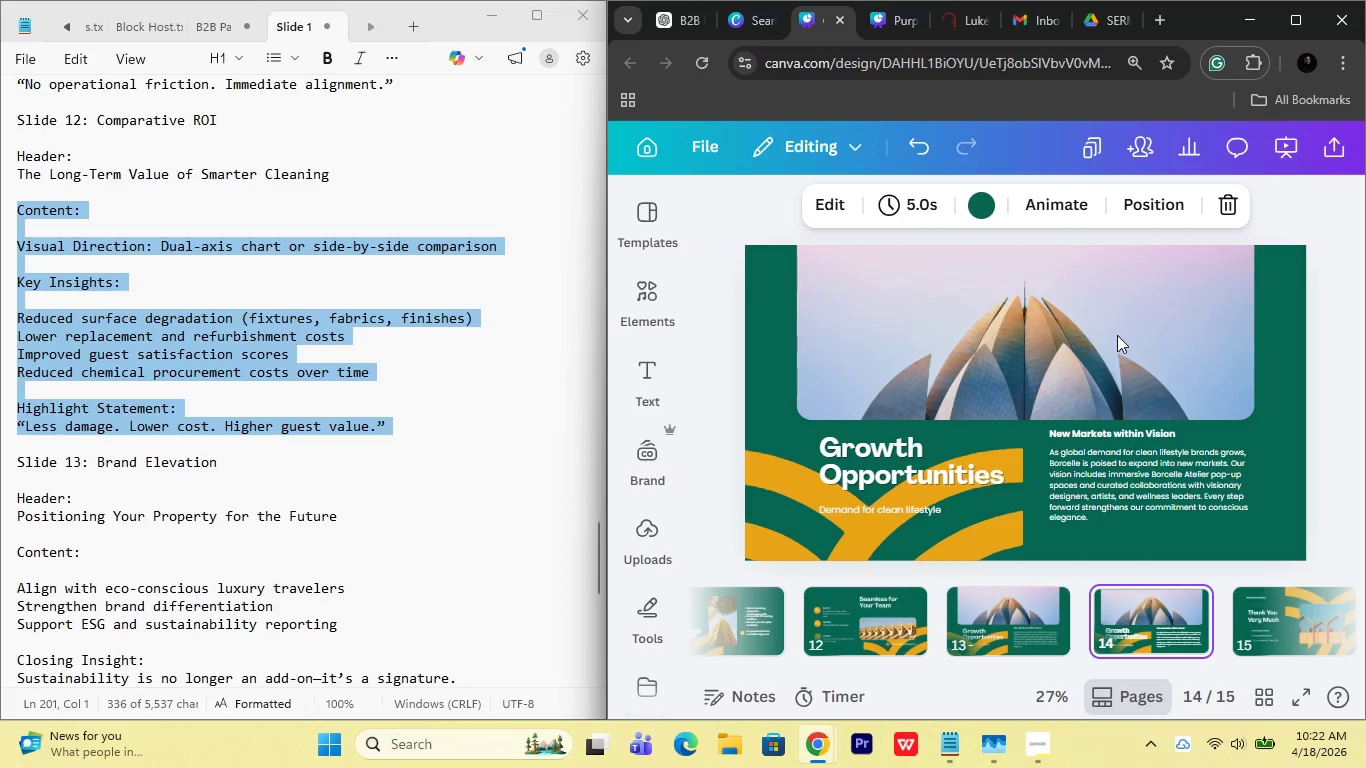 
left_click([1117, 335])
 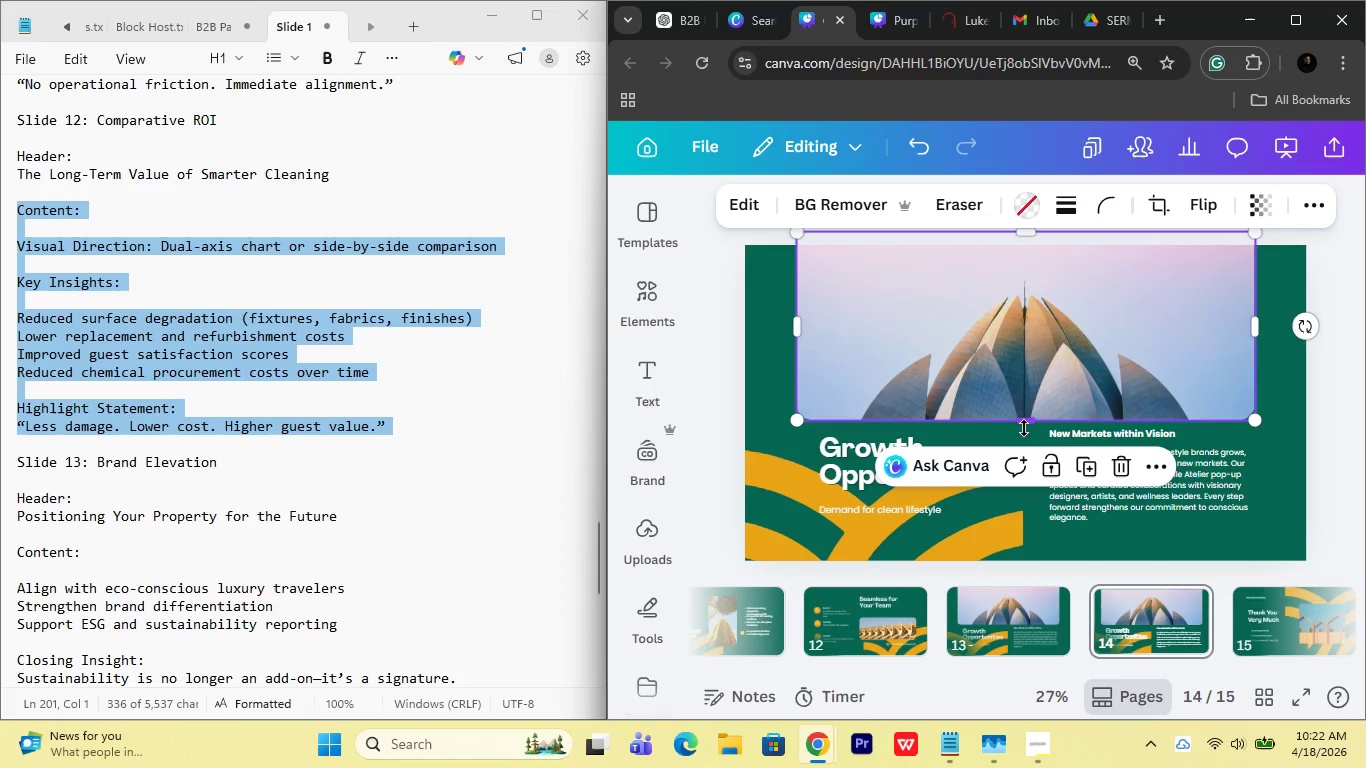 
left_click_drag(start_coordinate=[1024, 428], to_coordinate=[1033, 337])
 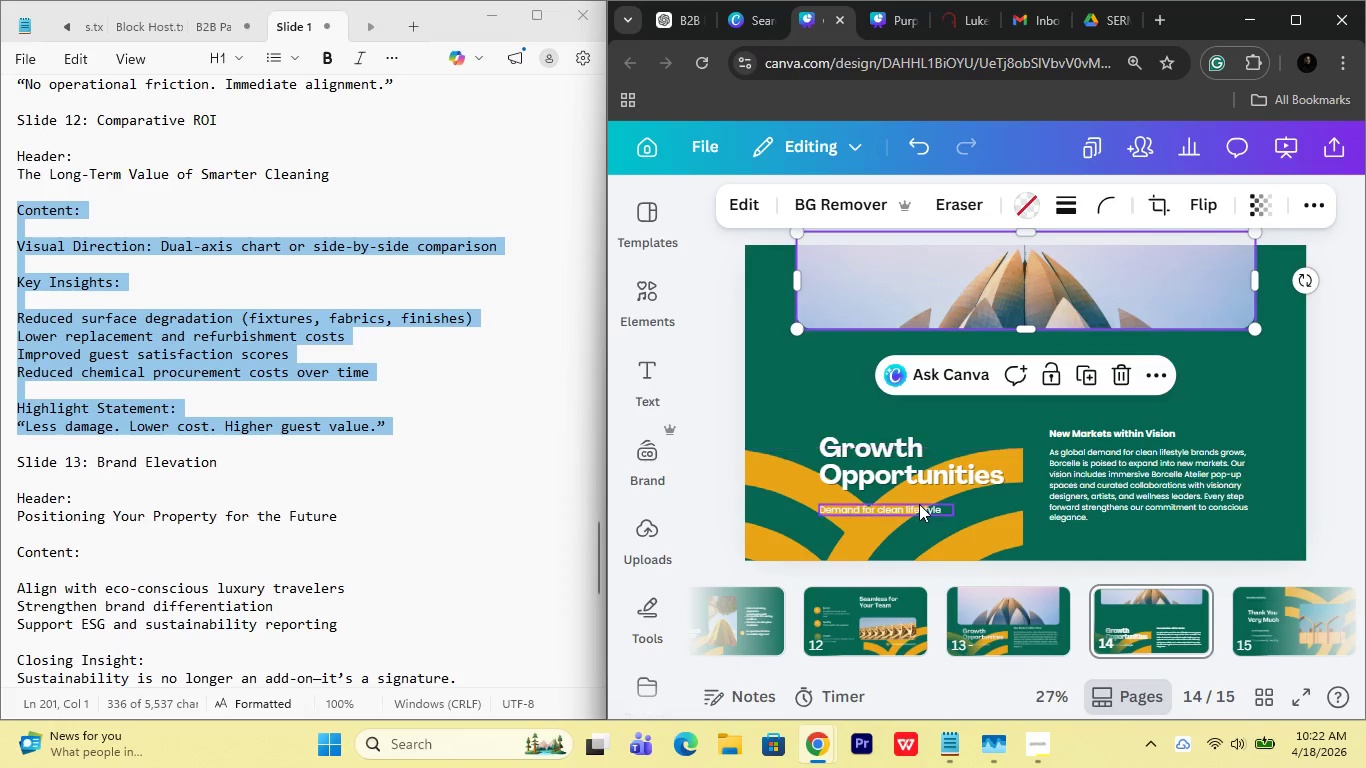 
left_click([919, 504])
 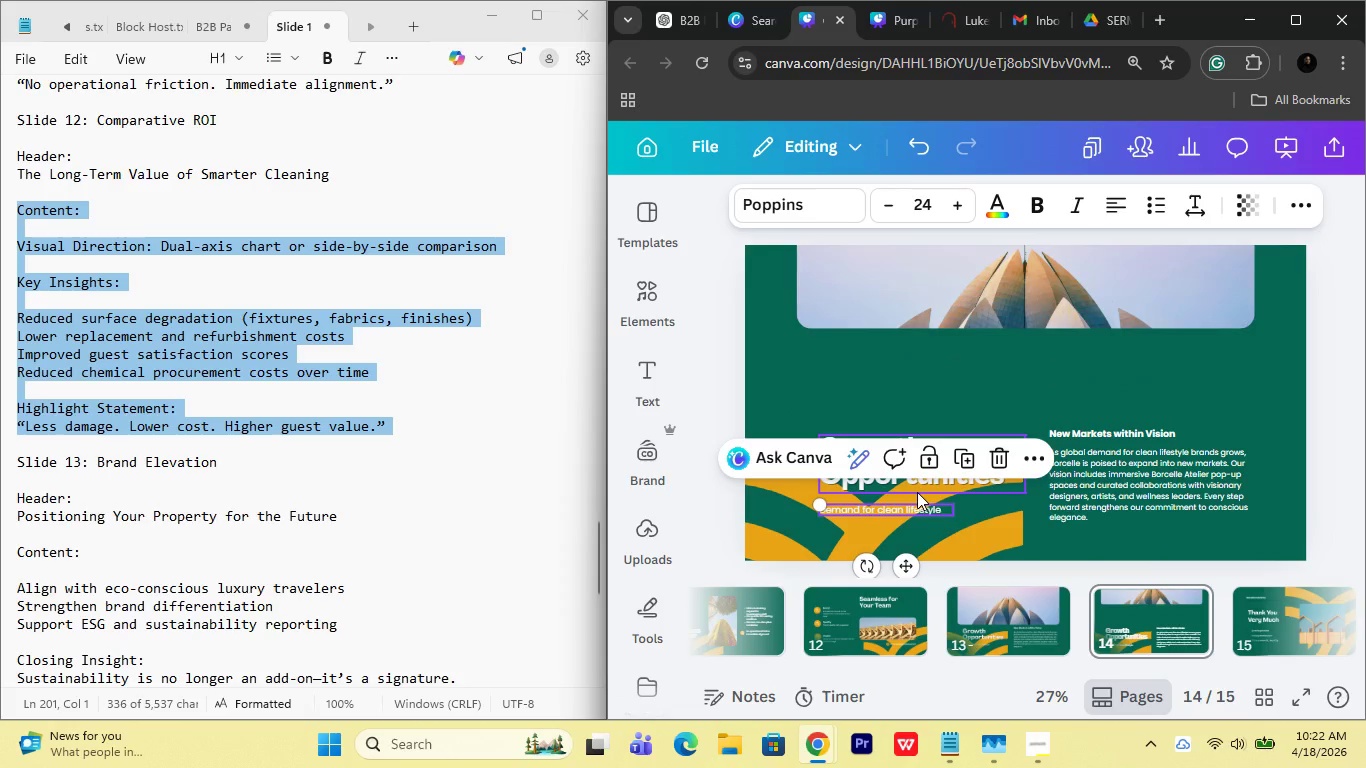 
key(Delete)
 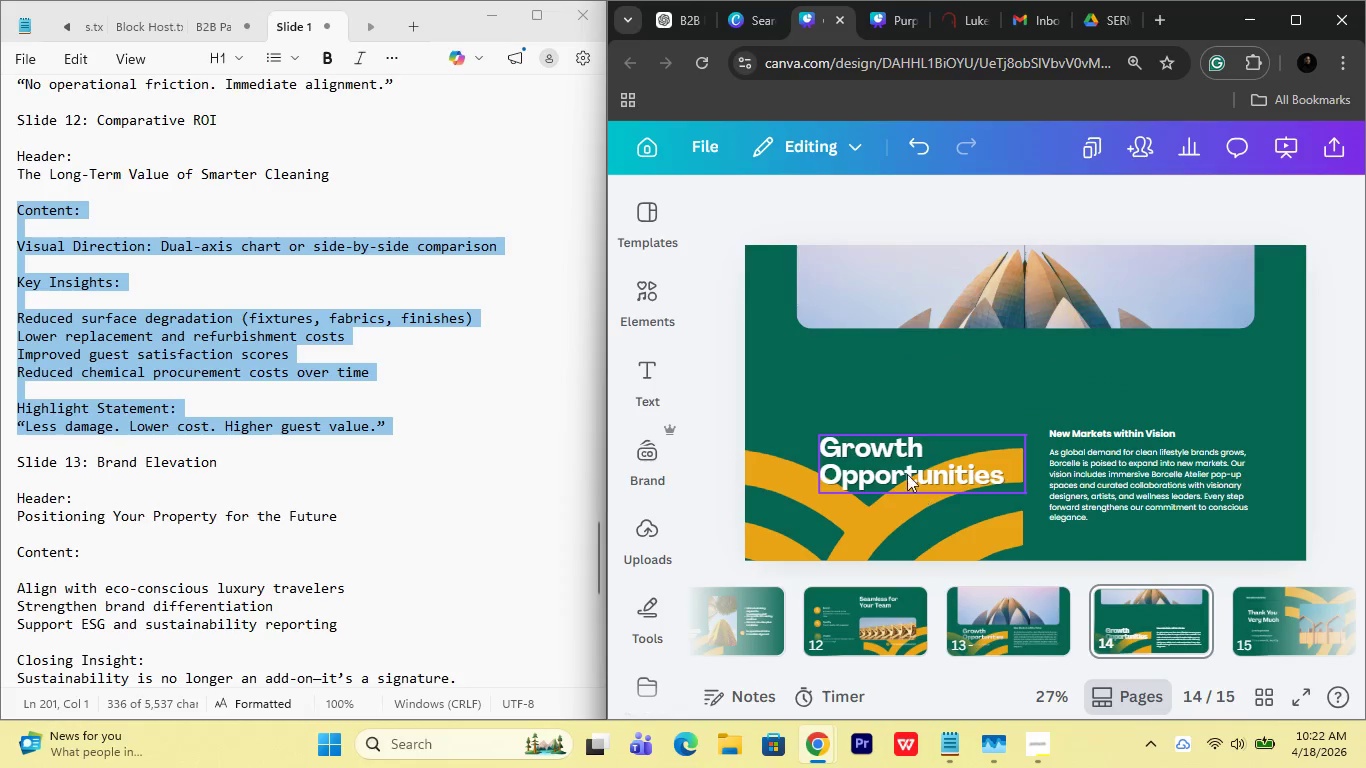 
double_click([903, 467])
 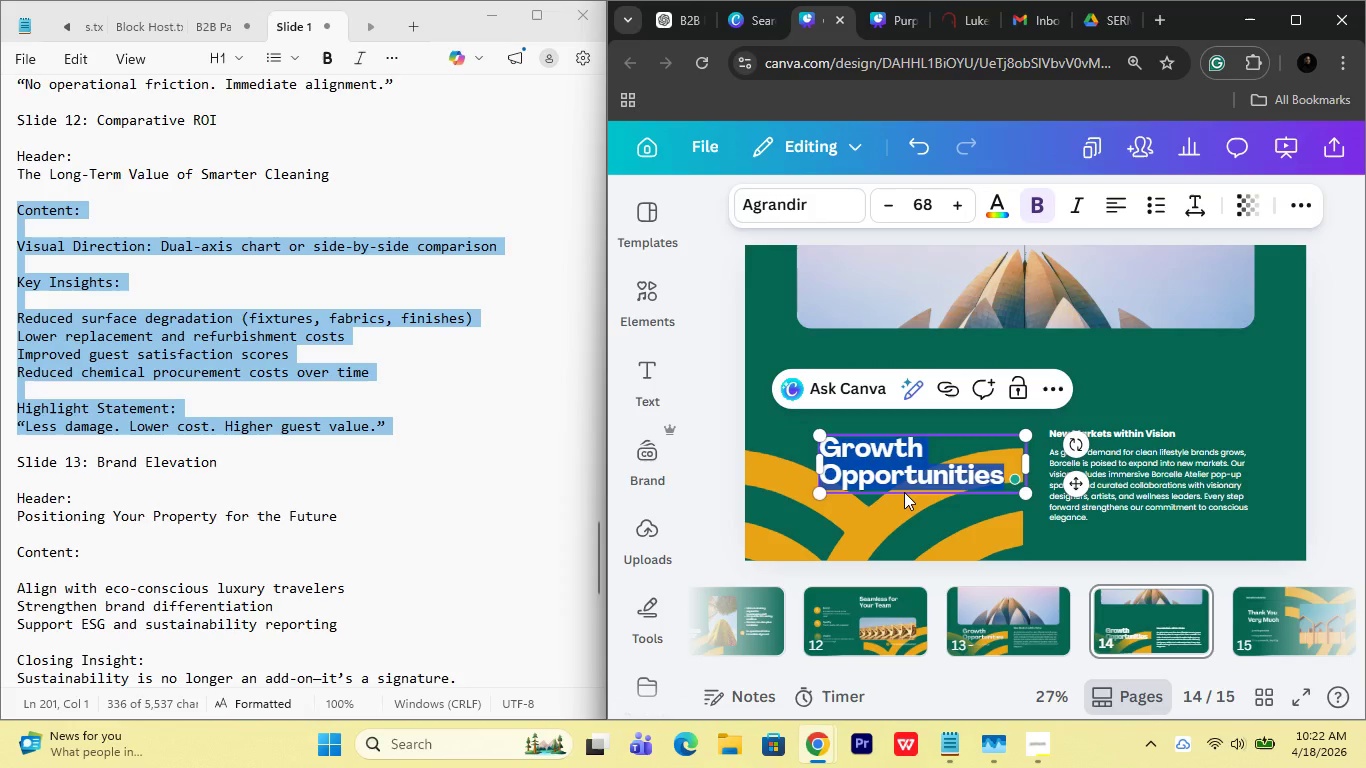 
type(The Long-Tre)
key(Backspace)
key(Backspace)
type(erm Value of Smarter Cleaning)
 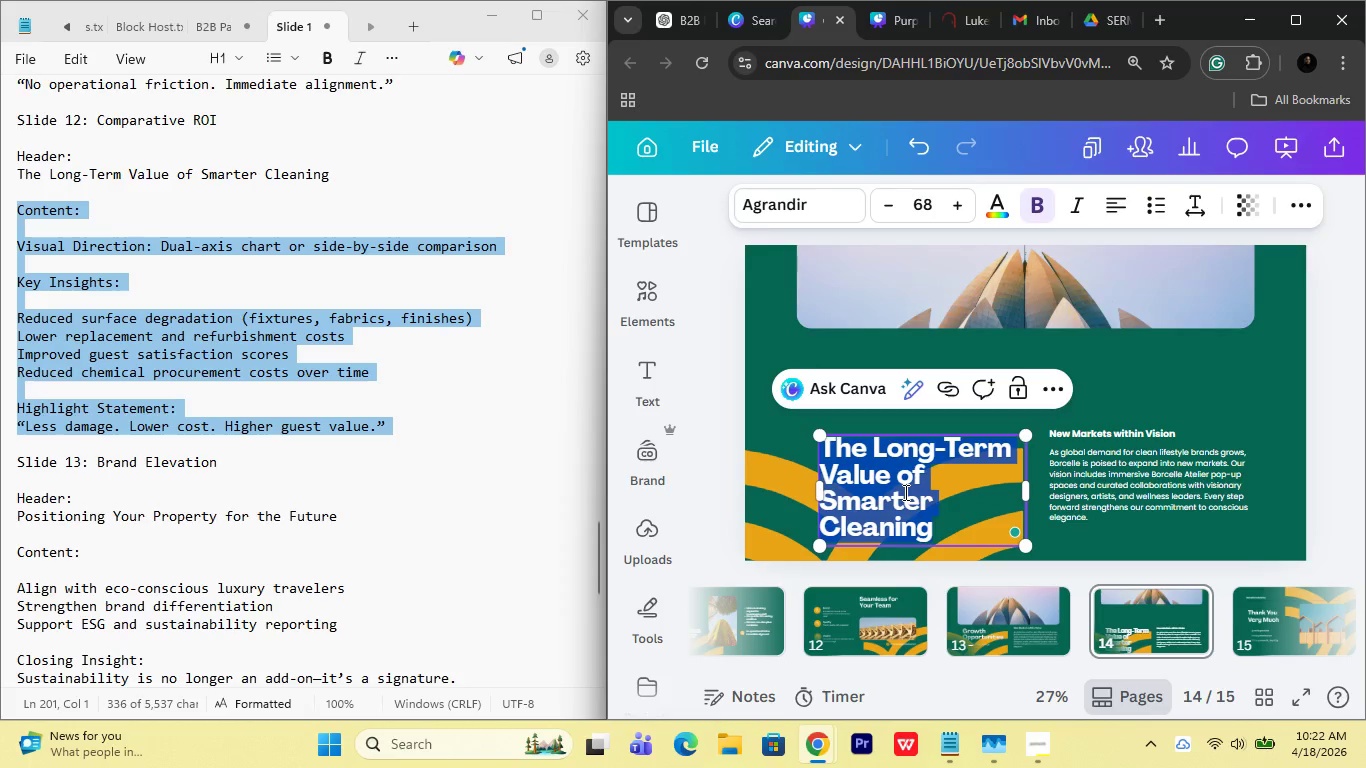 
 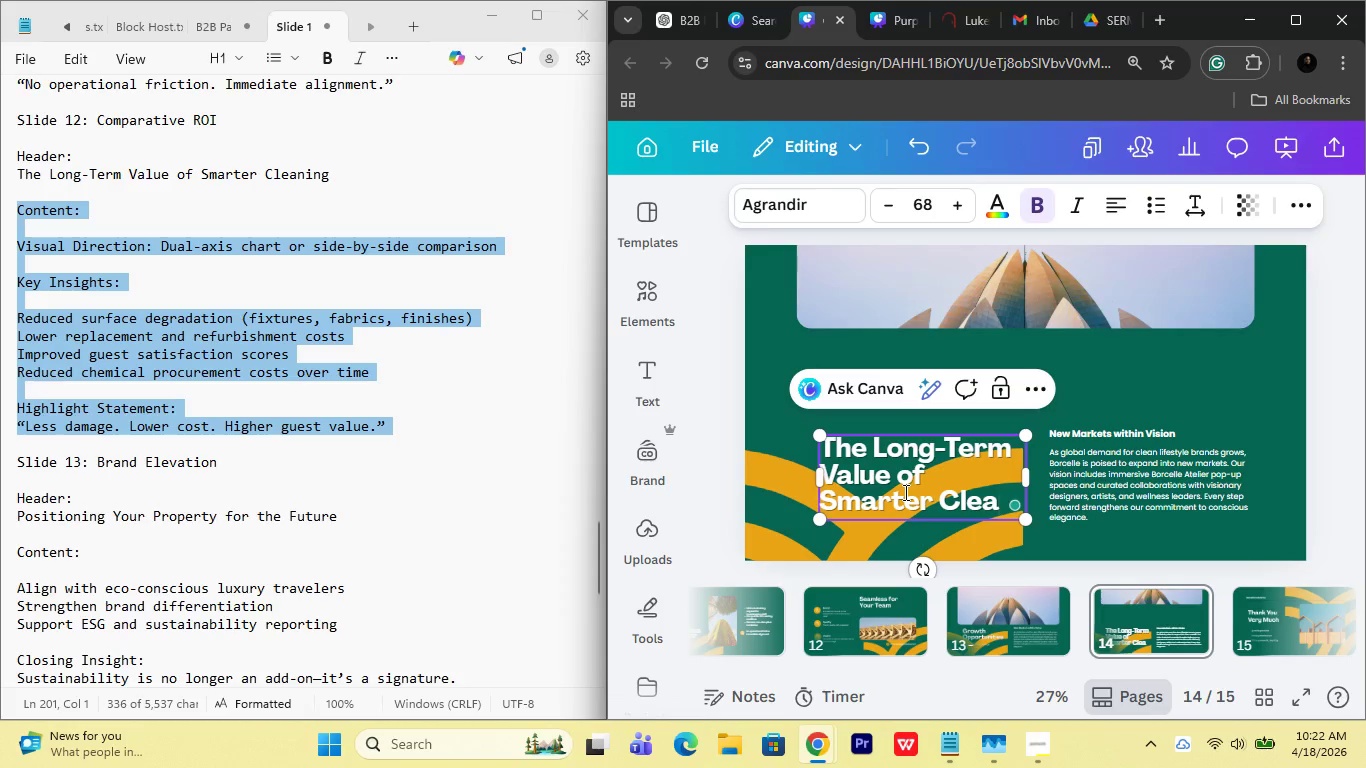 
key(Control+ControlLeft)
 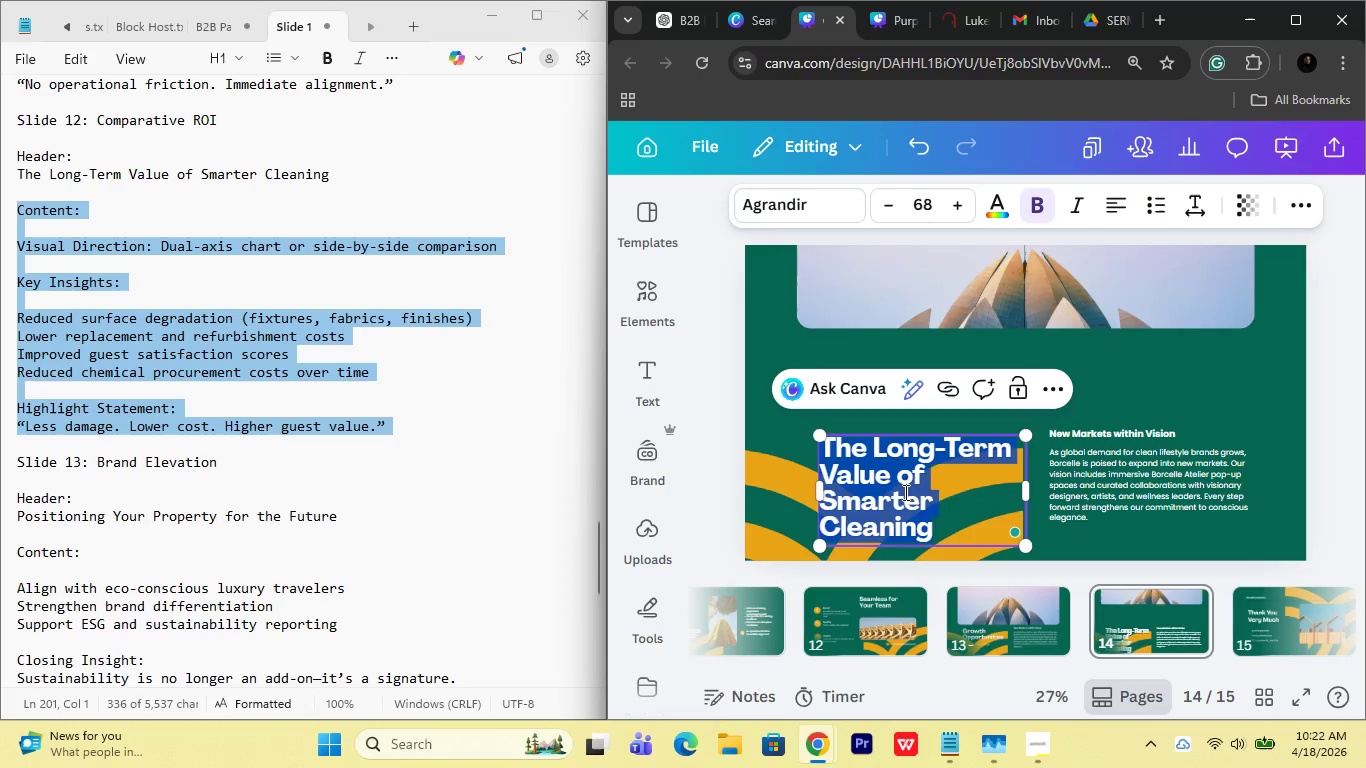 
key(Control+A)
 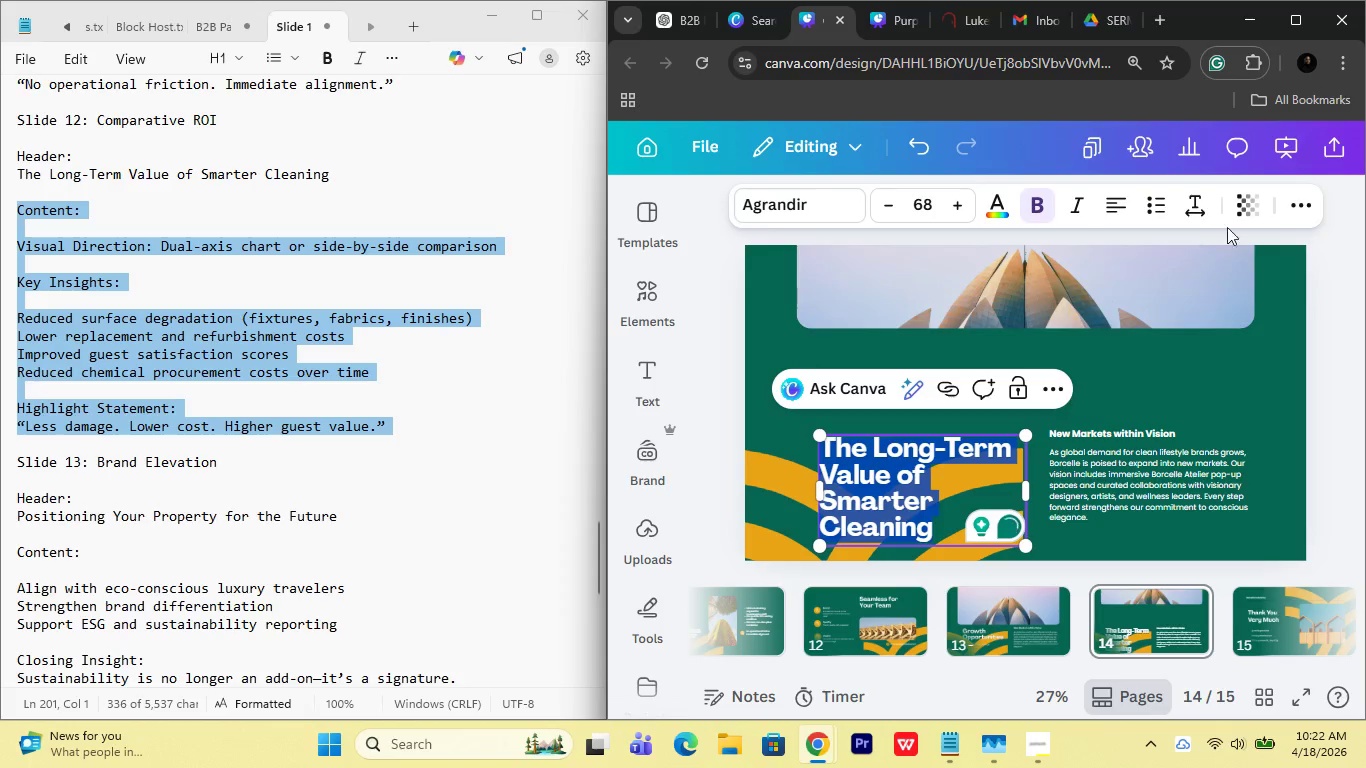 
left_click([1296, 197])
 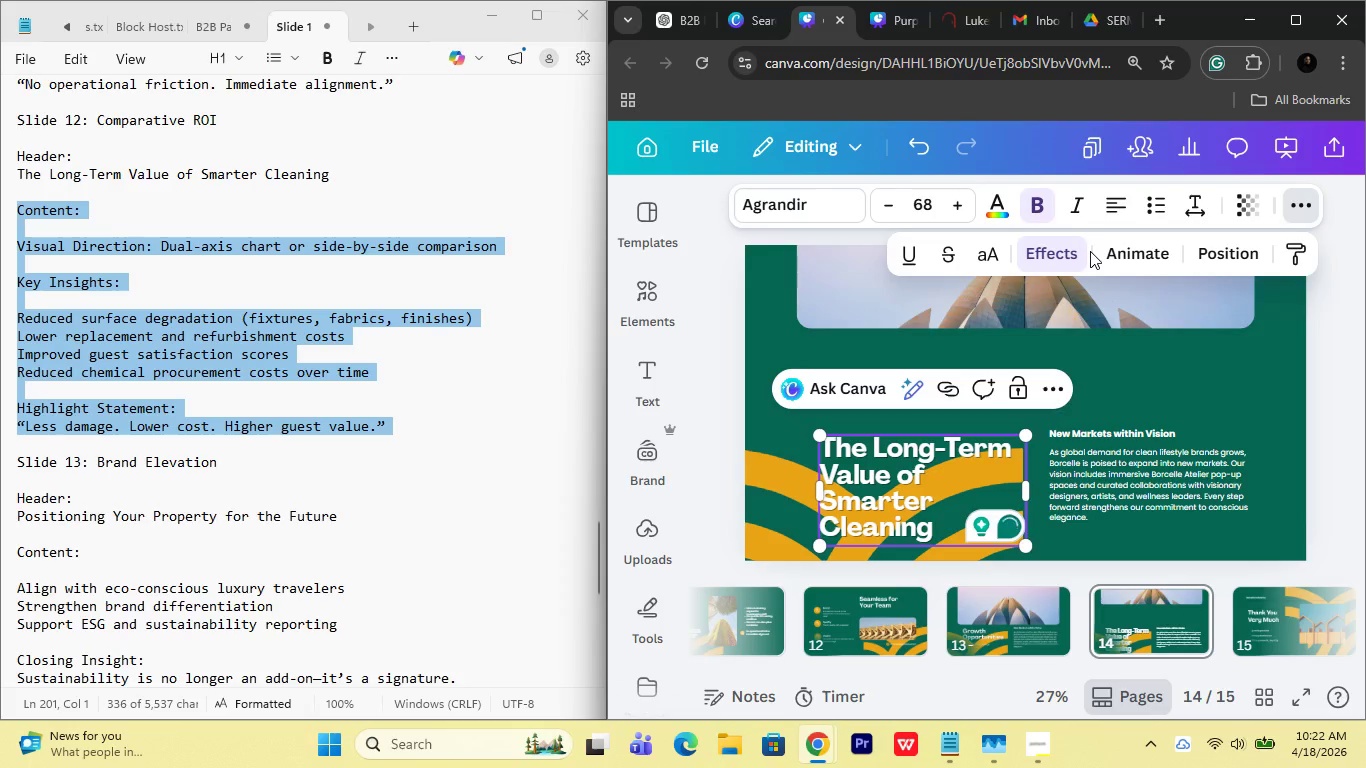 
double_click([1089, 251])
 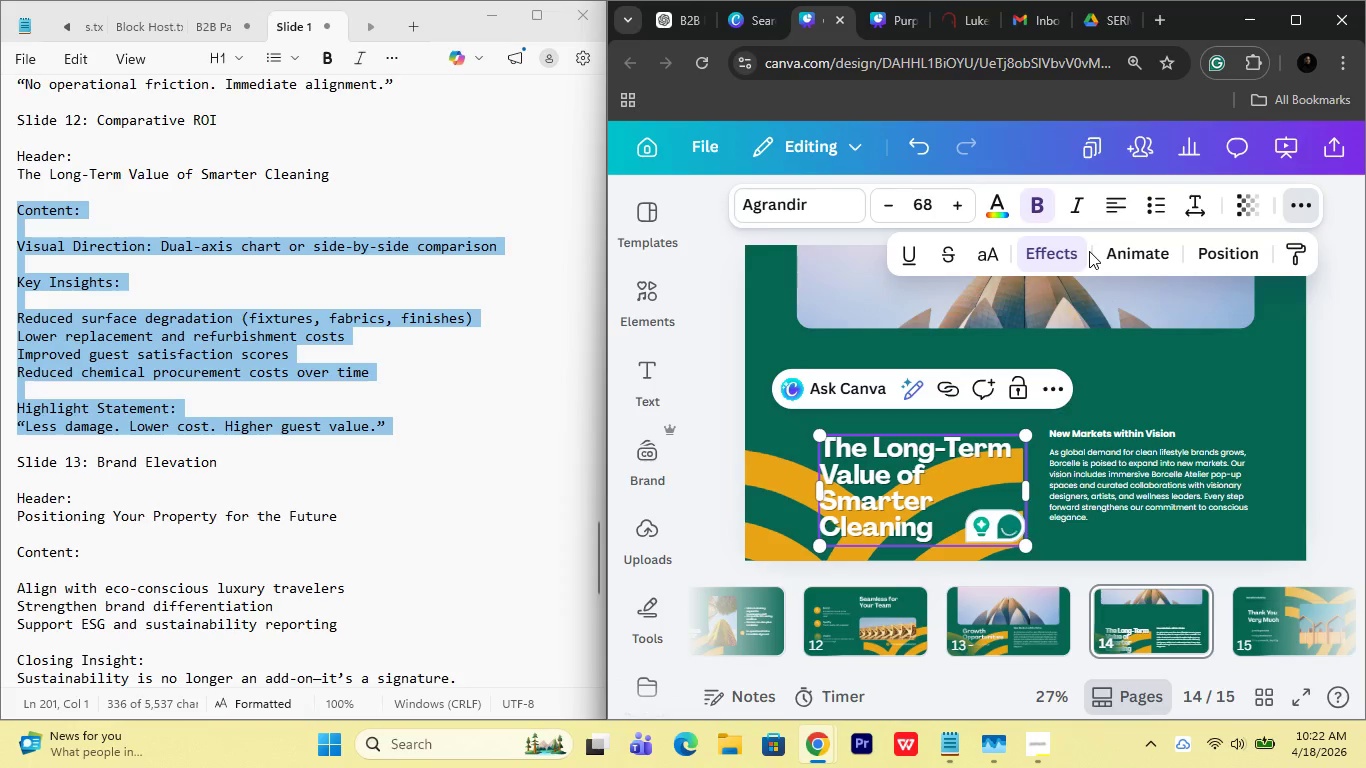 
triple_click([1089, 251])
 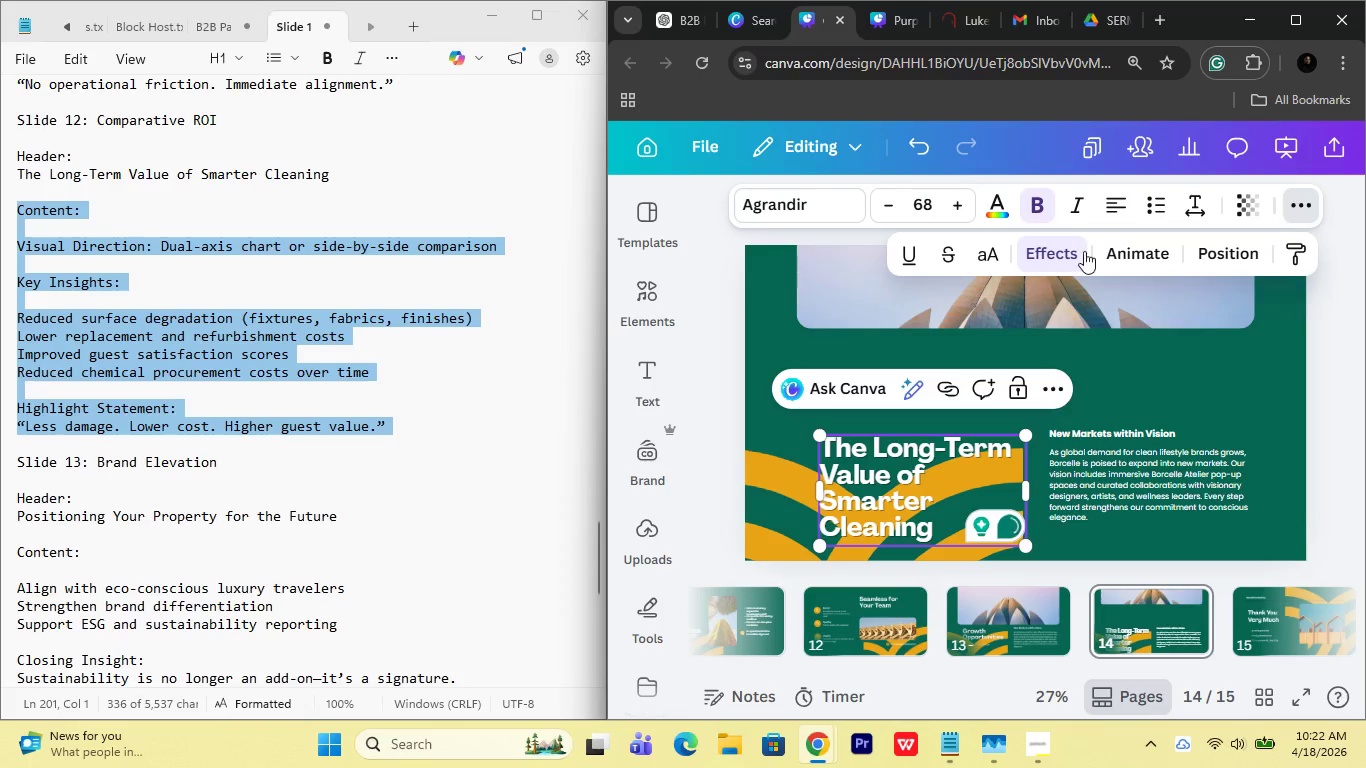 
triple_click([1084, 251])
 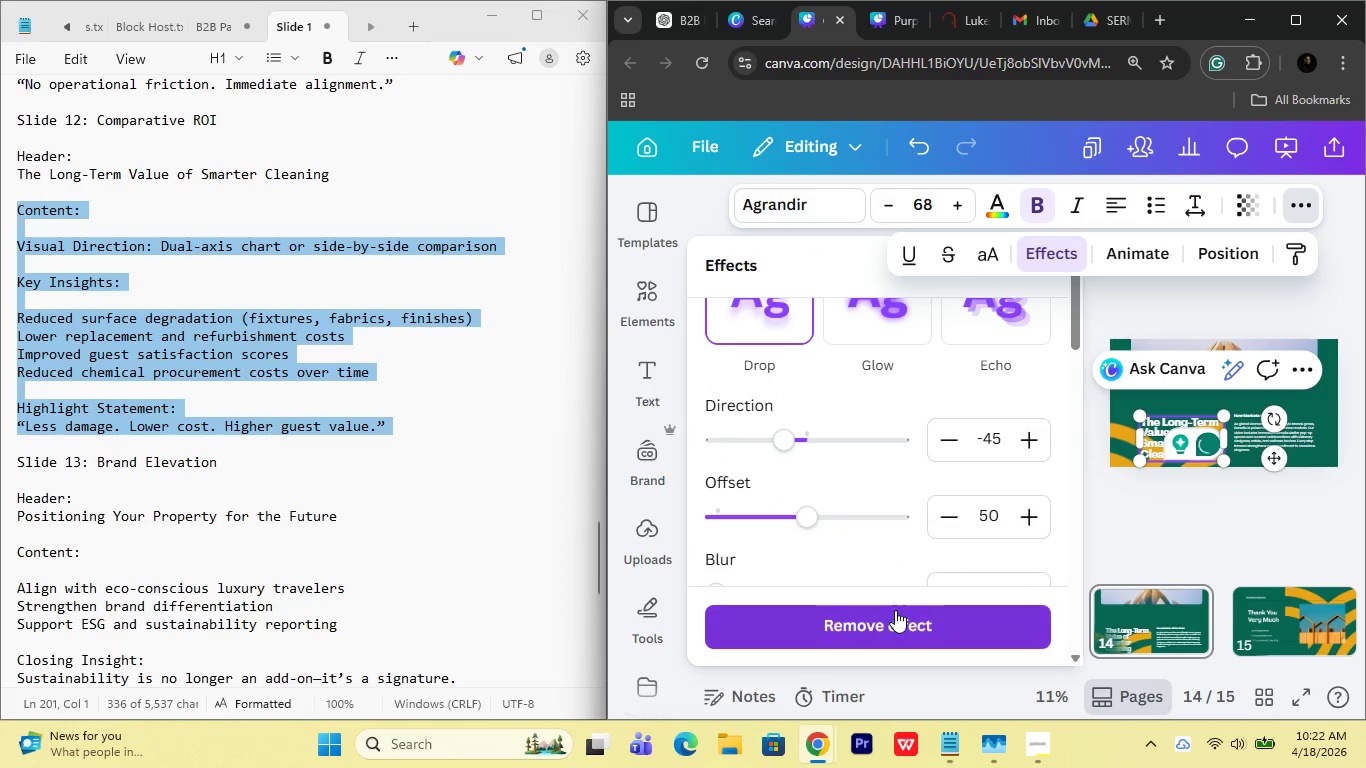 
left_click([895, 610])
 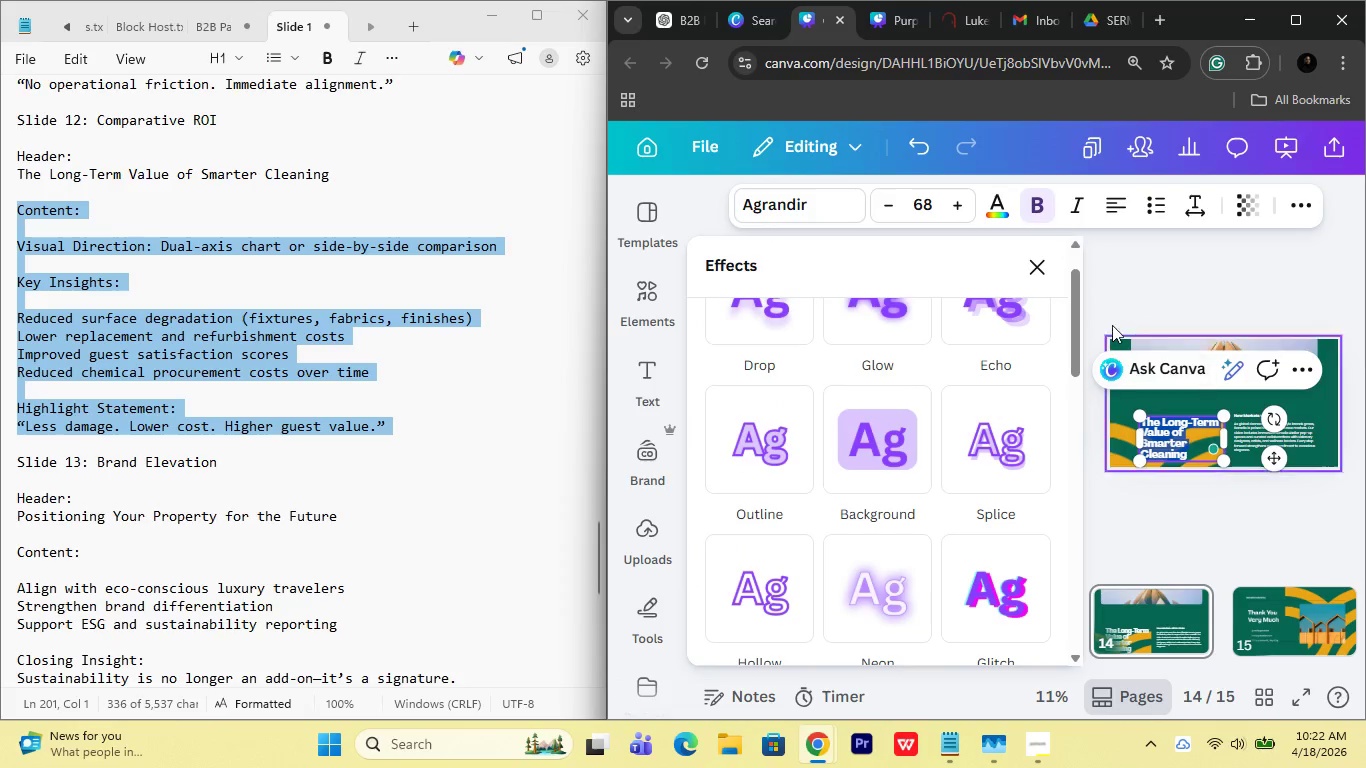 
left_click([1114, 312])
 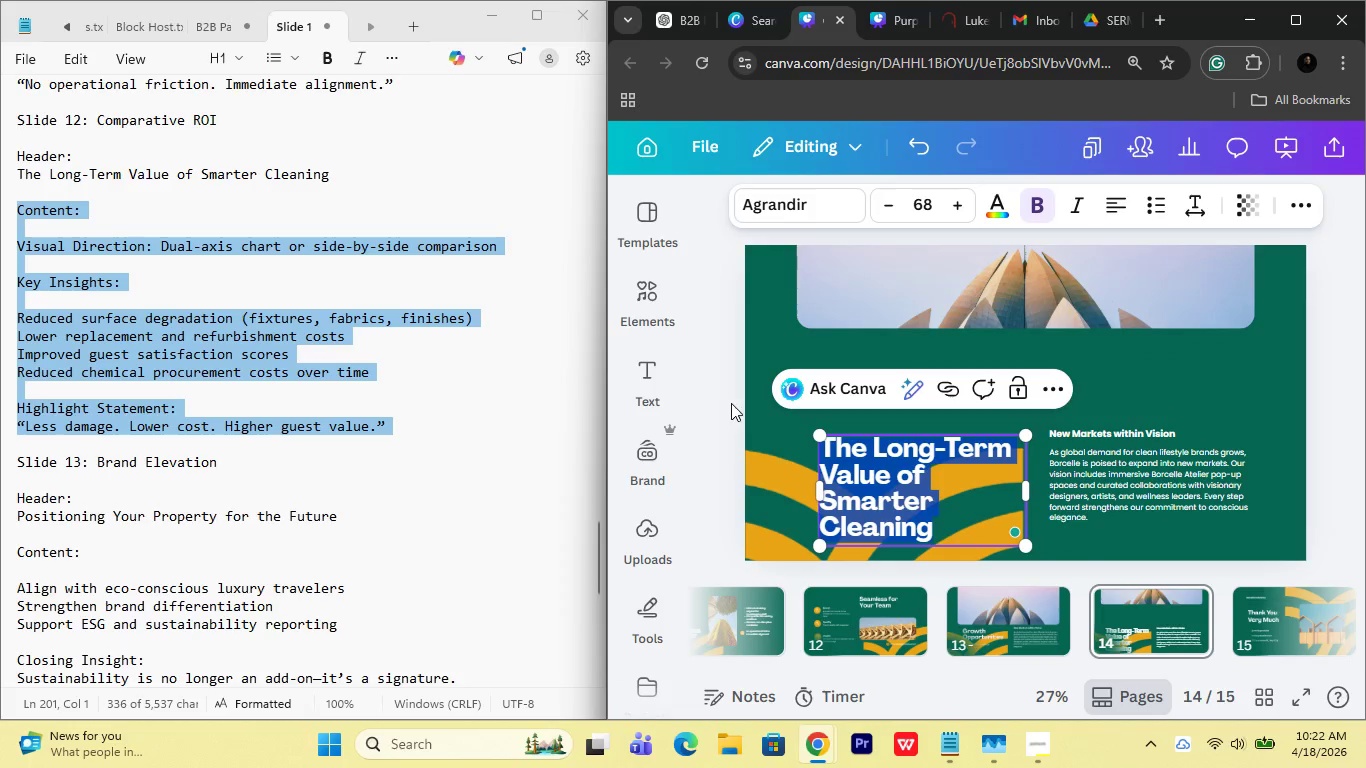 
left_click([749, 396])
 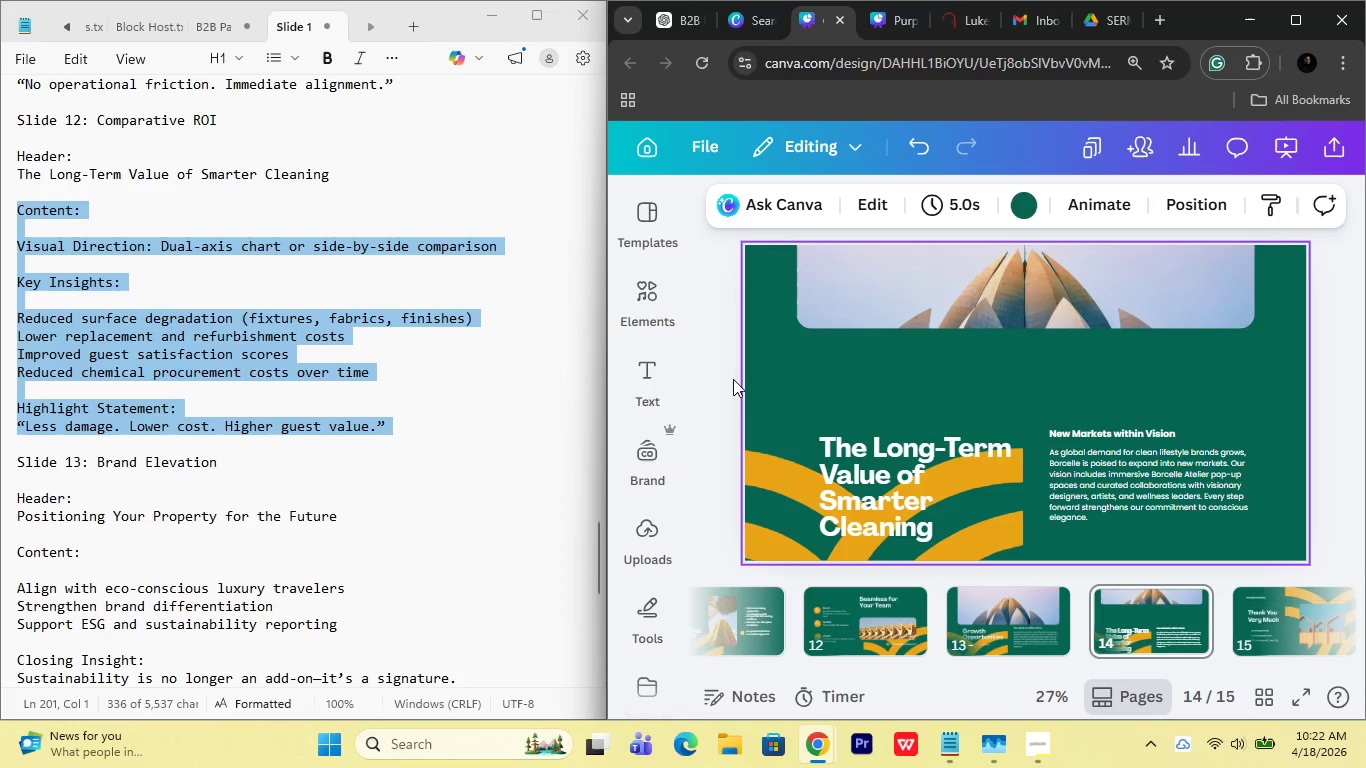 
left_click([733, 379])
 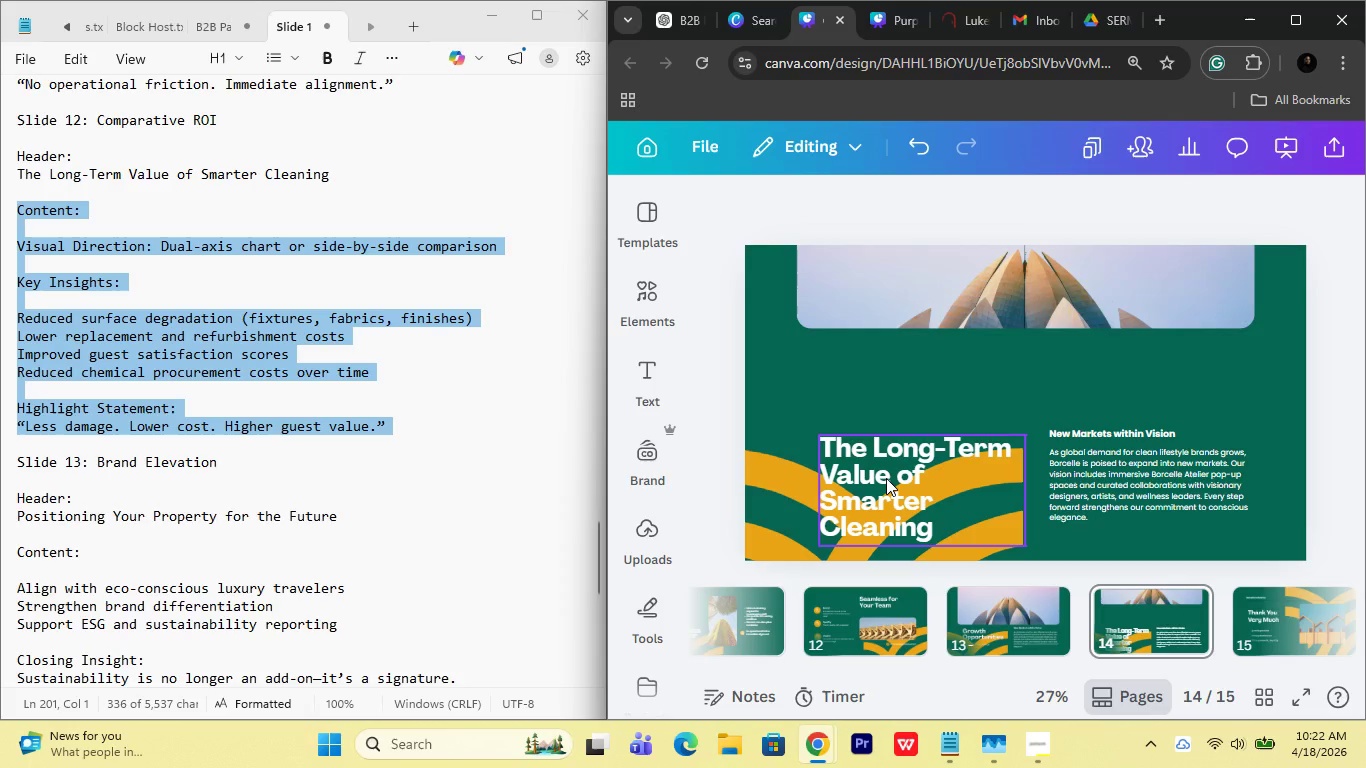 
left_click_drag(start_coordinate=[902, 504], to_coordinate=[875, 417])
 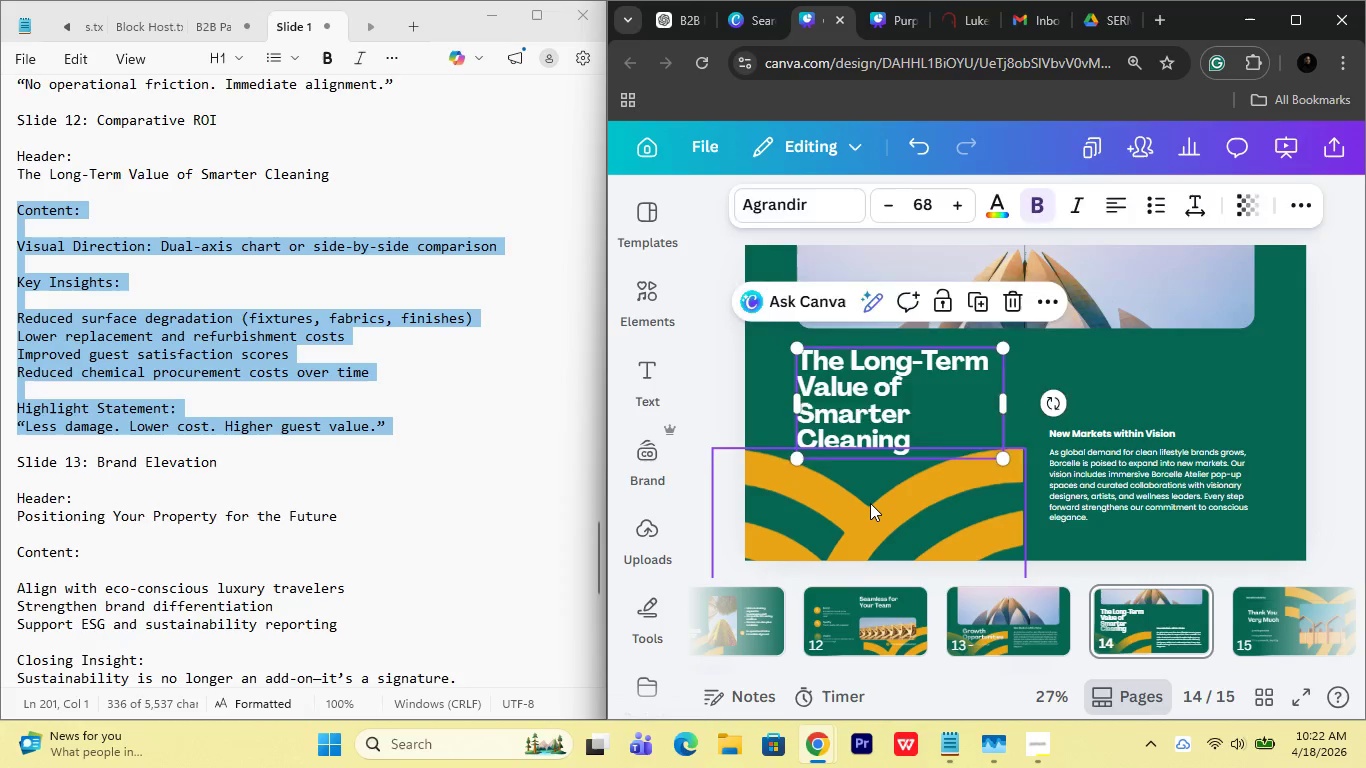 
left_click([870, 503])
 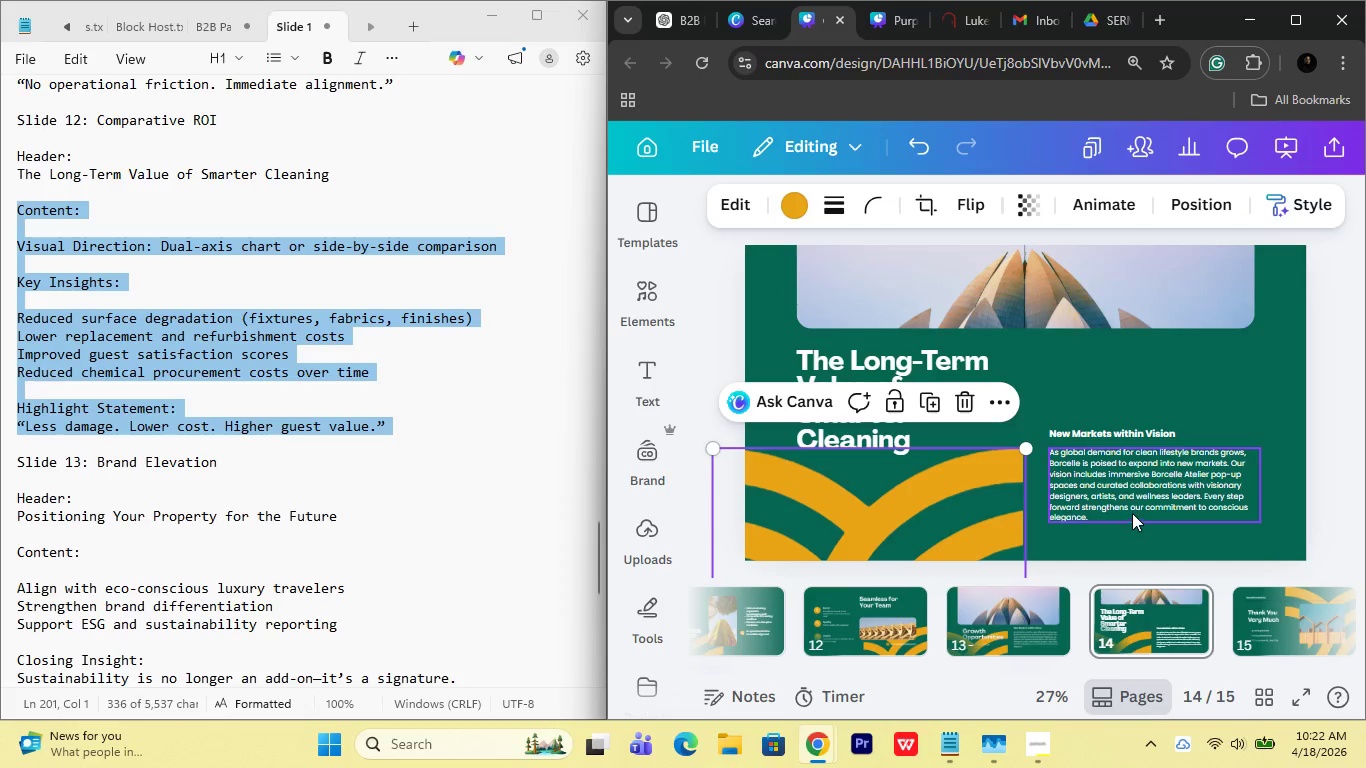 
left_click([1146, 499])
 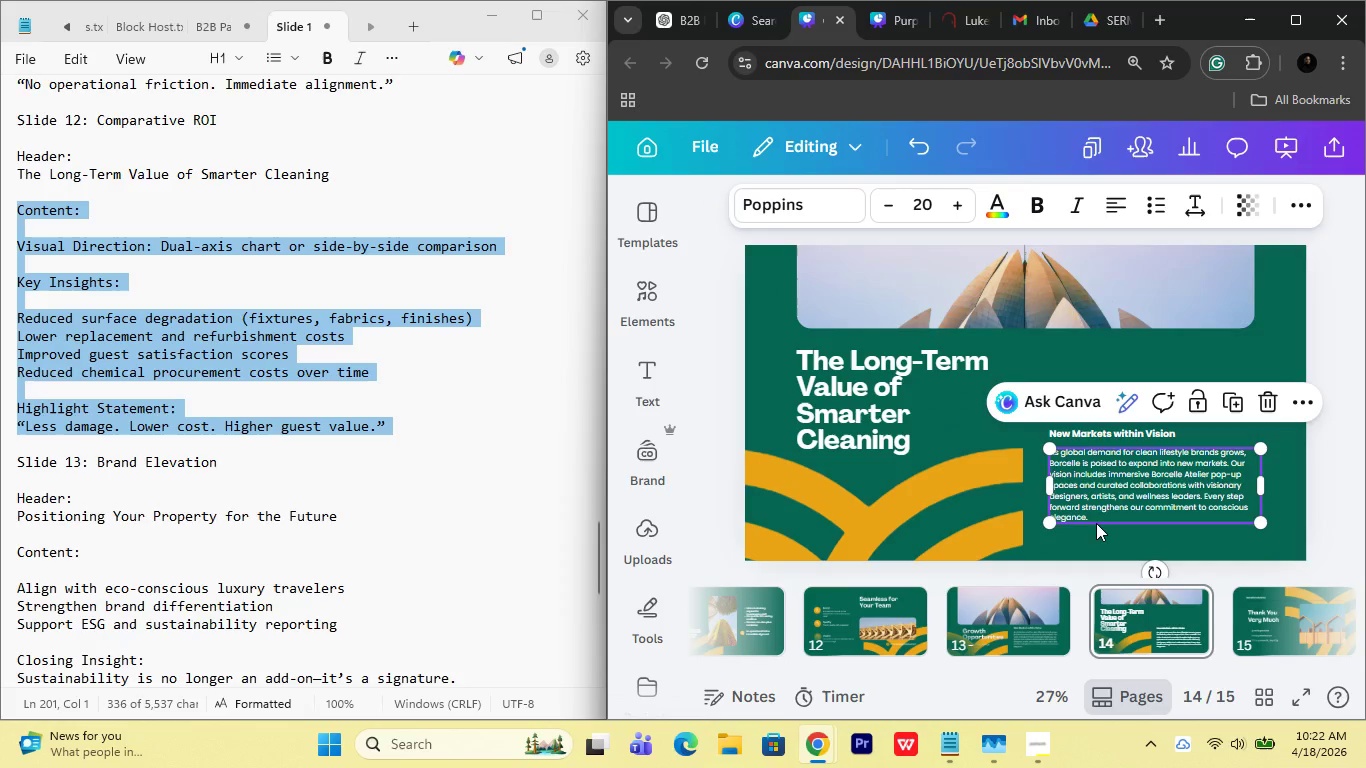 
left_click([1104, 536])
 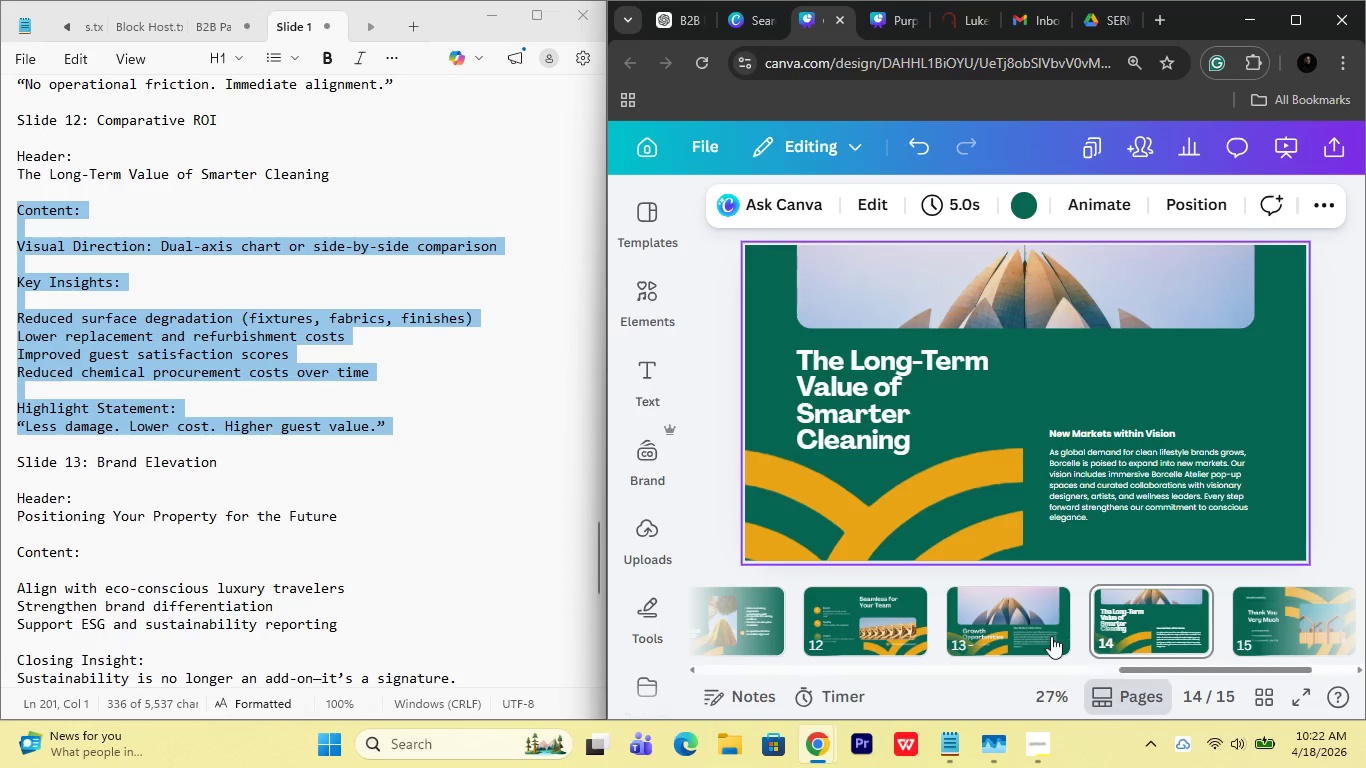 
wait(6.1)
 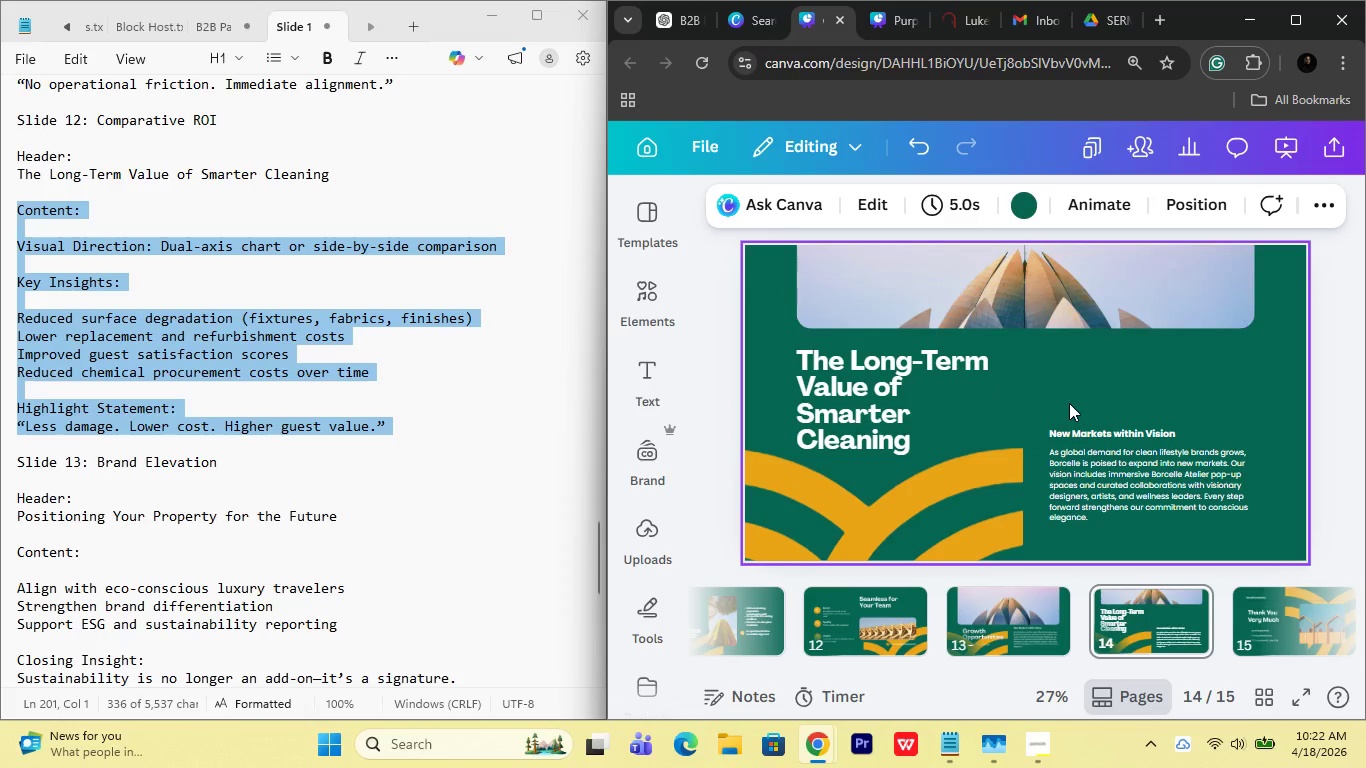 
mouse_move([1108, 619])
 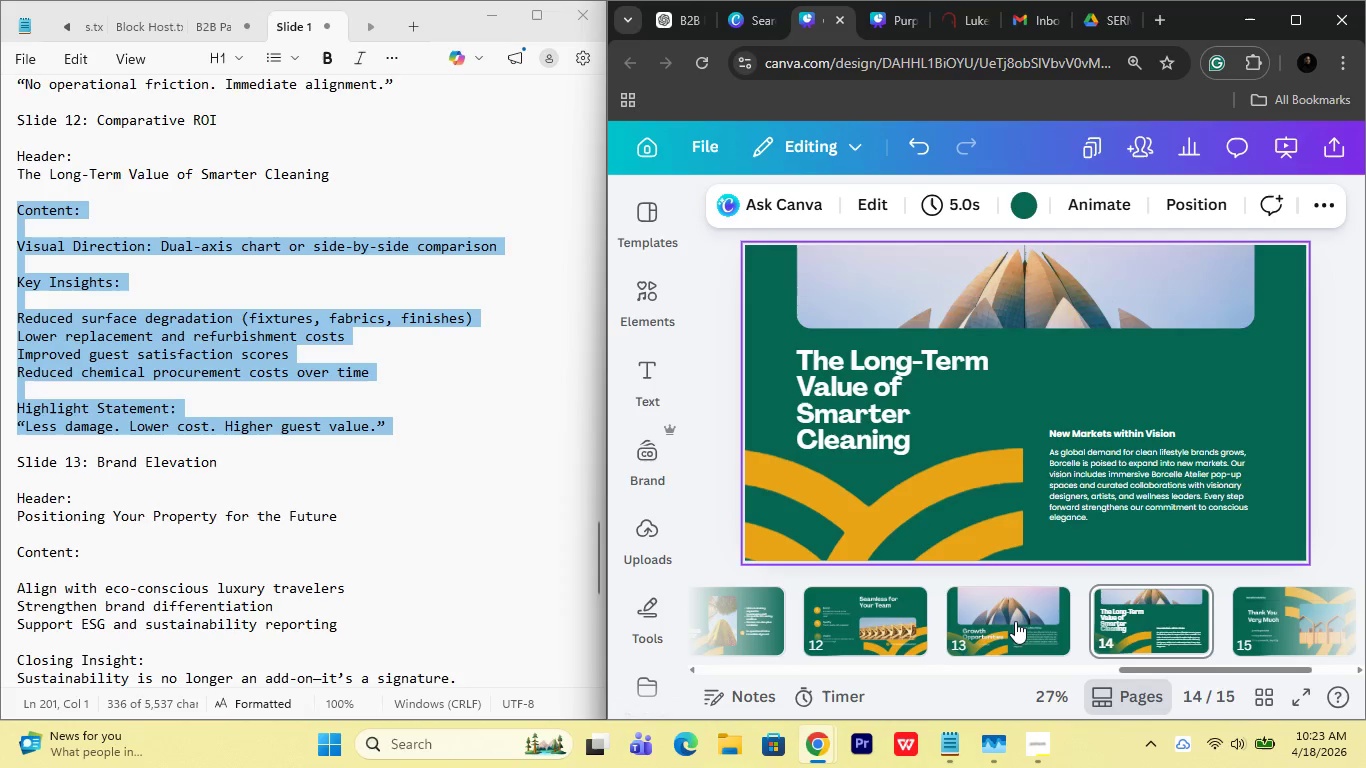 
left_click([1015, 621])
 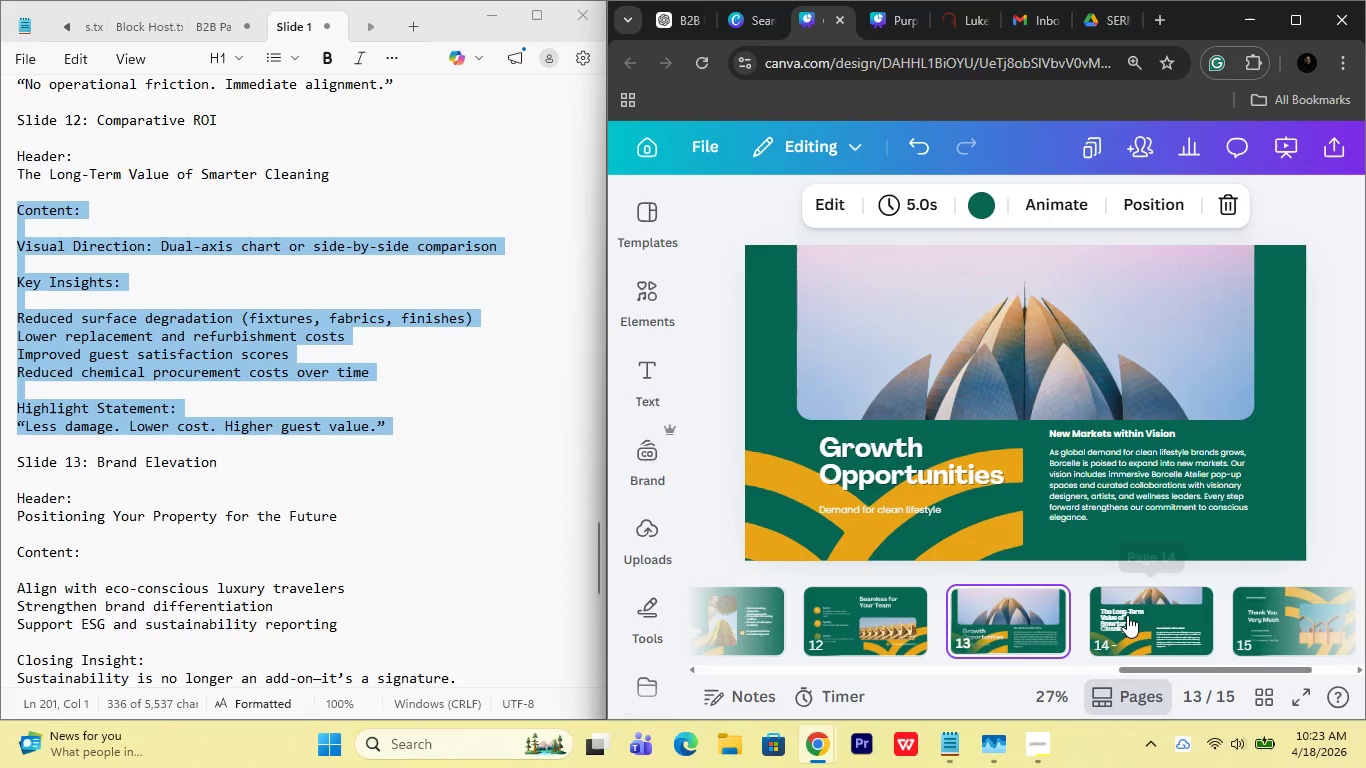 
left_click_drag(start_coordinate=[1127, 615], to_coordinate=[978, 627])
 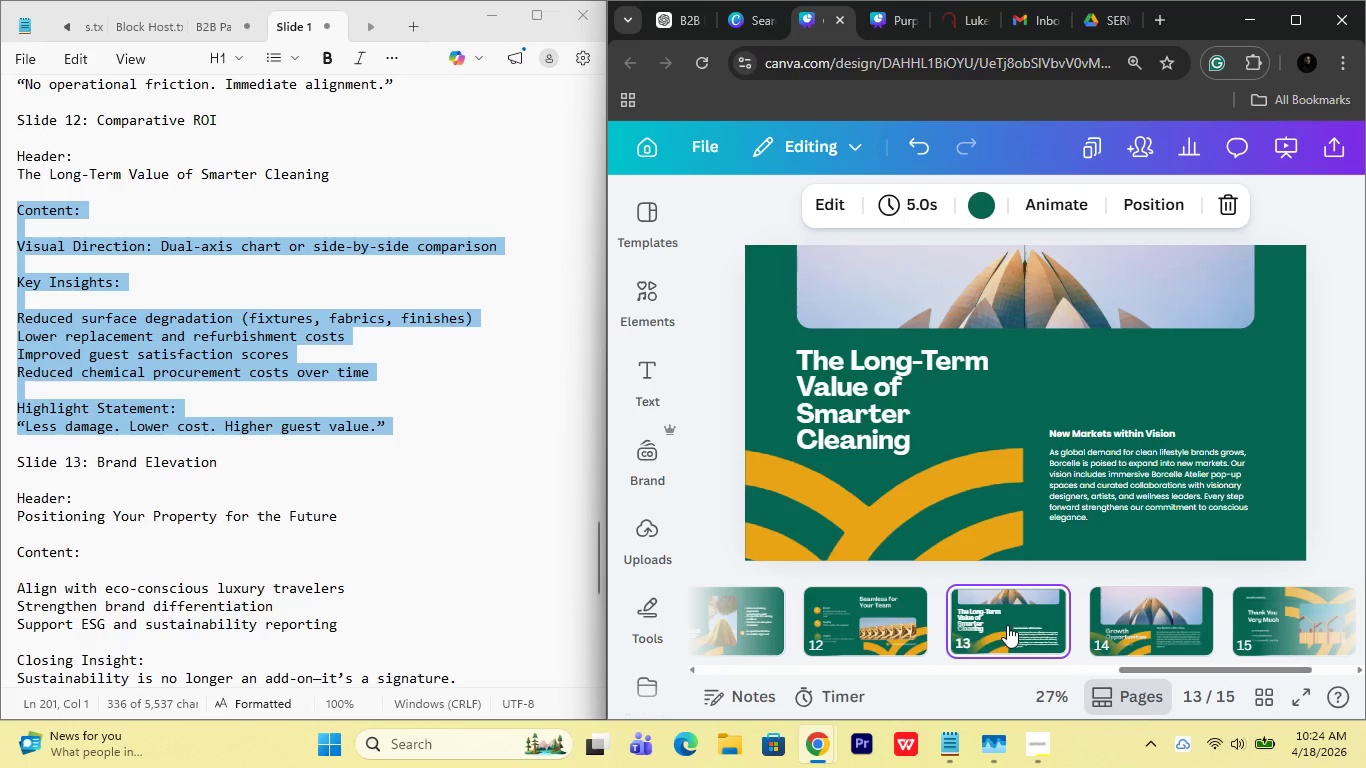 
wait(63.52)
 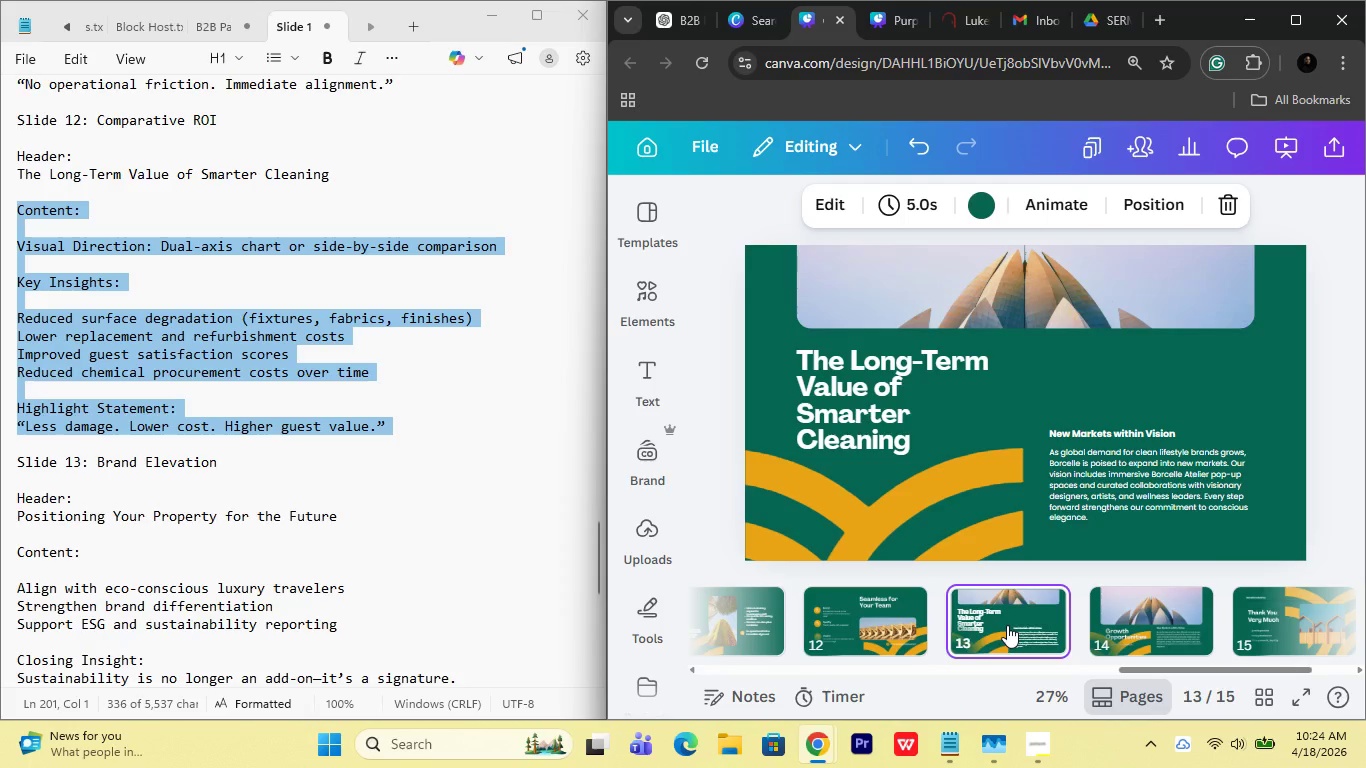 
left_click([308, 430])
 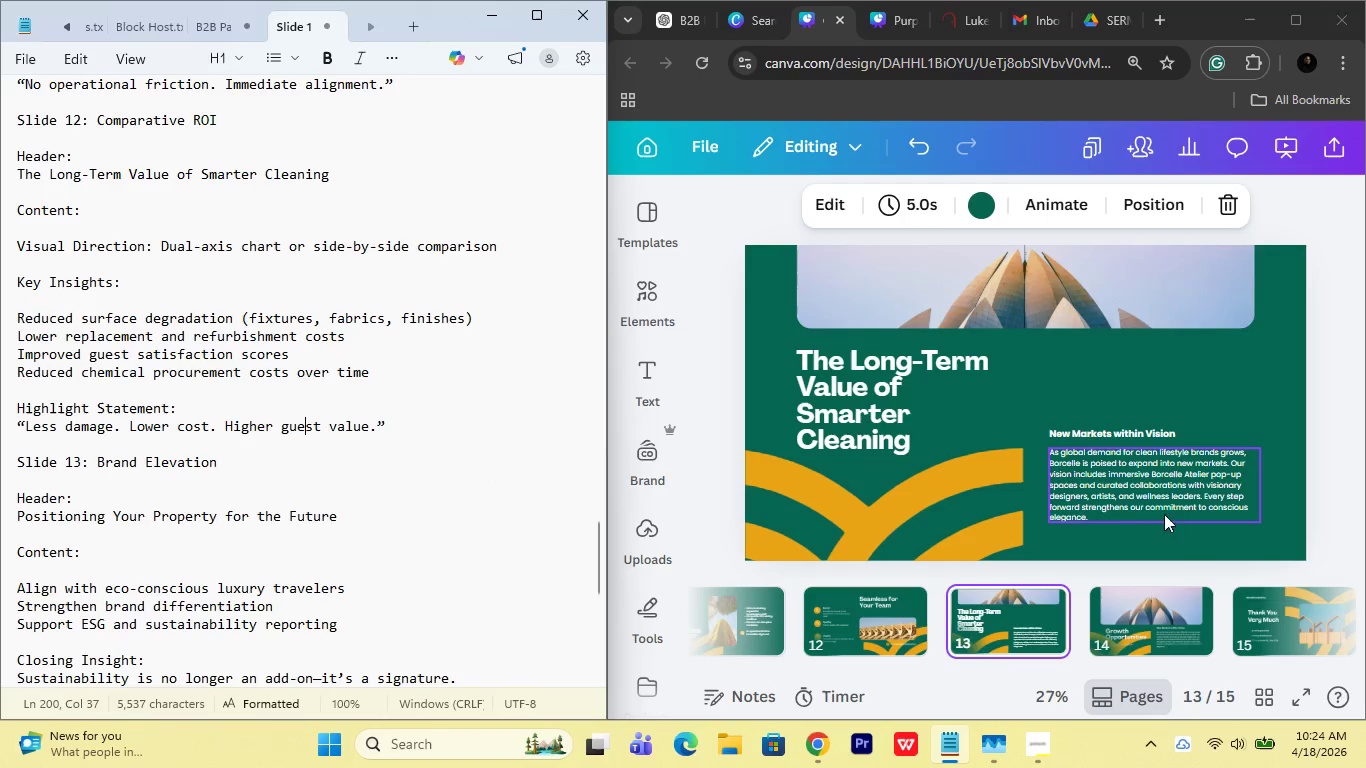 
wait(7.39)
 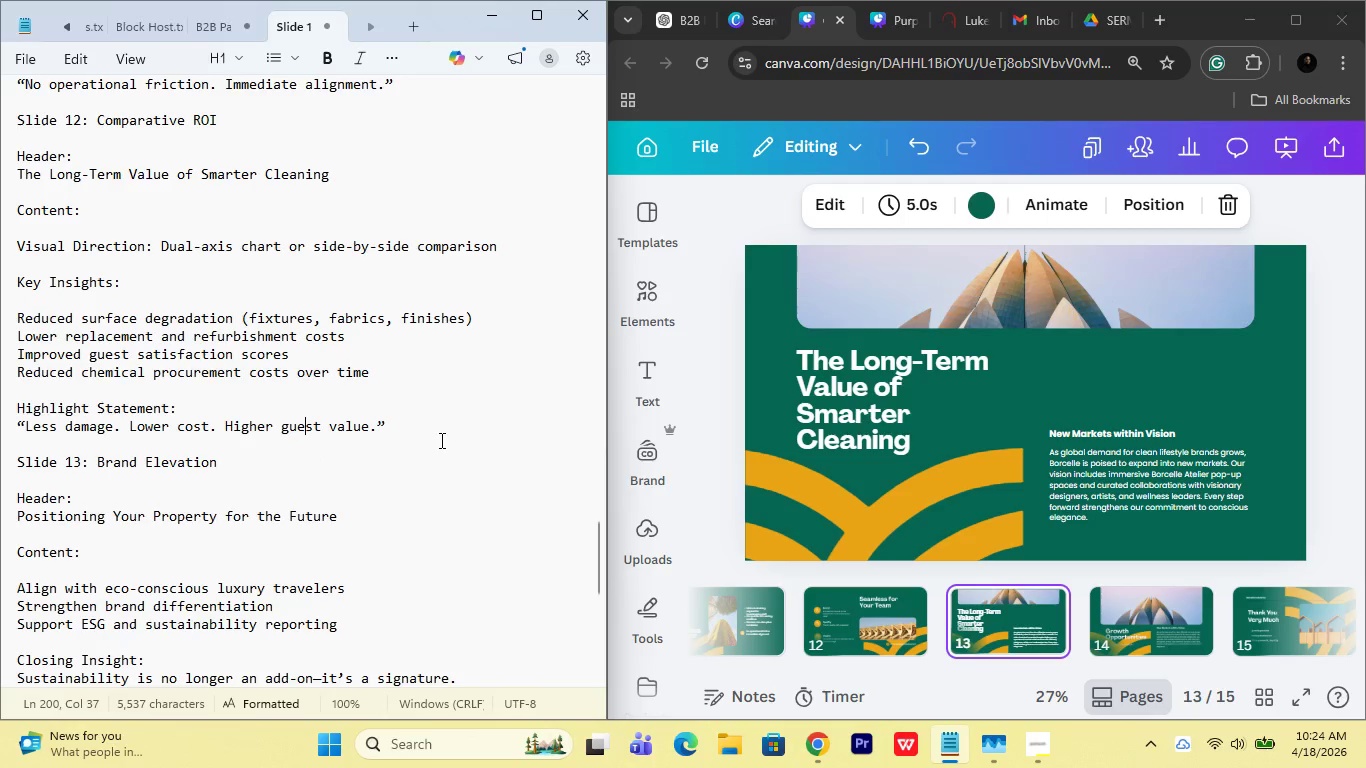 
left_click([679, 17])
 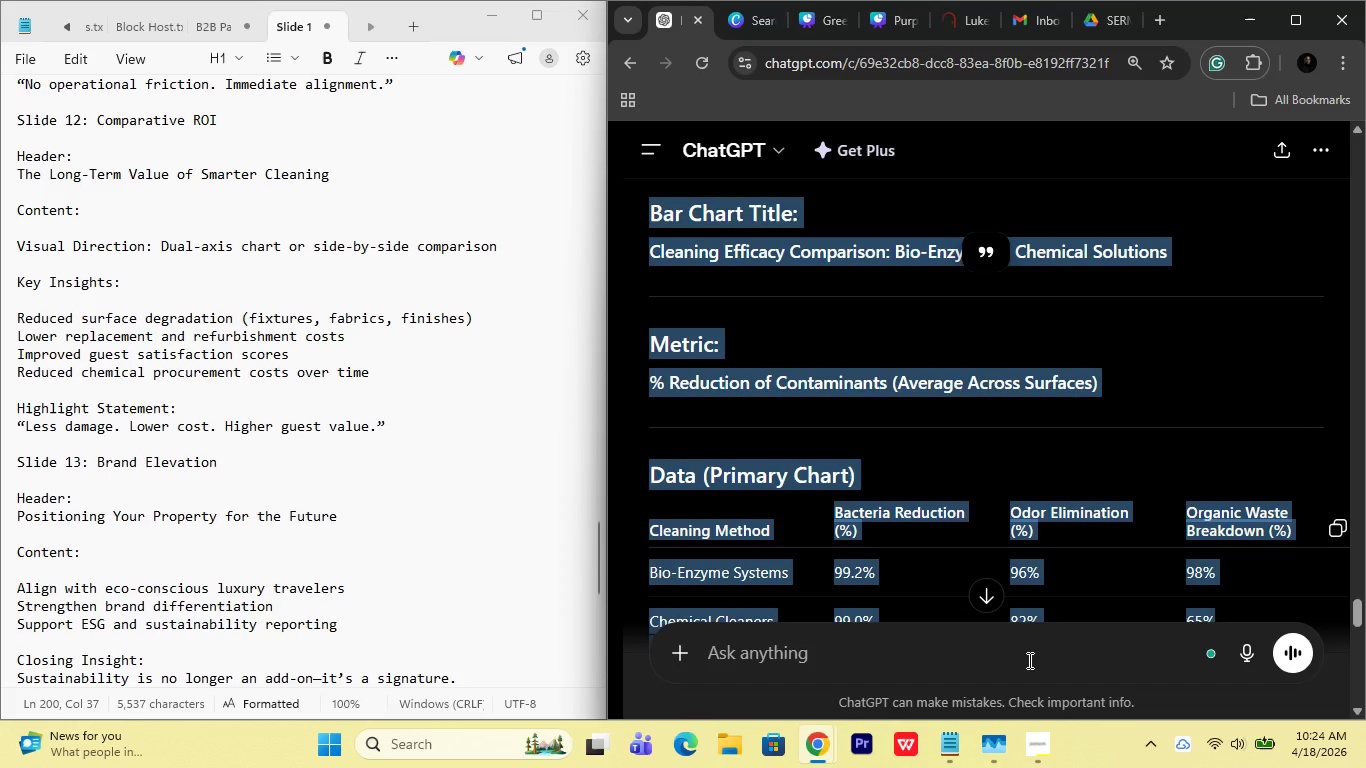 
left_click([1028, 662])
 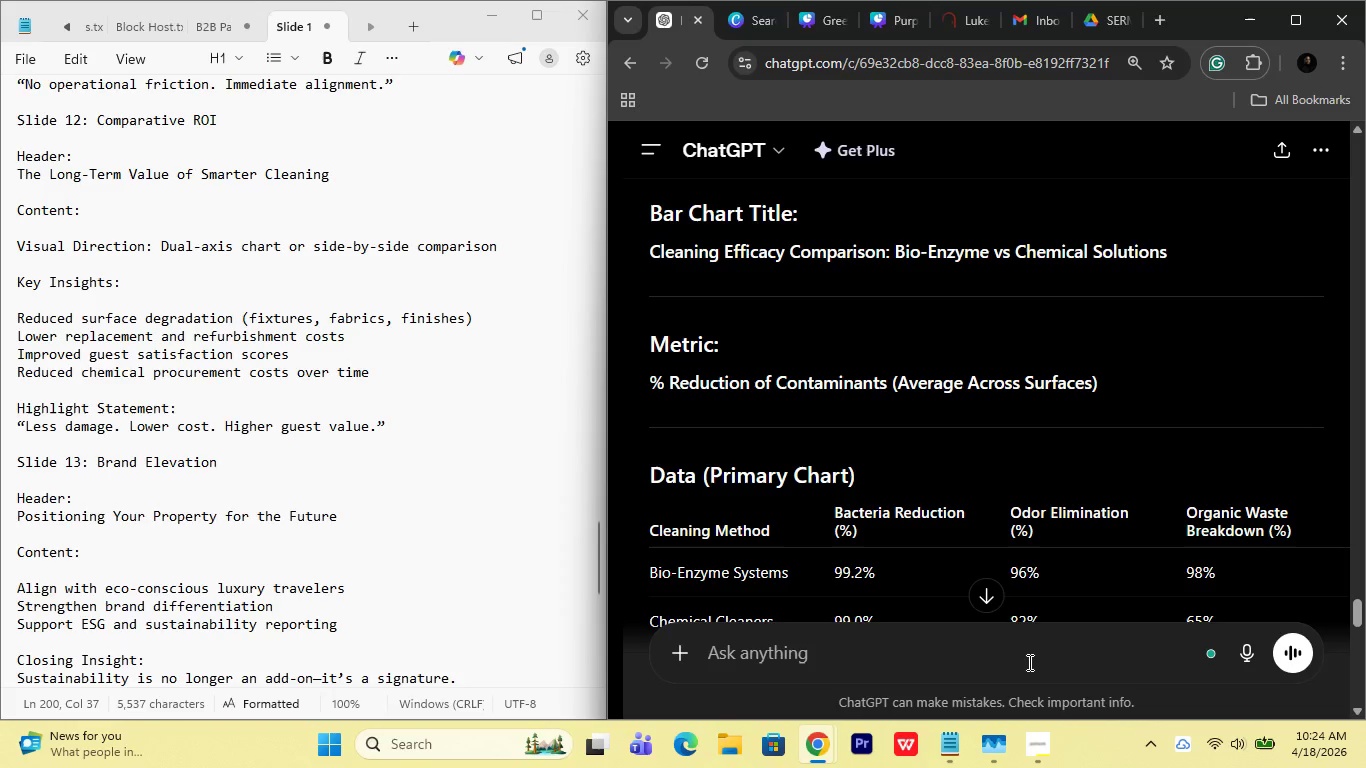 
type(Please give side-by )
key(Backspace)
key(Backspace)
type(y-side comparison data for ths)
key(Backspace)
type(is:)
 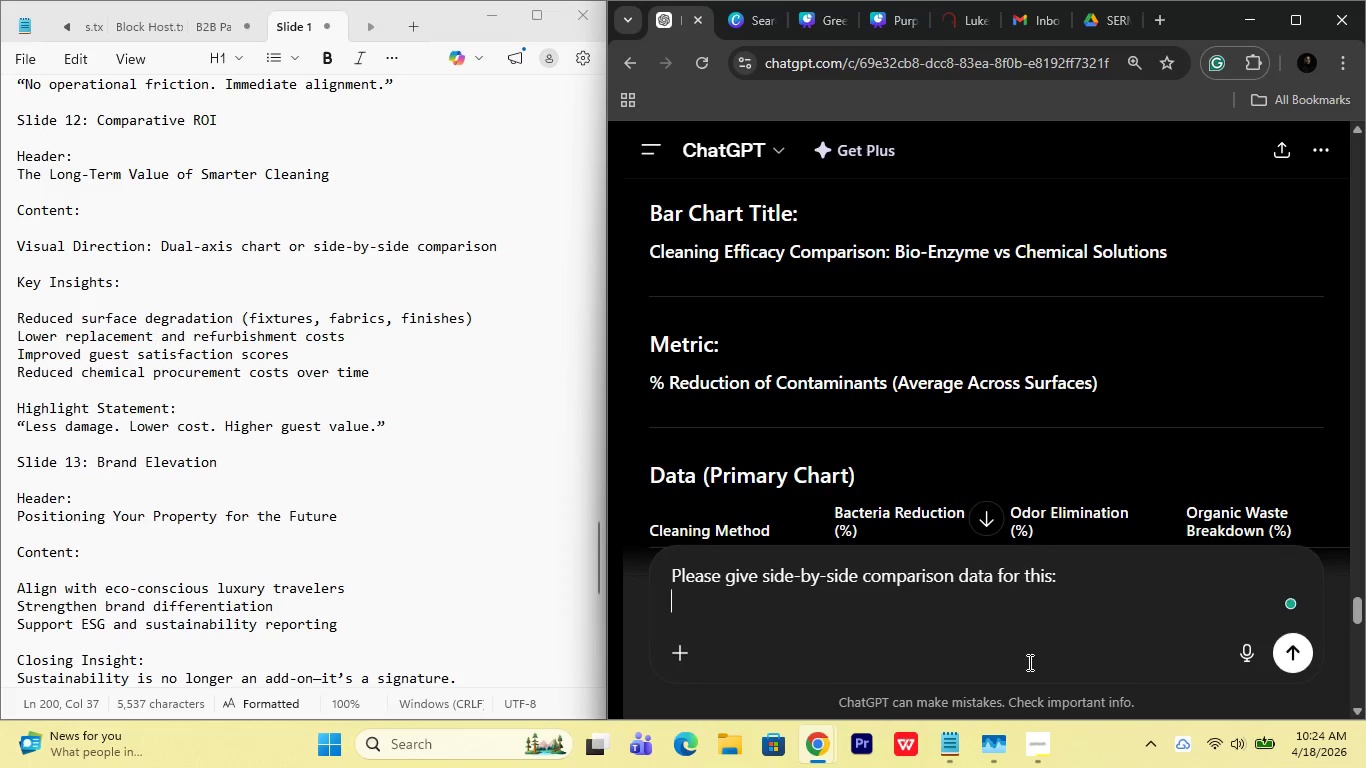 
key(Shift+Enter)
 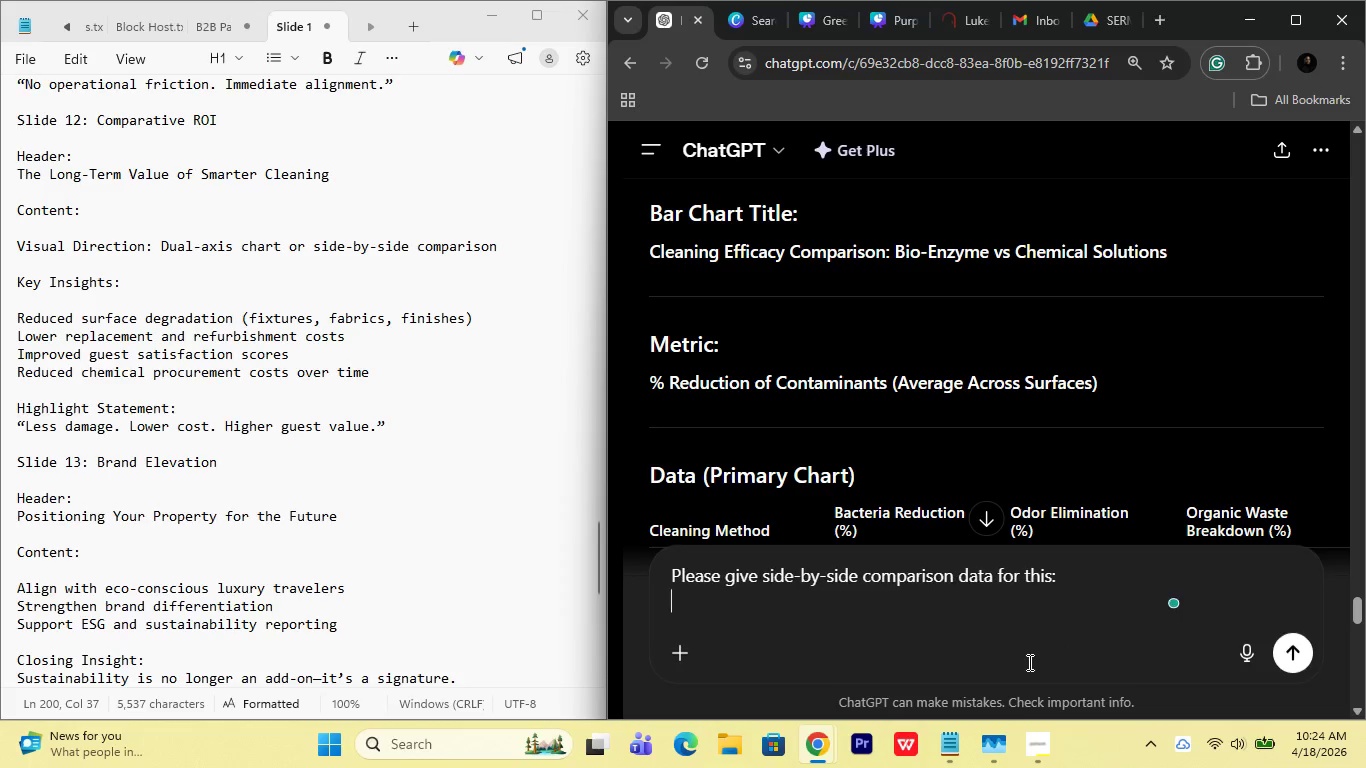 
key(Control+V)
 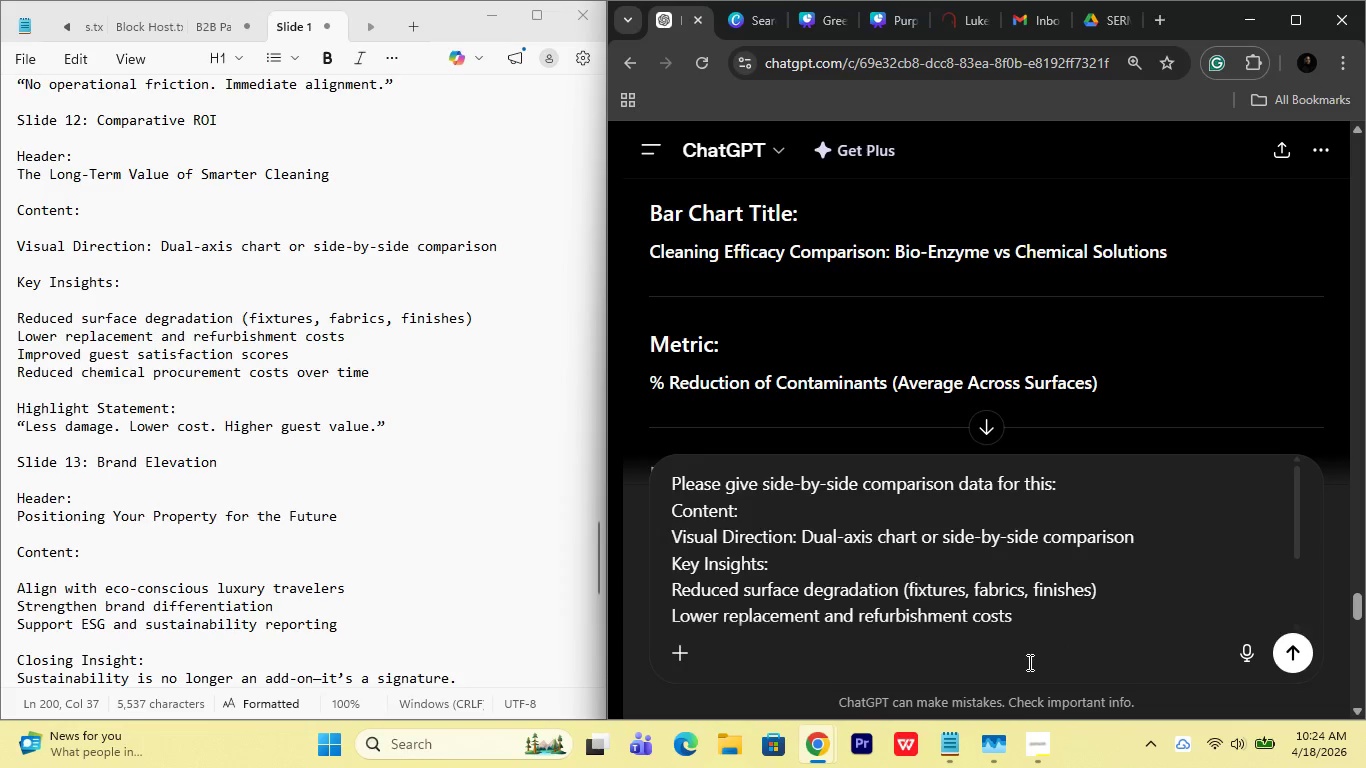 
key(Enter)
 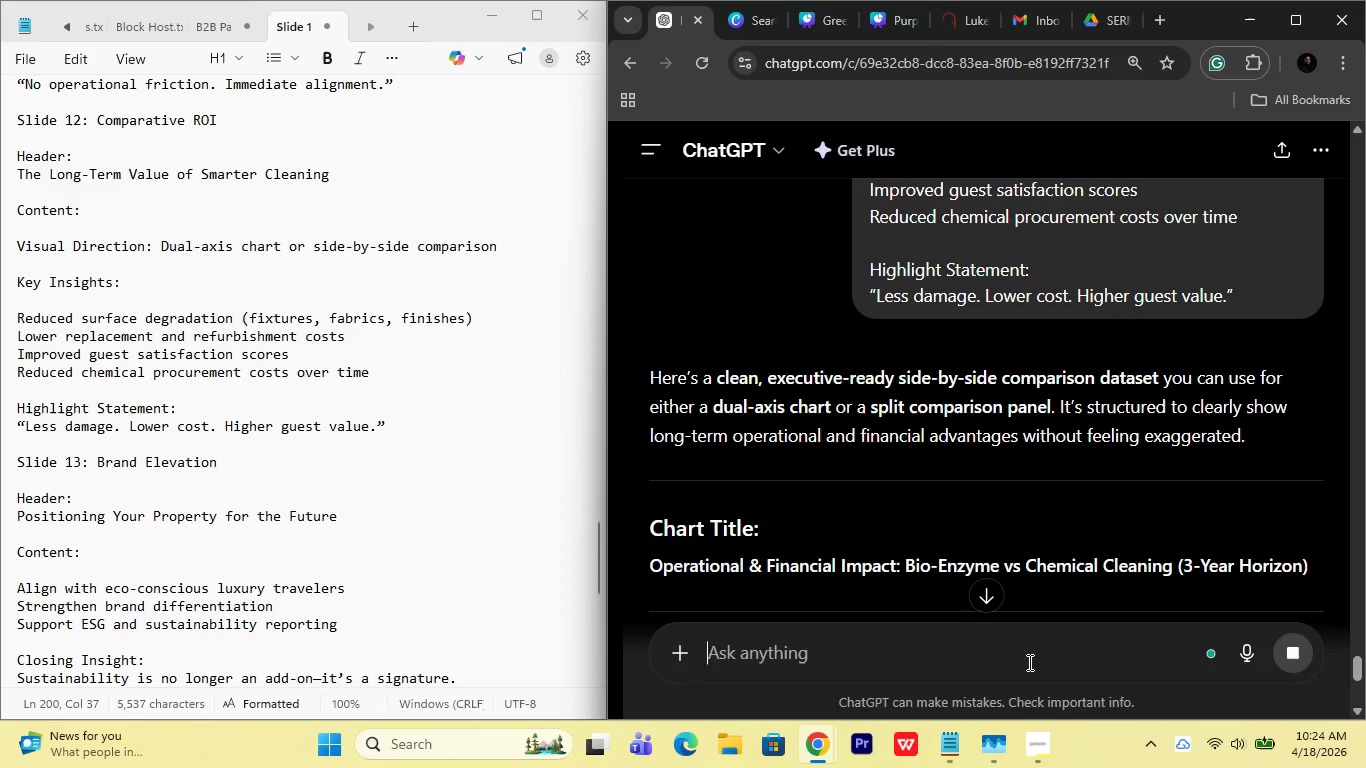 
wait(6.53)
 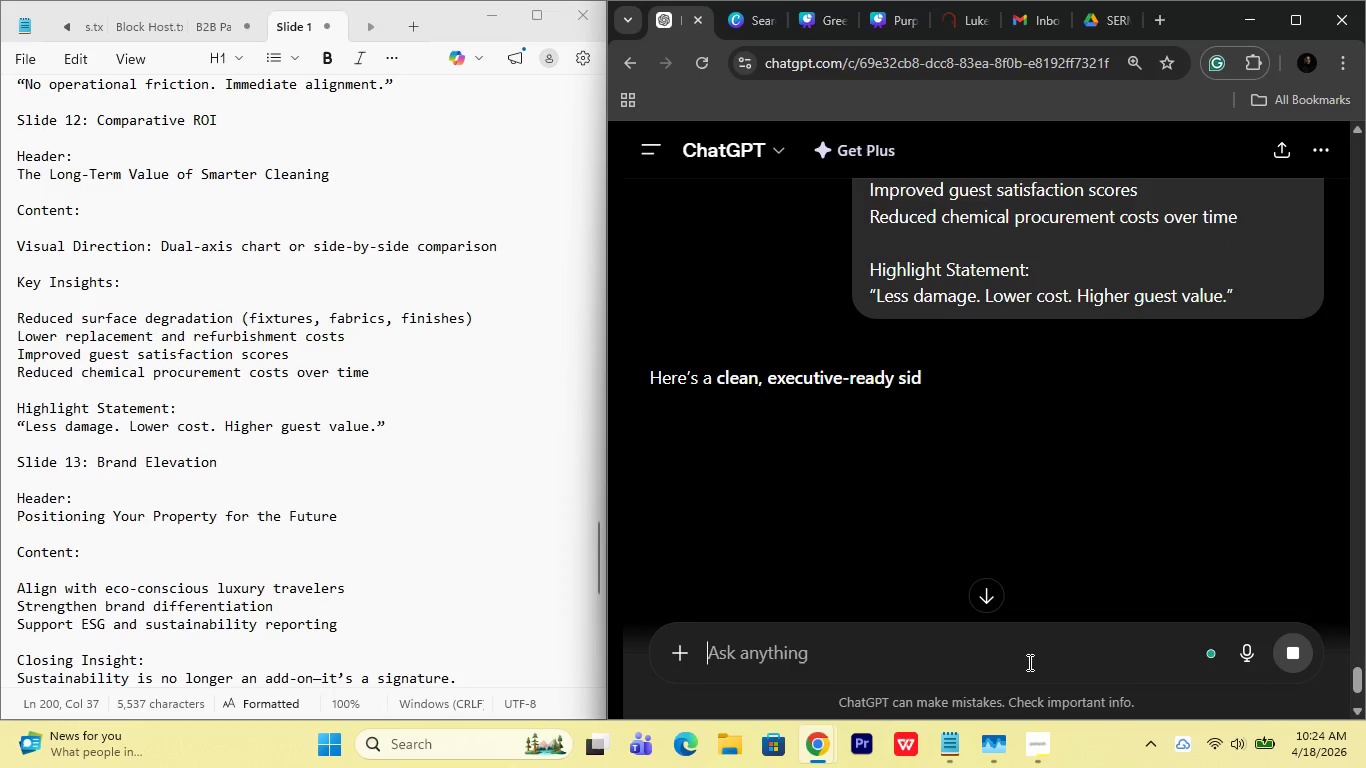 
scroll: coordinate [1008, 291], scroll_direction: down, amount: 5.0
 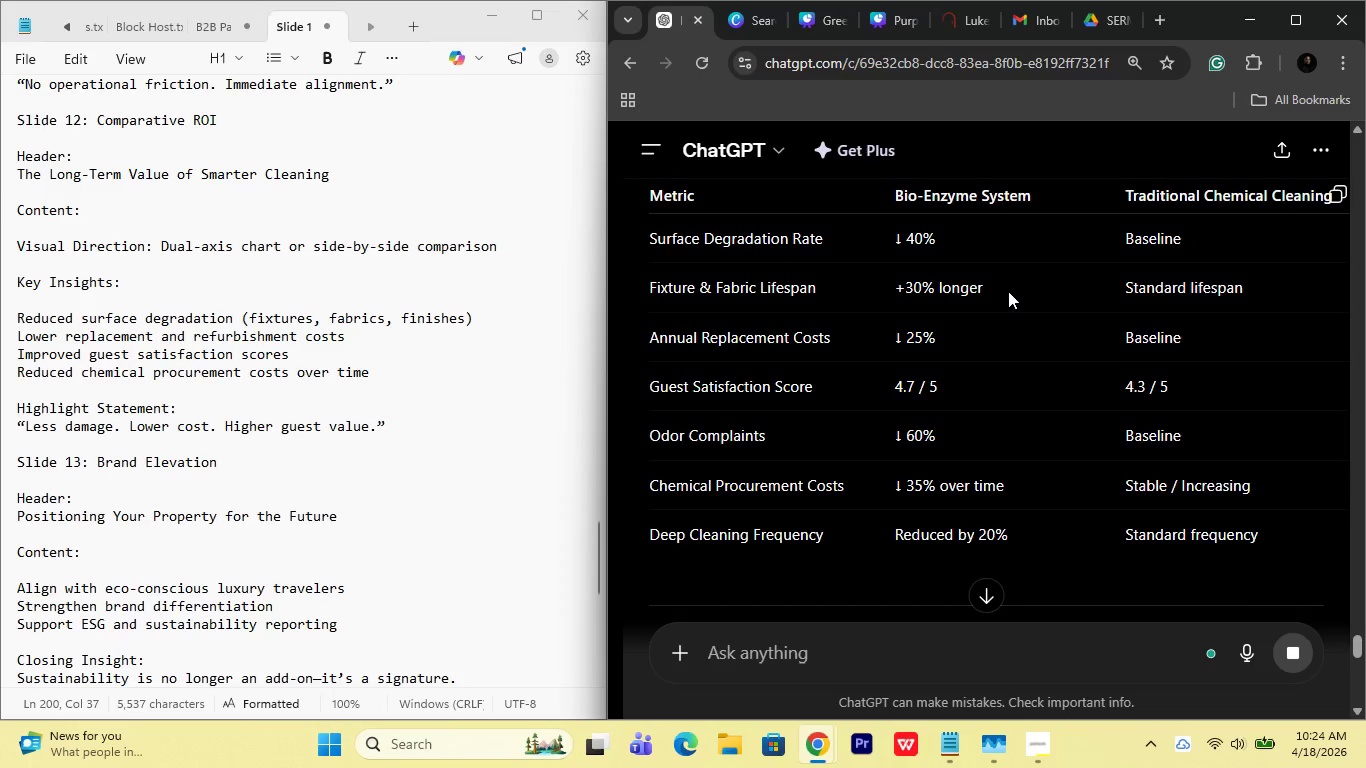 
scroll: coordinate [1008, 291], scroll_direction: up, amount: 1.0
 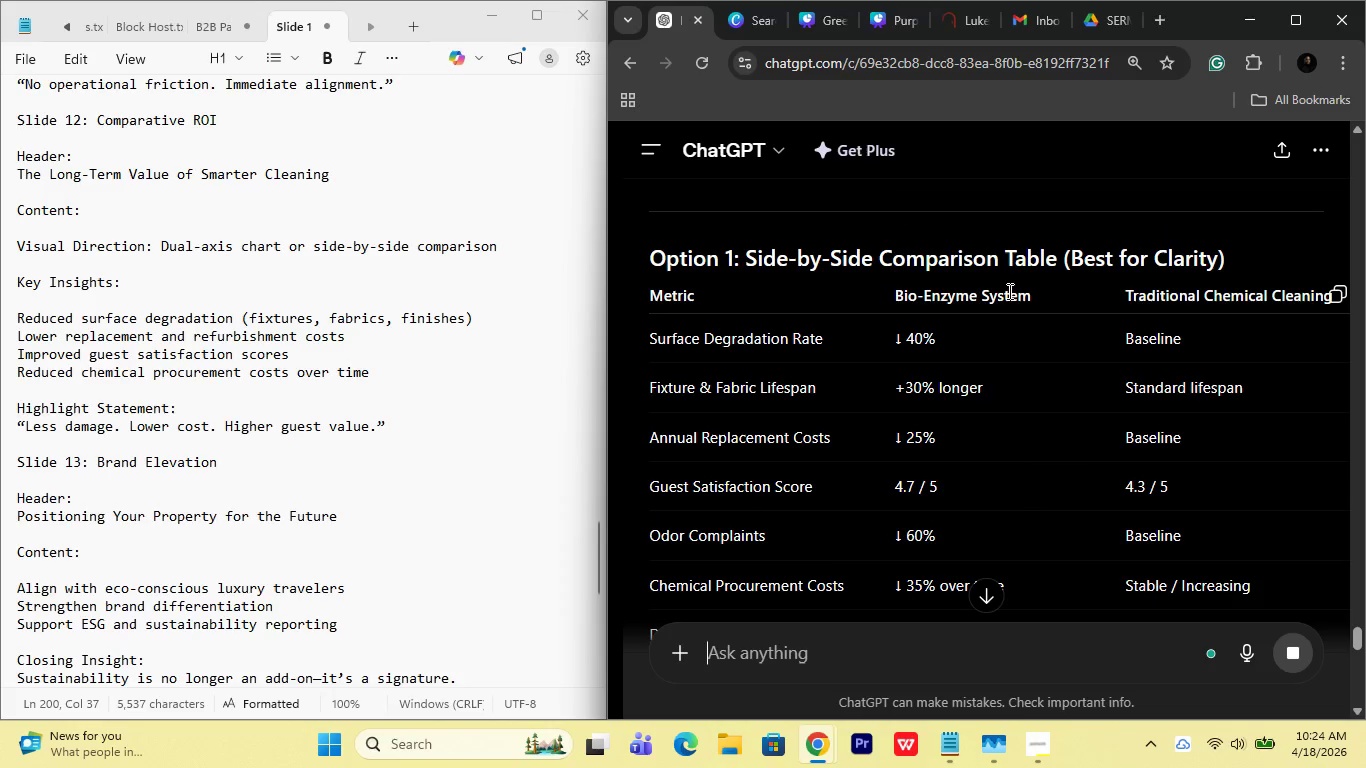 
scroll: coordinate [1007, 291], scroll_direction: down, amount: 1.0
 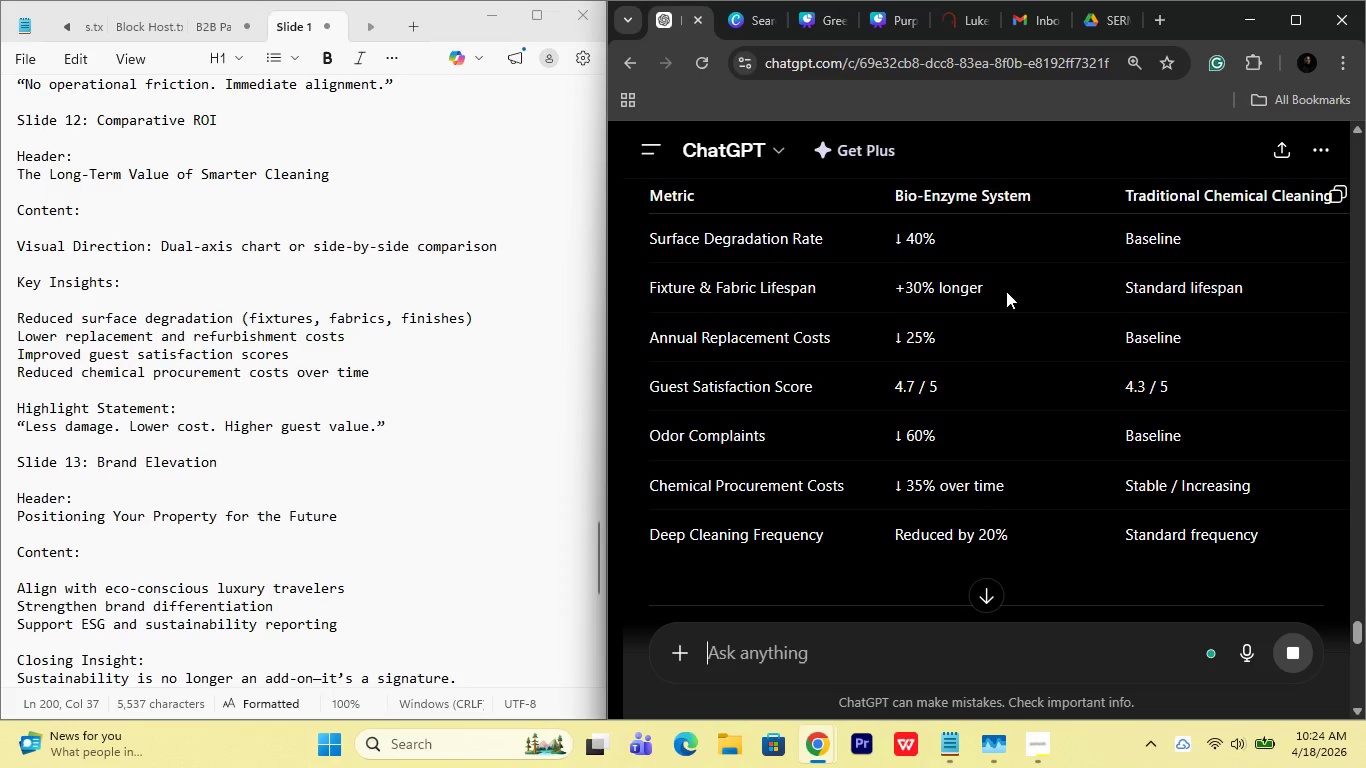 
scroll: coordinate [1006, 291], scroll_direction: up, amount: 1.0
 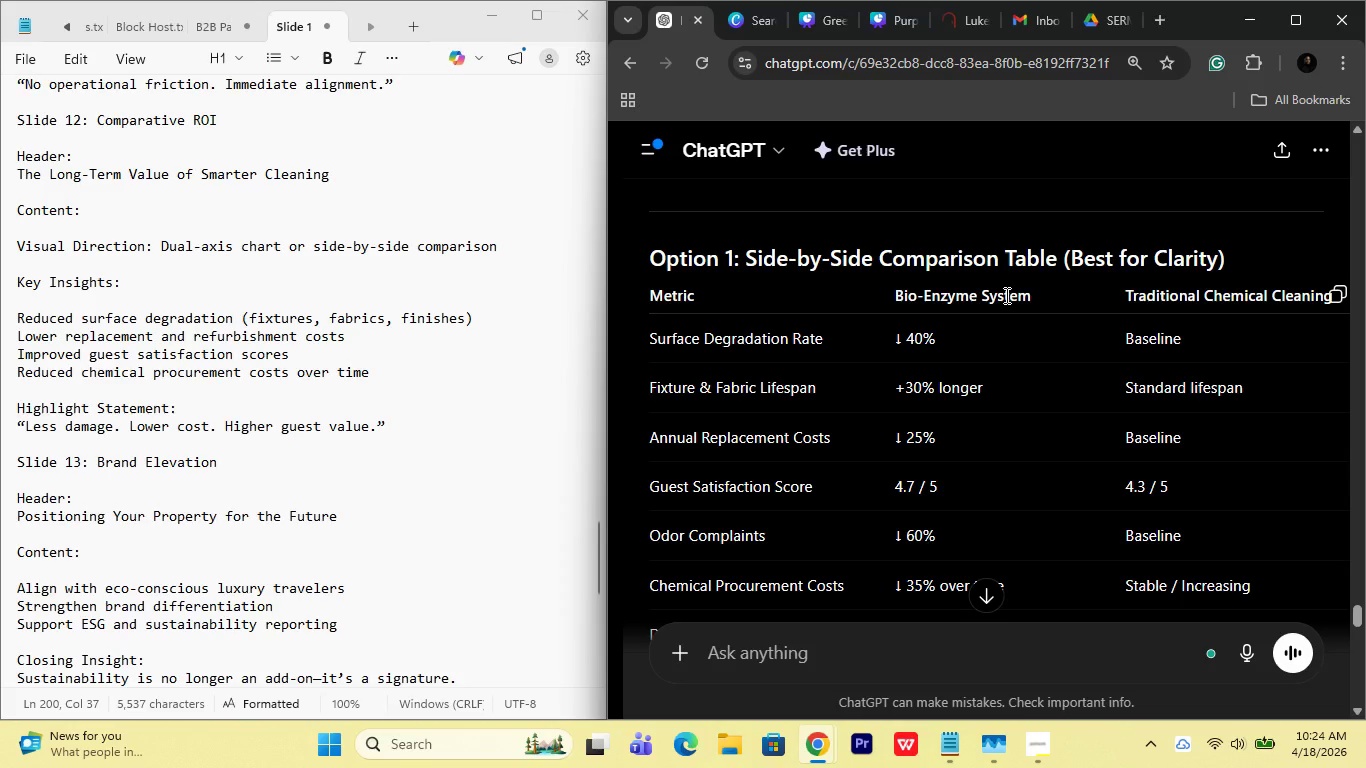 
scroll: coordinate [1013, 291], scroll_direction: down, amount: 7.0
 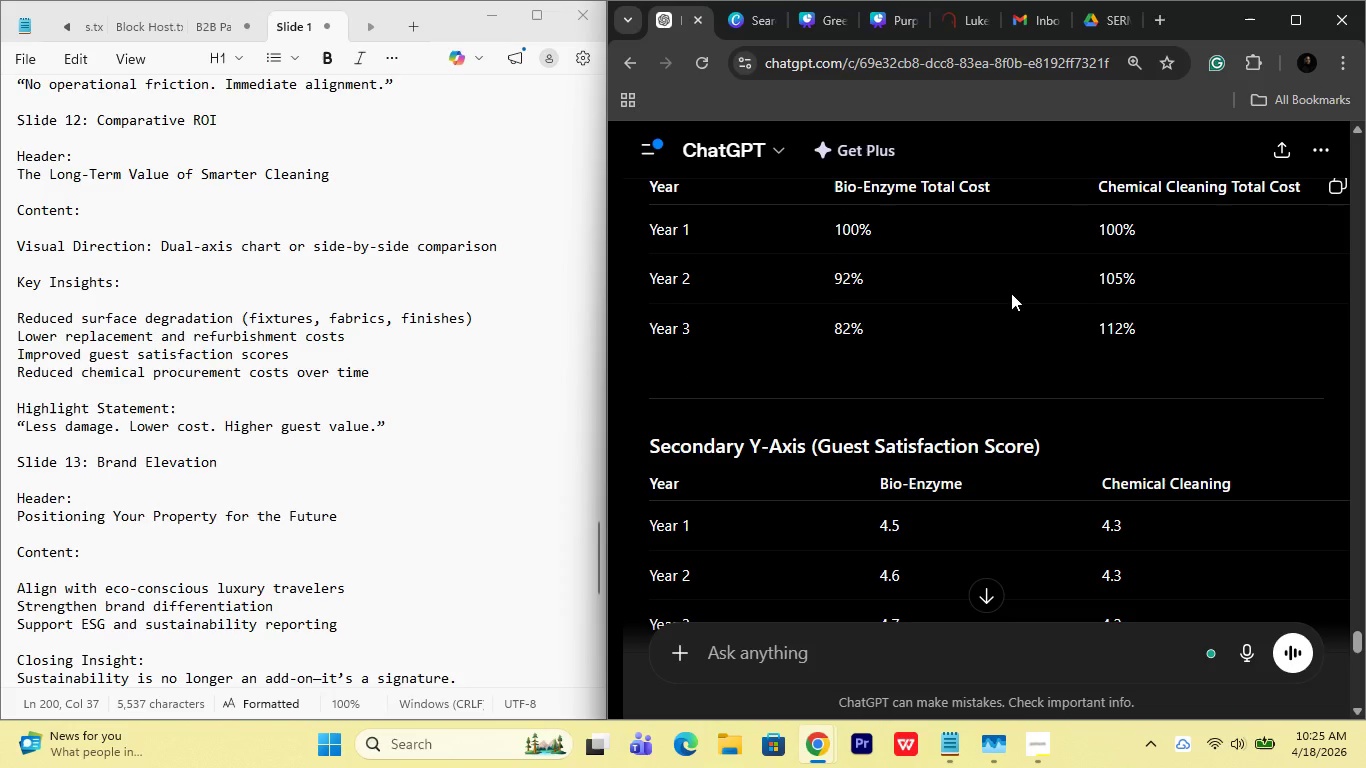 
scroll: coordinate [1010, 293], scroll_direction: down, amount: 1.0
 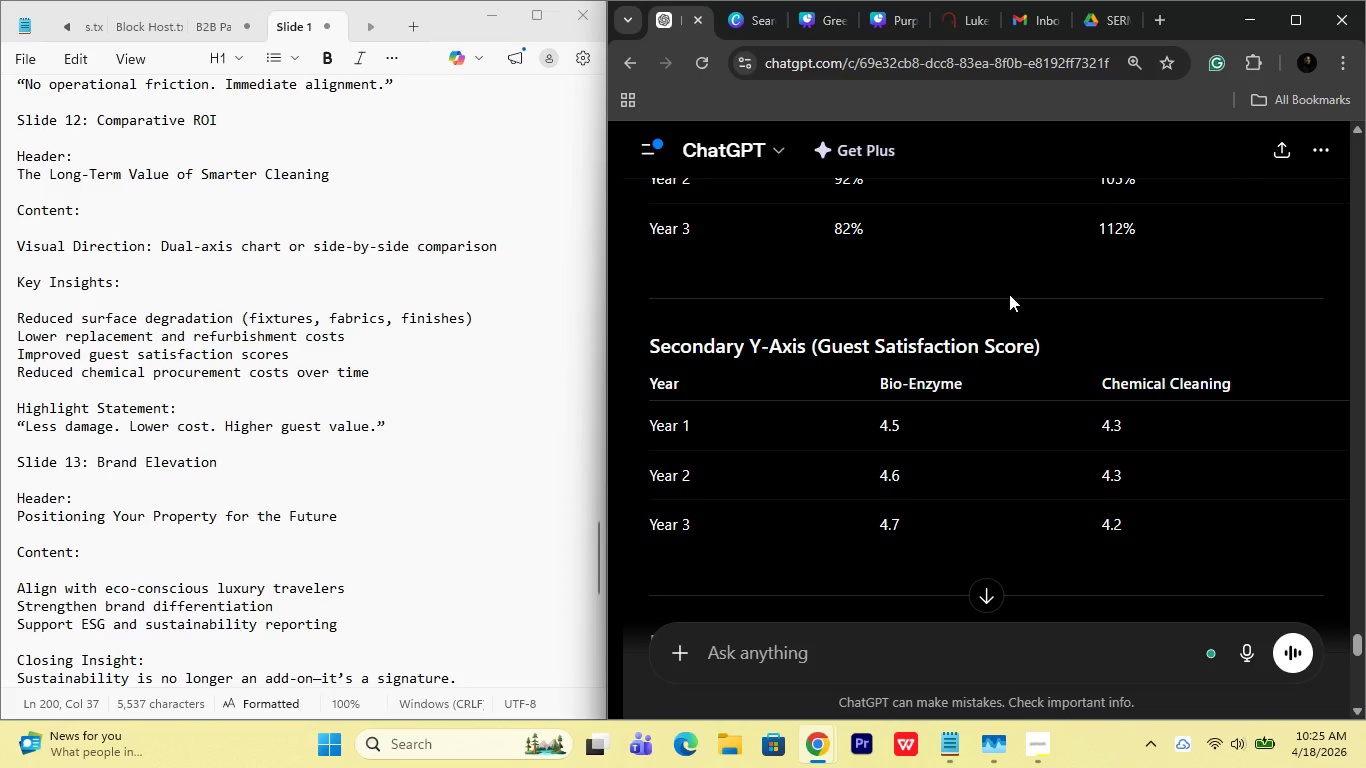 
scroll: coordinate [1009, 295], scroll_direction: up, amount: 2.0
 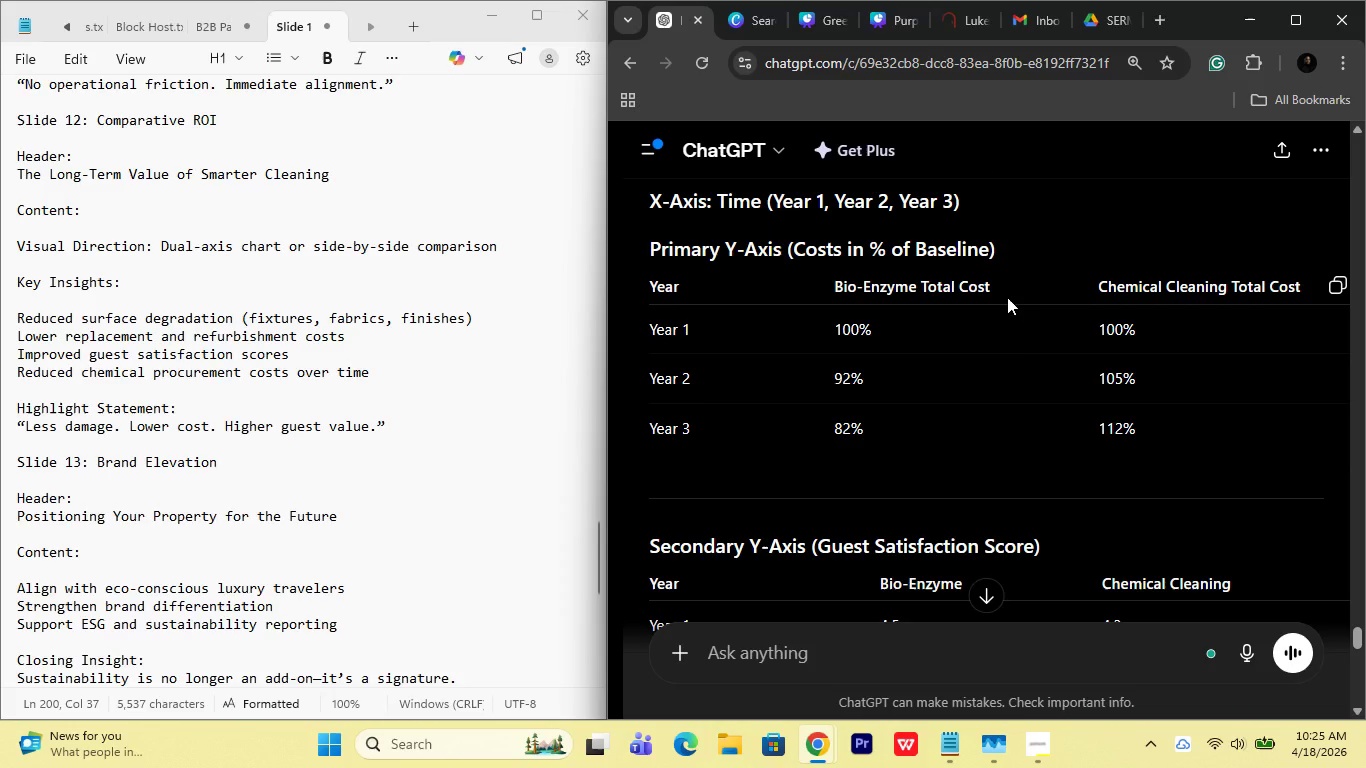 
scroll: coordinate [1007, 297], scroll_direction: none, amount: 0.0
 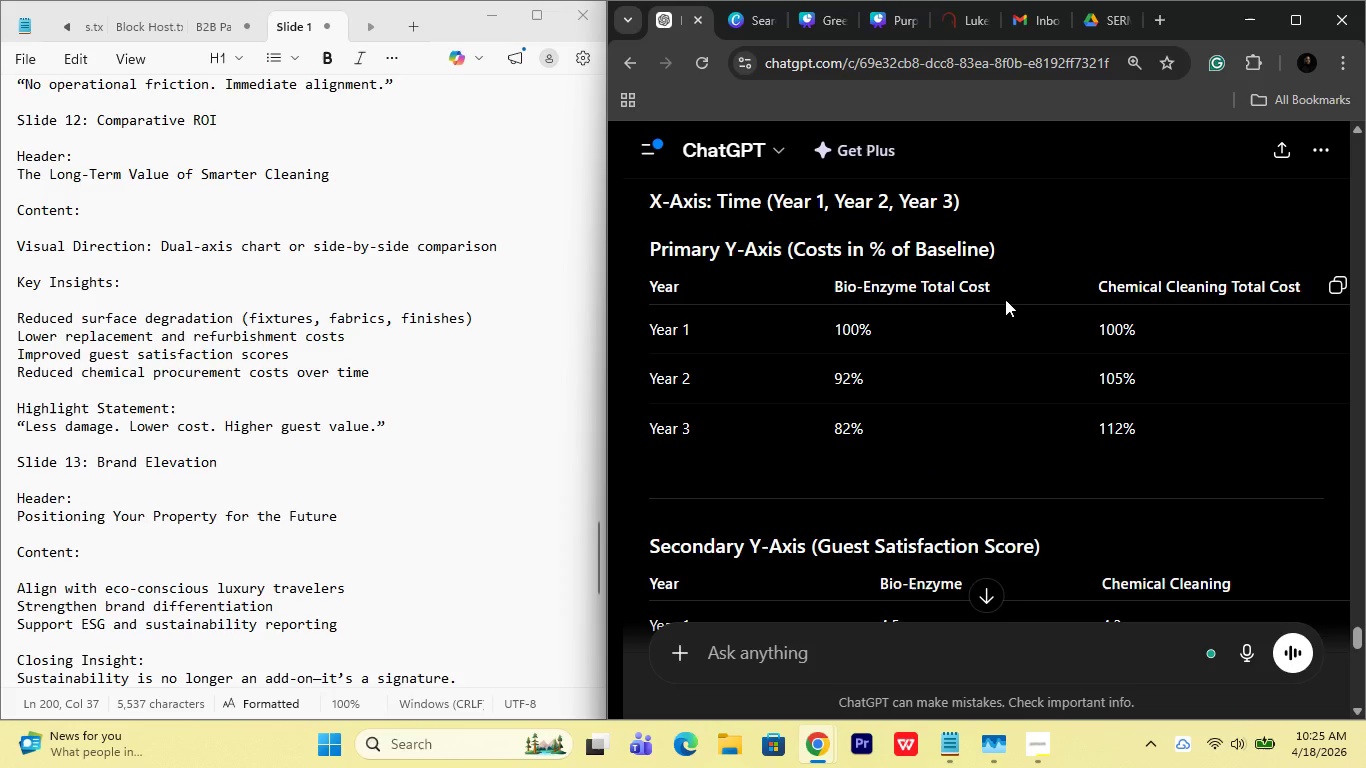 
scroll: coordinate [1002, 304], scroll_direction: down, amount: 2.0
 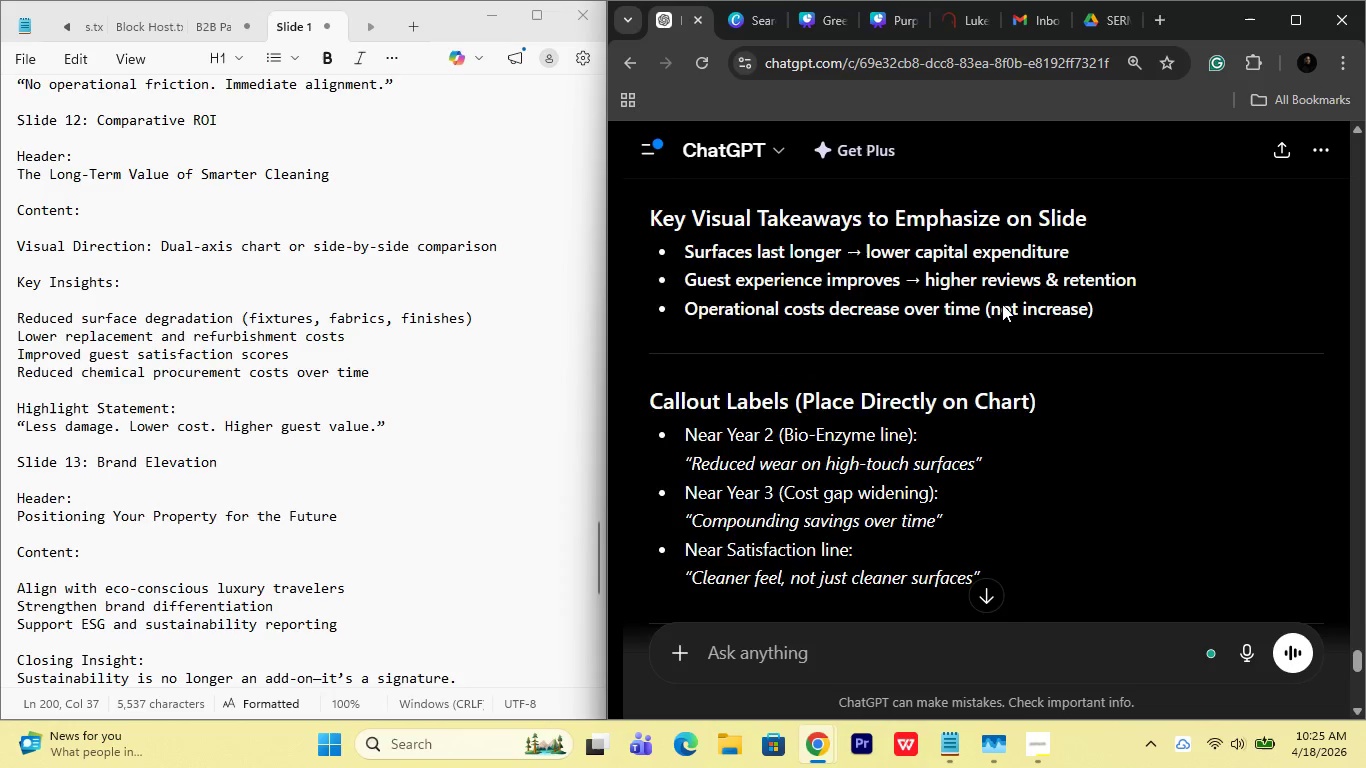 
scroll: coordinate [1002, 305], scroll_direction: up, amount: 12.0
 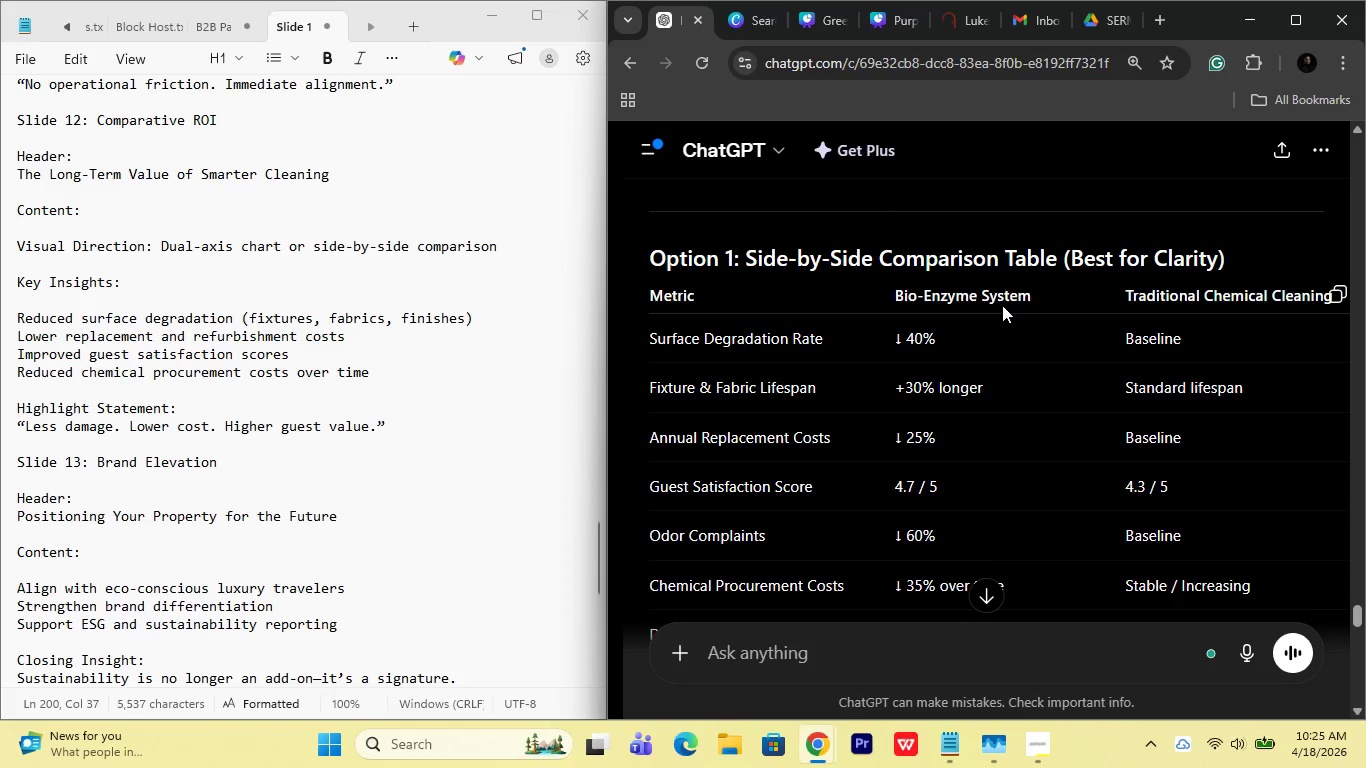 
scroll: coordinate [1002, 305], scroll_direction: down, amount: 1.0
 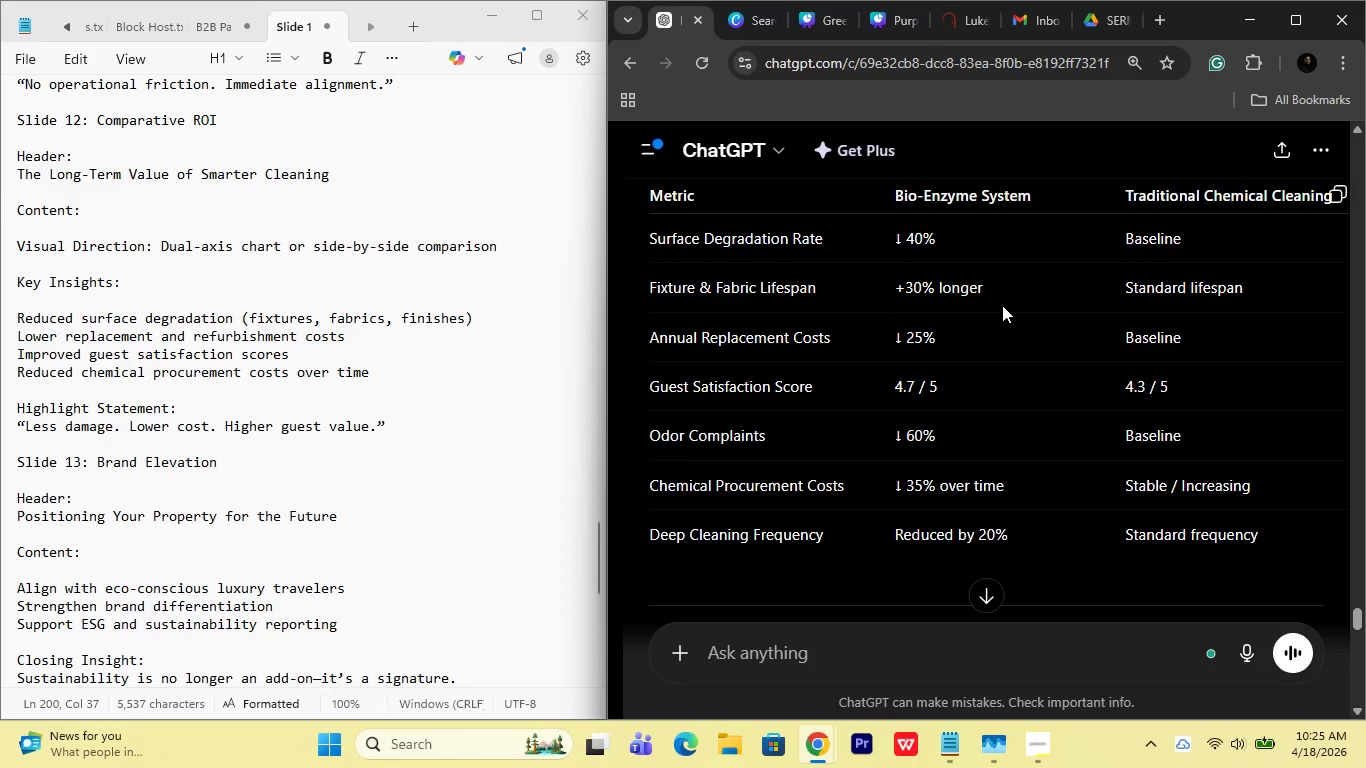 
scroll: coordinate [1002, 305], scroll_direction: up, amount: 1.0
 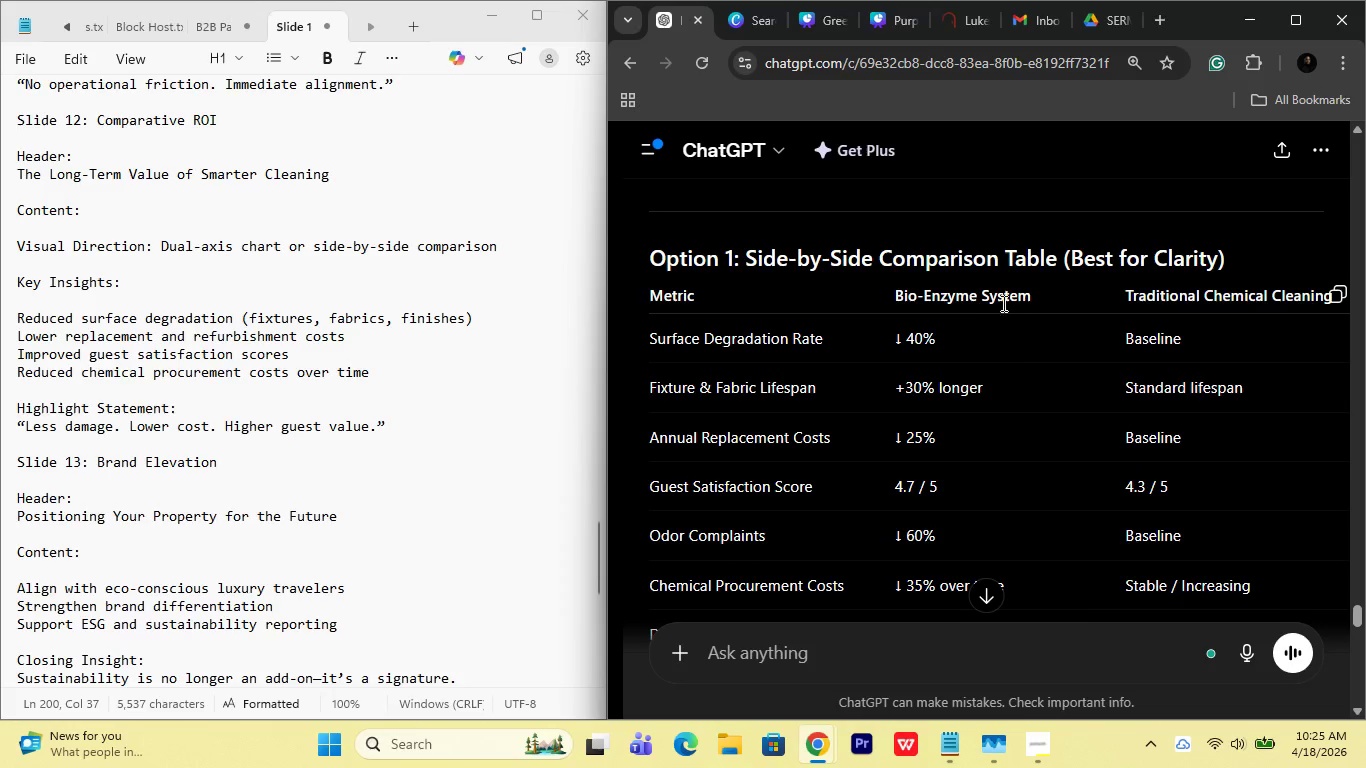 
wait(6.37)
 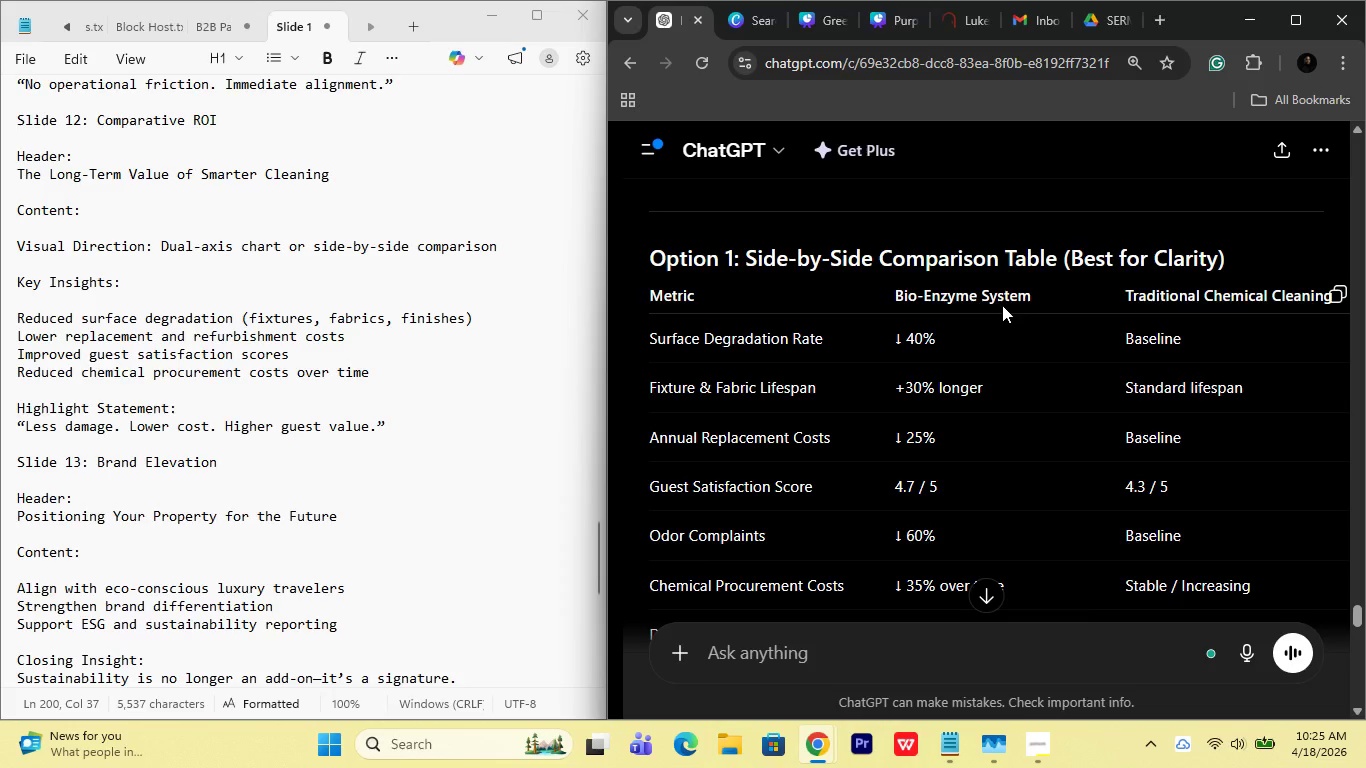 
left_click_drag(start_coordinate=[651, 294], to_coordinate=[1263, 437])
 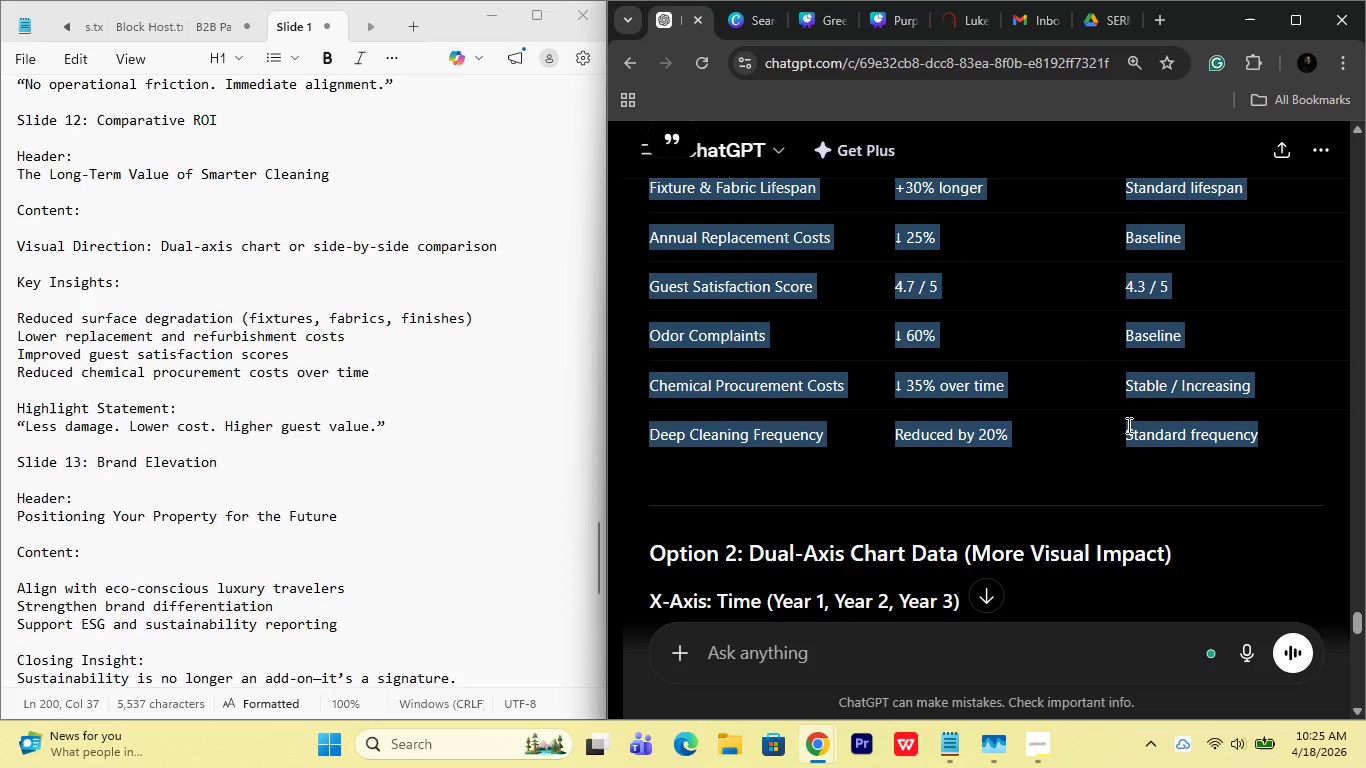 
scroll: coordinate [1211, 478], scroll_direction: down, amount: 2.0
 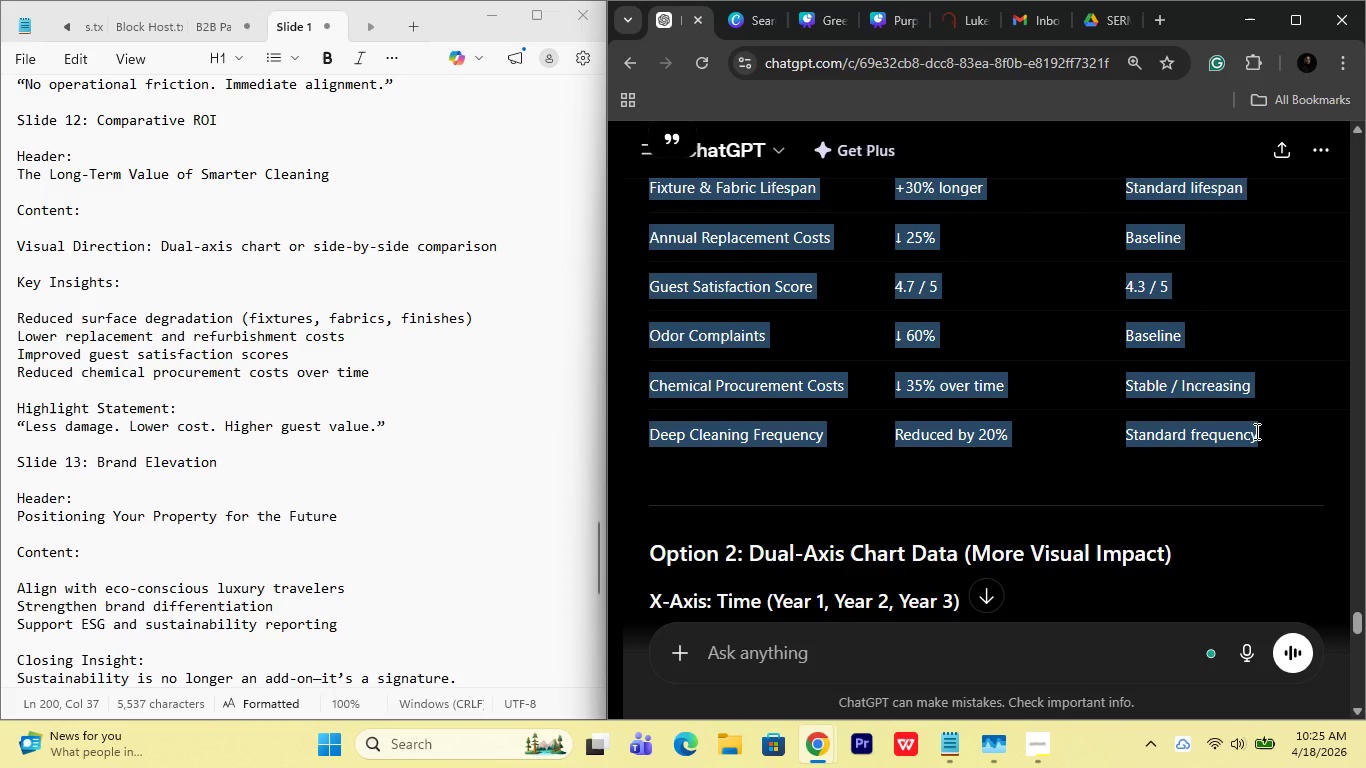 
key(Control+C)
 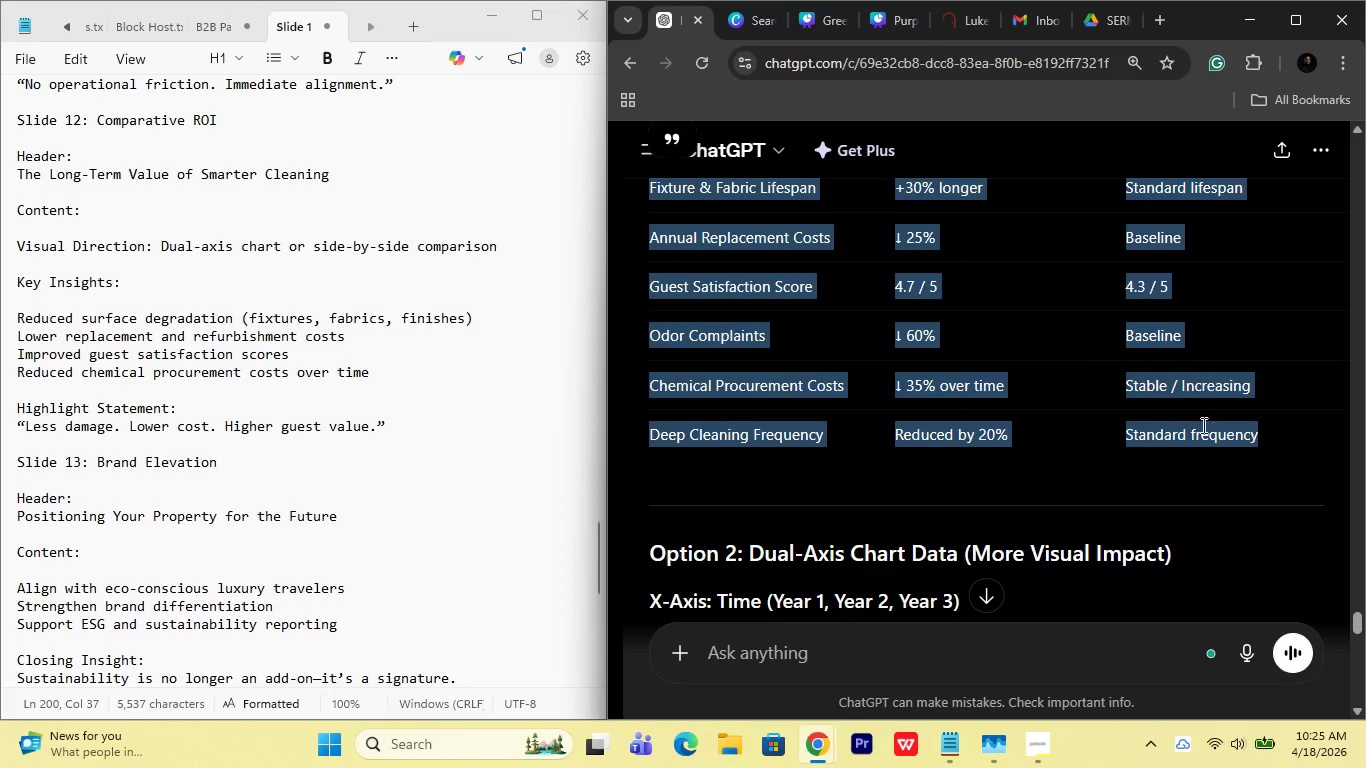 
key(Control+C)
 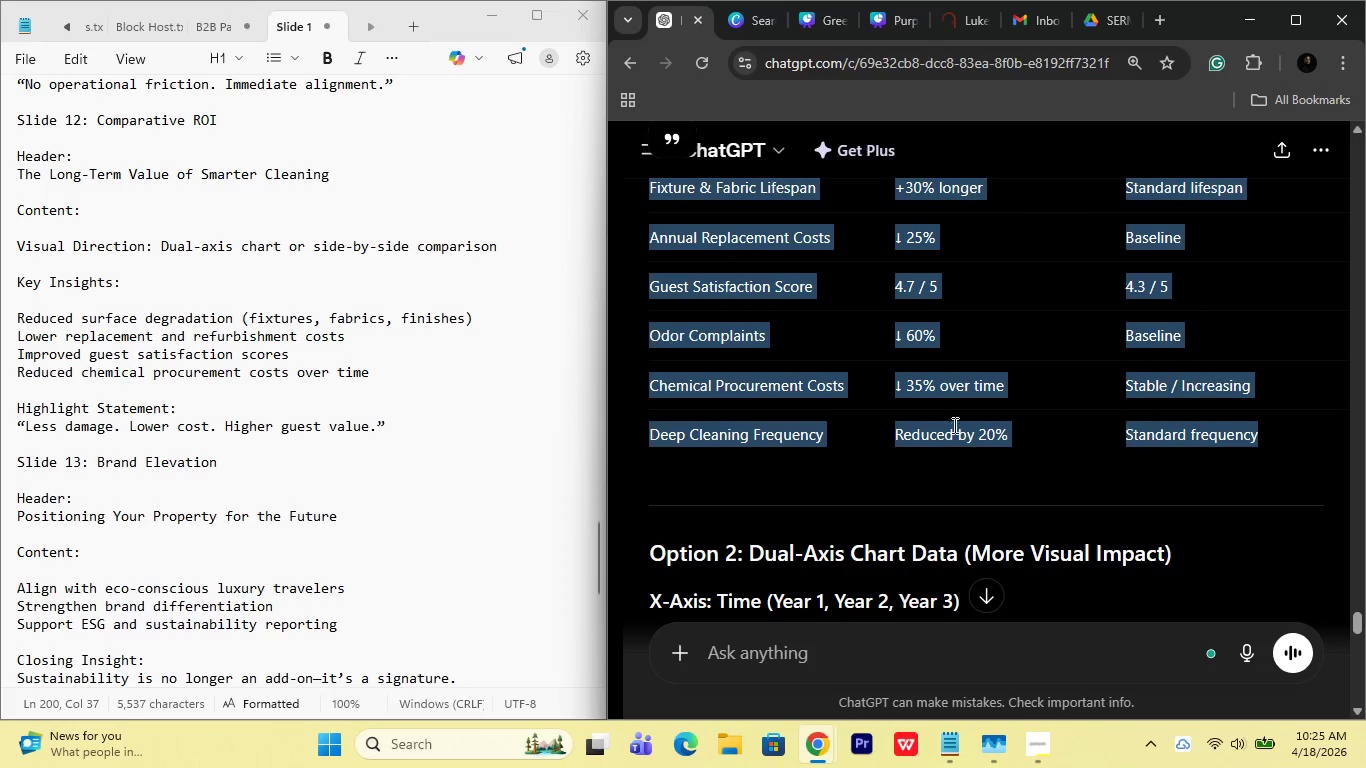 
key(Control+C)
 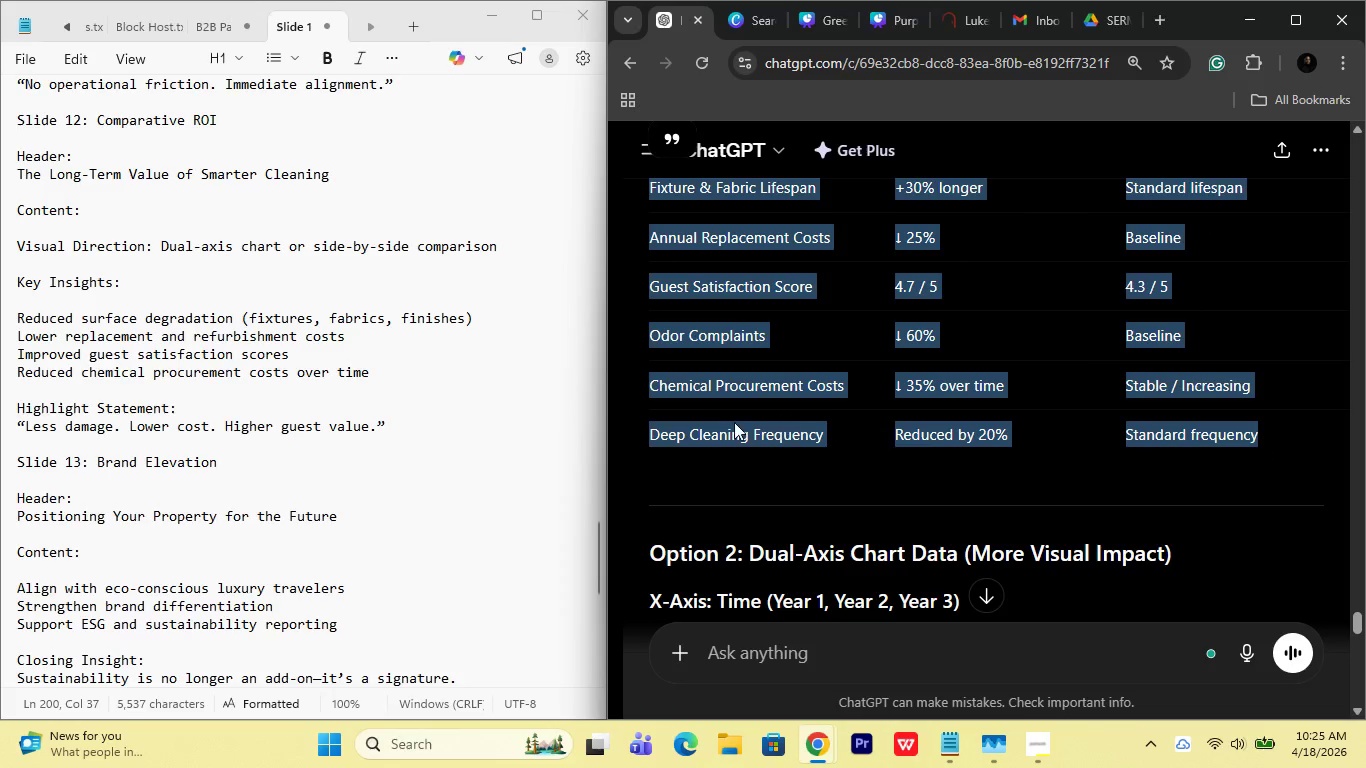 
key(Control+C)
 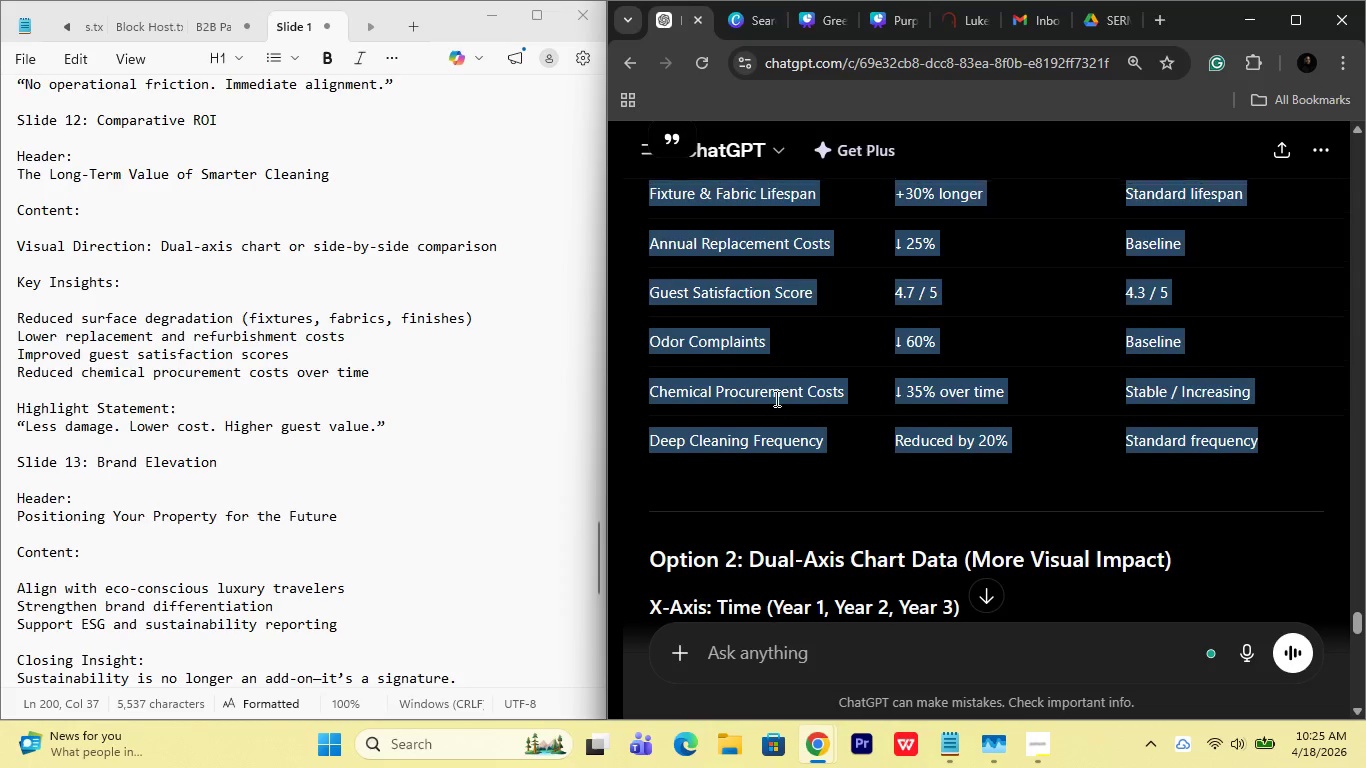 
scroll: coordinate [775, 398], scroll_direction: up, amount: 2.0
 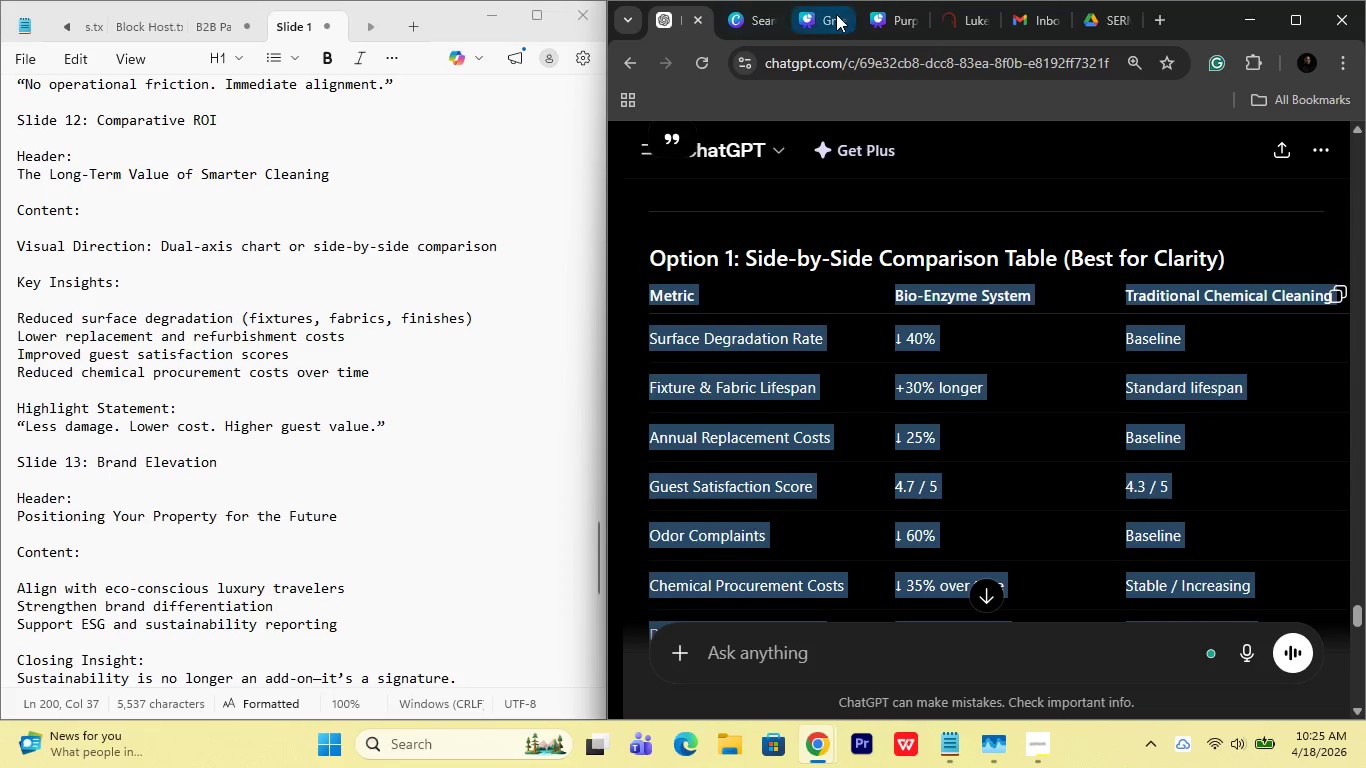 
left_click([820, 15])
 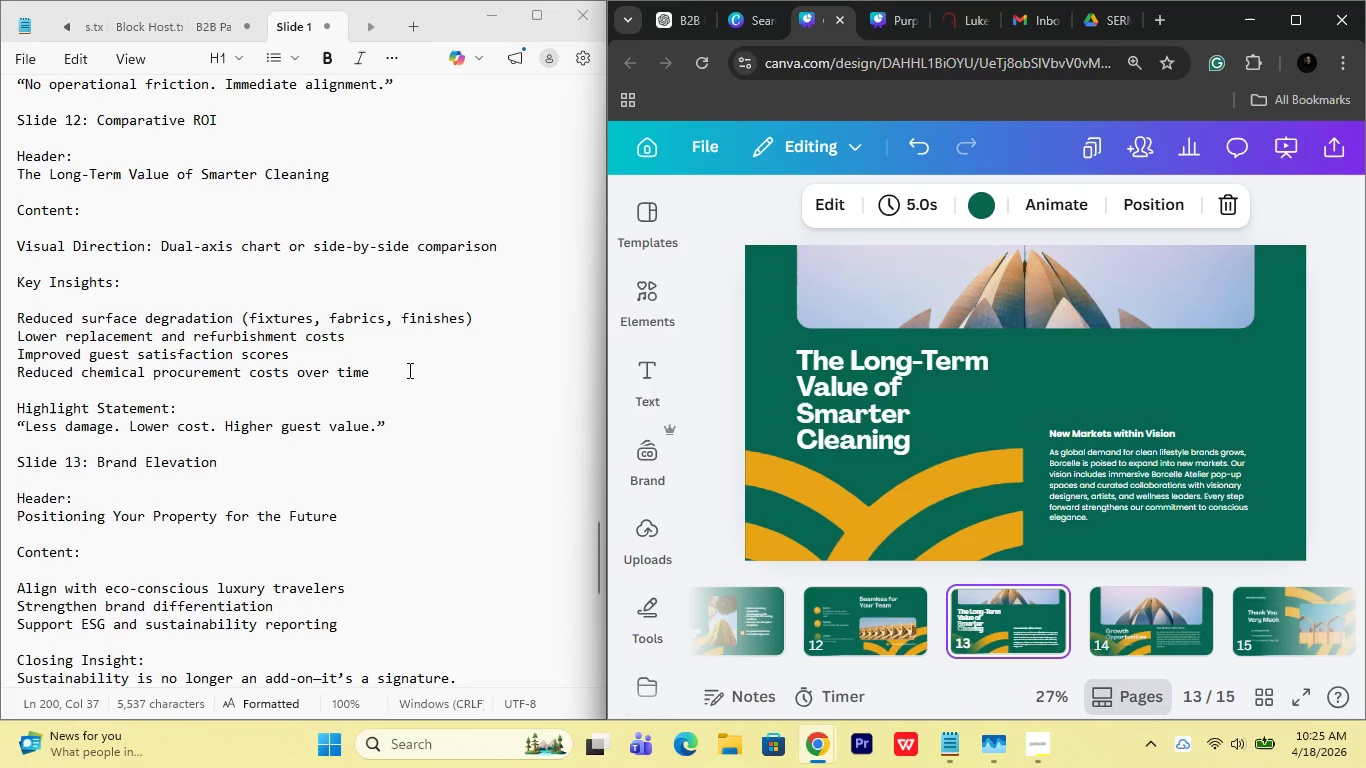 
left_click([408, 370])
 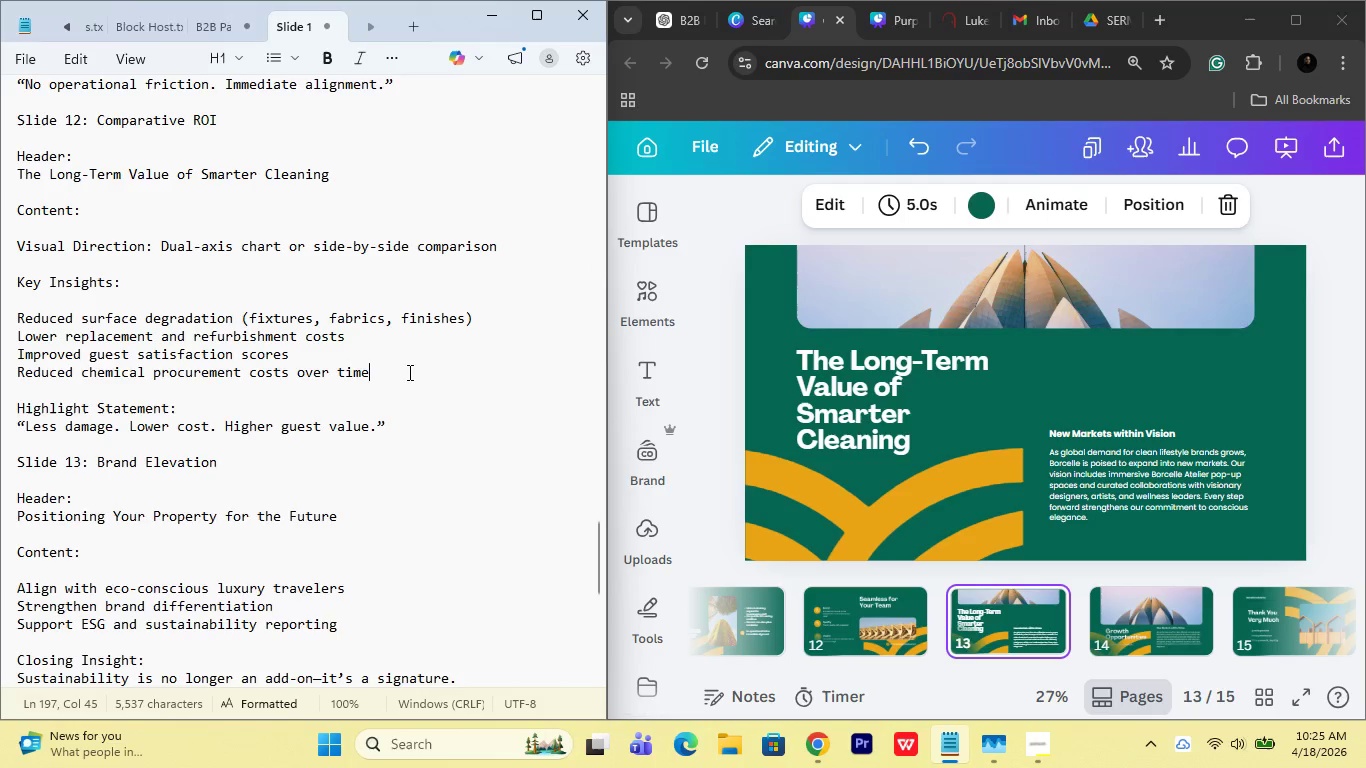 
key(Enter)
 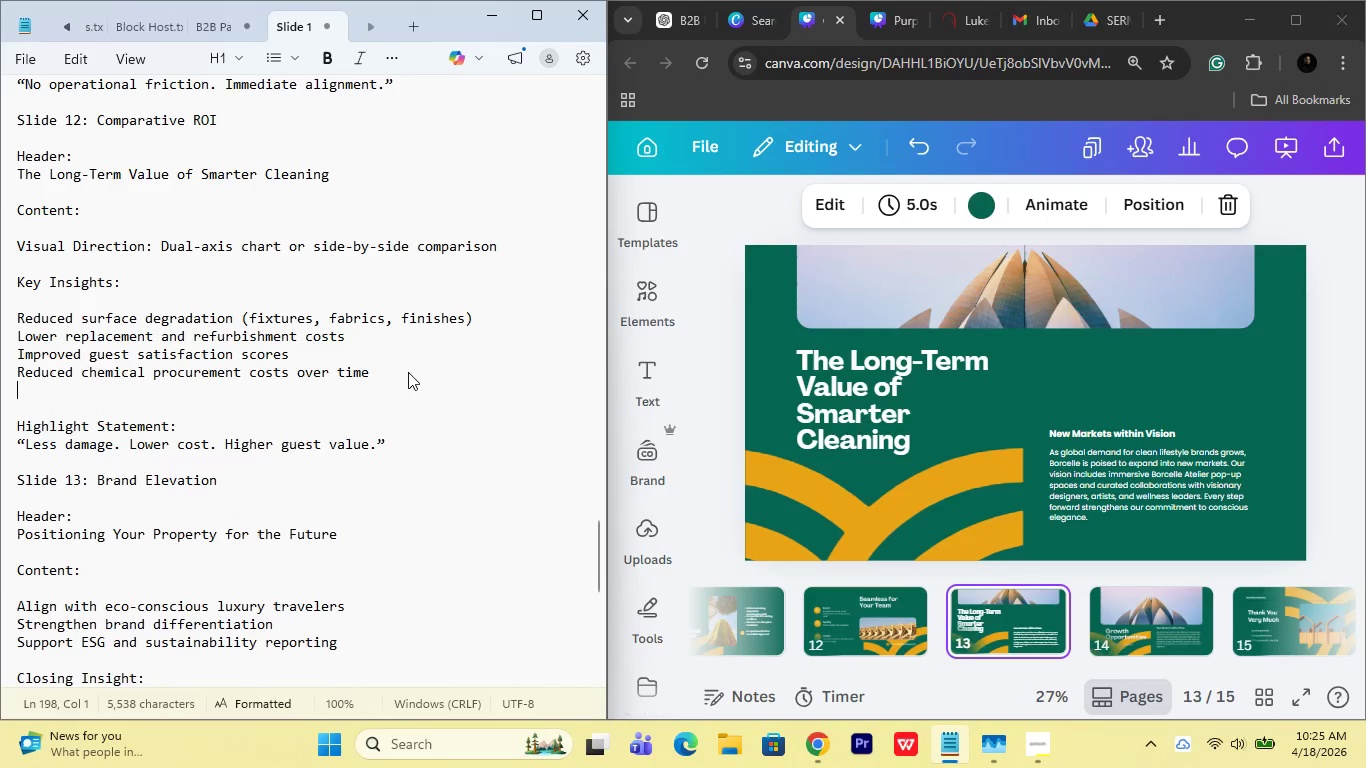 
key(Enter)
 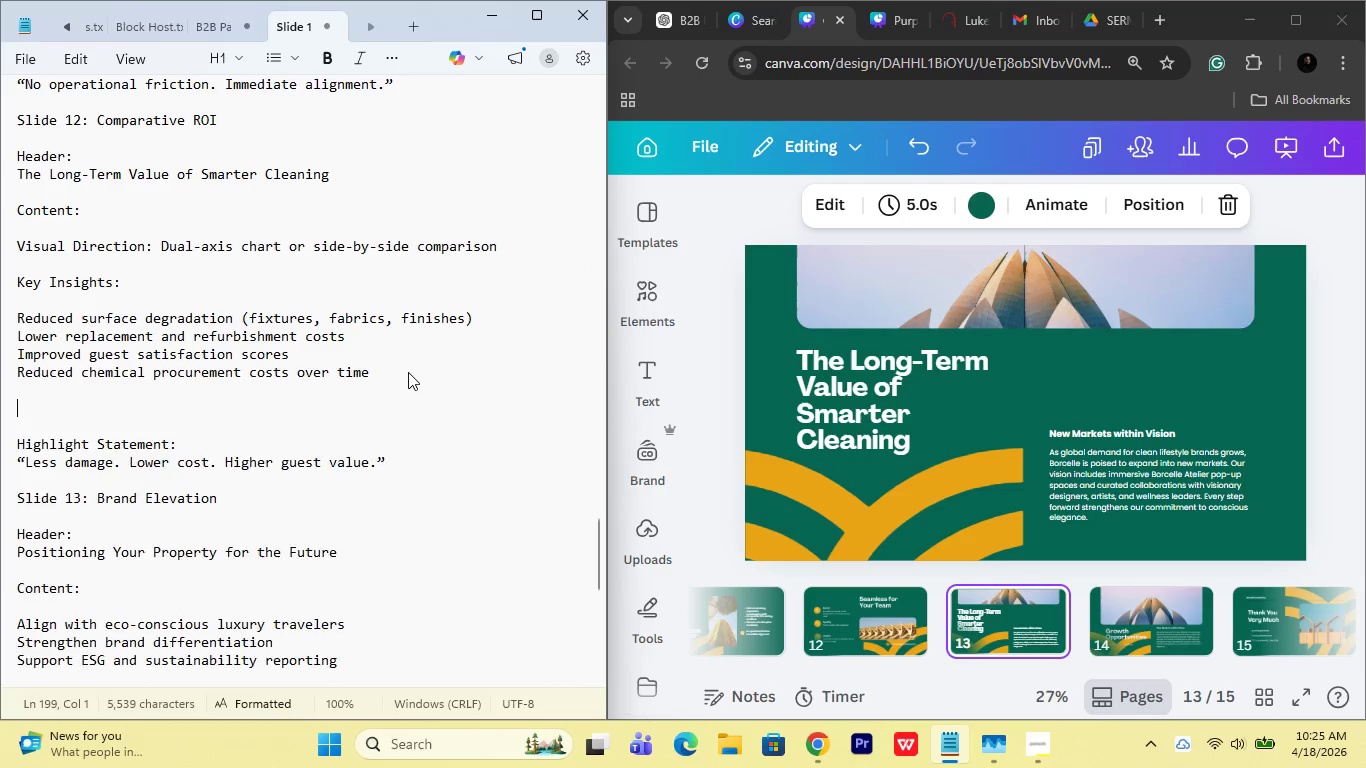 
key(Control+V)
 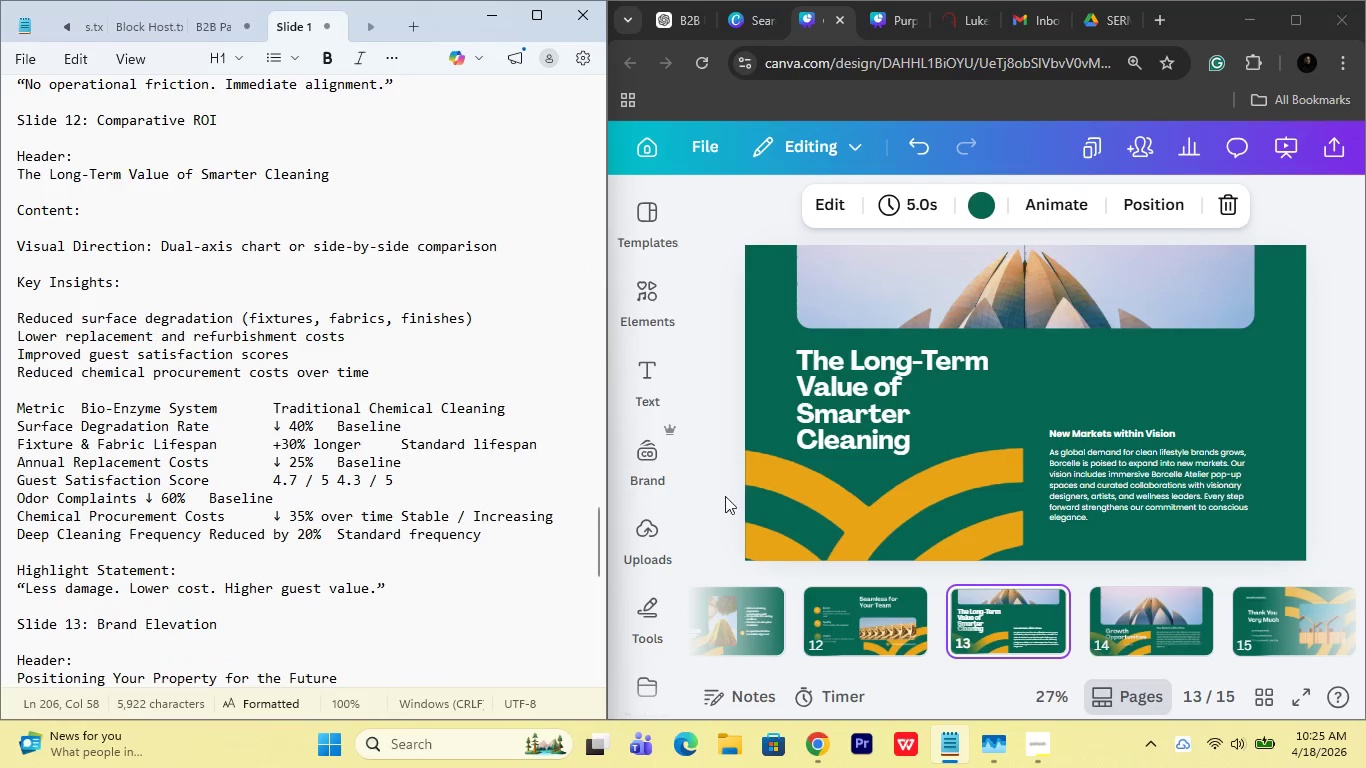 
wait(6.86)
 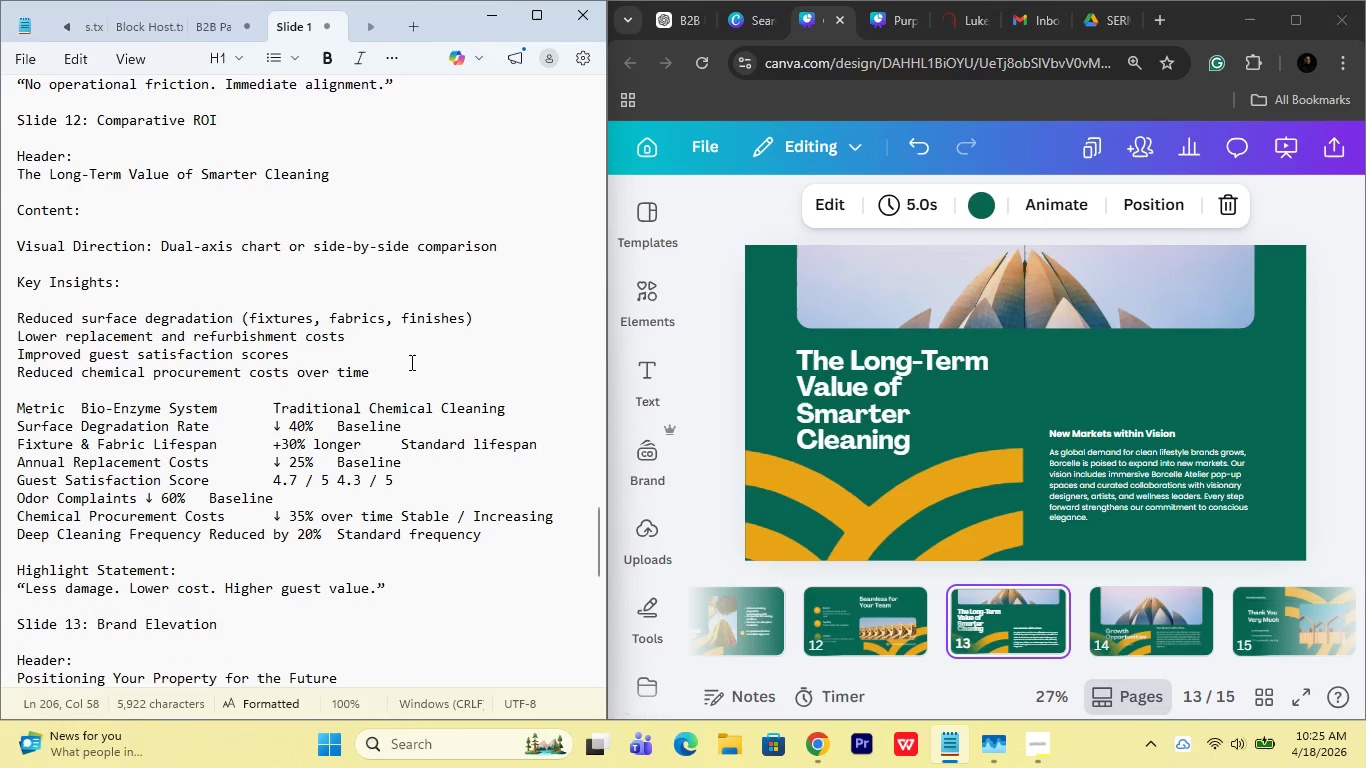 
left_click_drag(start_coordinate=[1108, 417], to_coordinate=[1135, 484])
 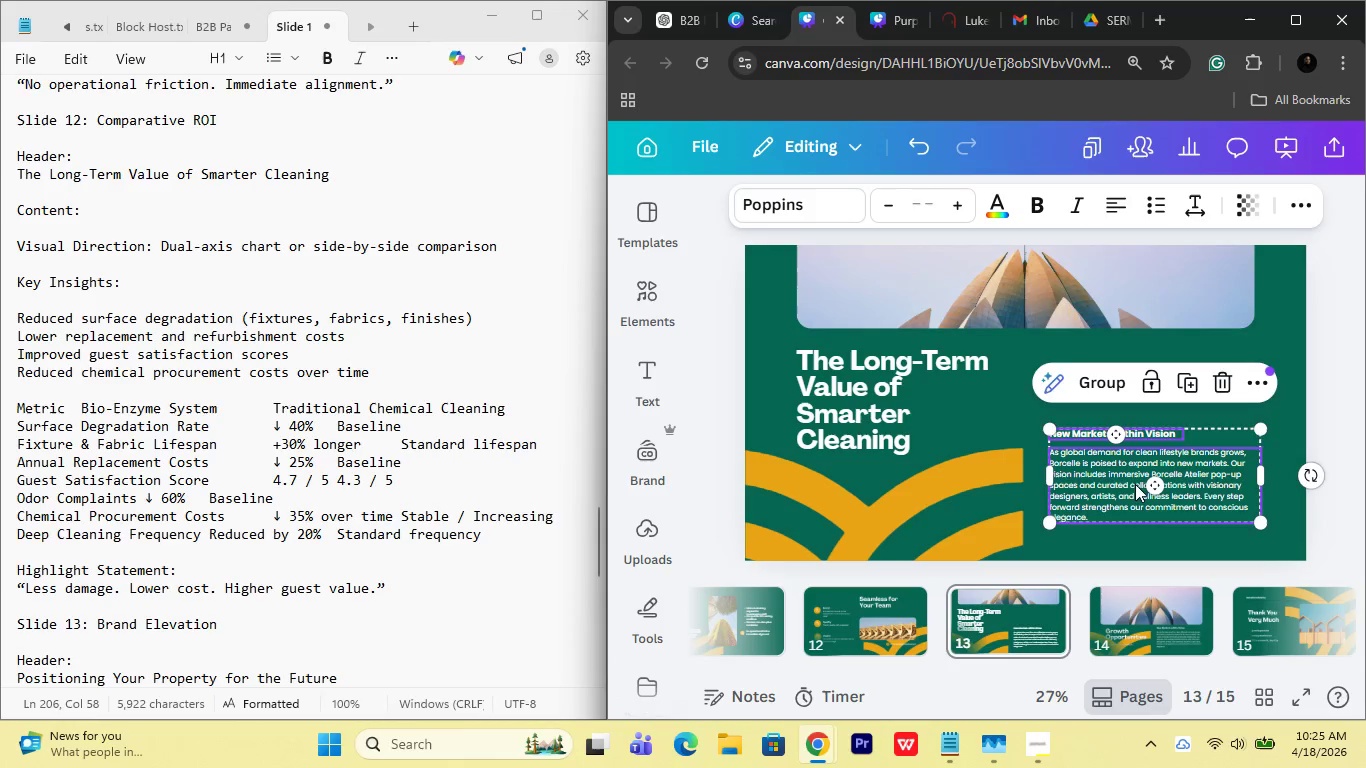 
left_click_drag(start_coordinate=[1135, 484], to_coordinate=[852, 489])
 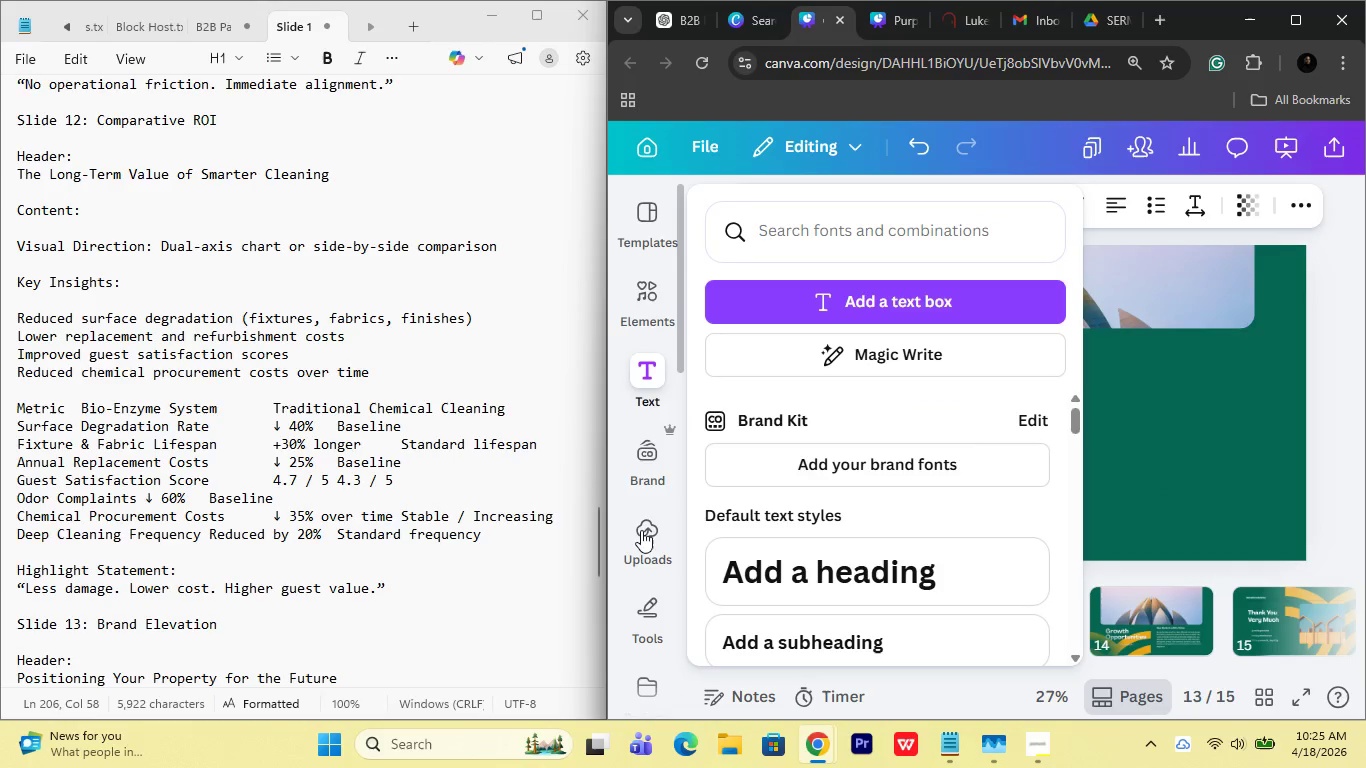 
scroll: coordinate [639, 564], scroll_direction: down, amount: 3.0
 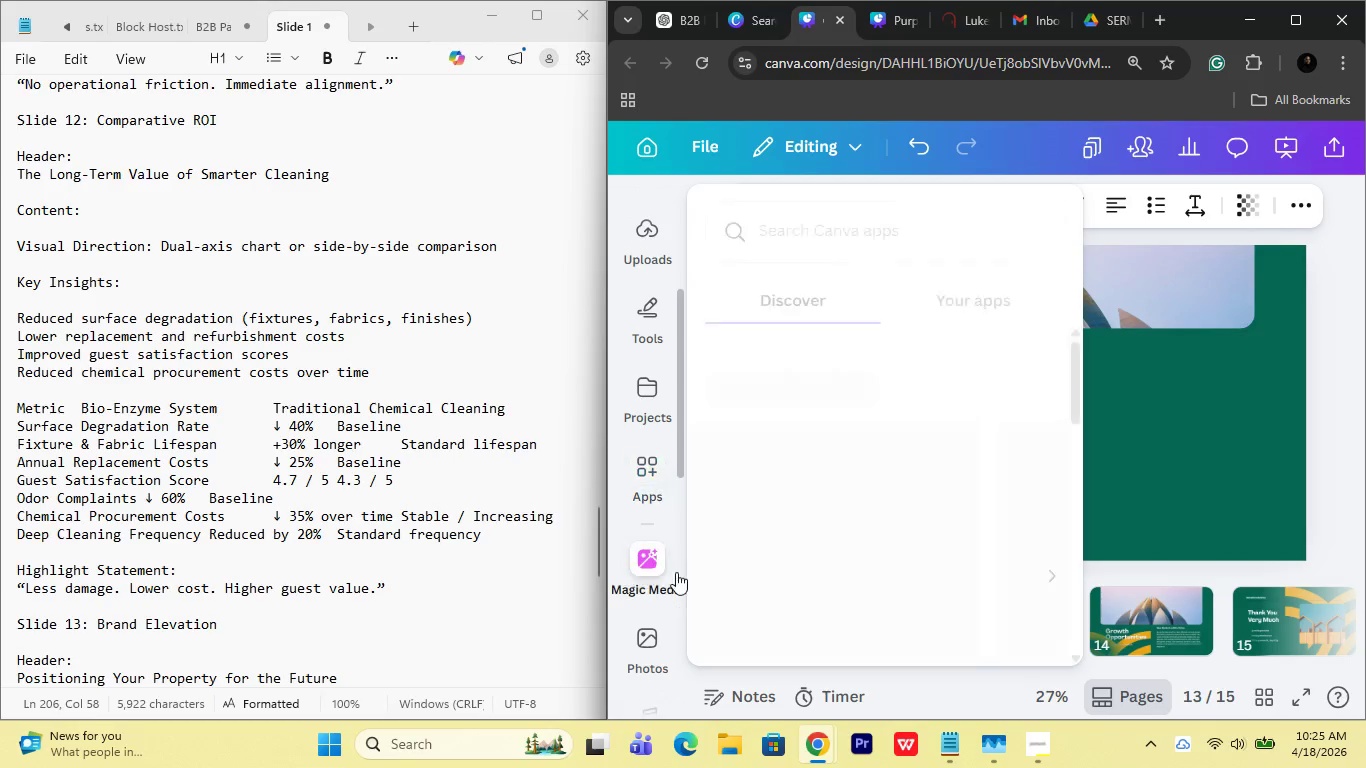 
scroll: coordinate [673, 381], scroll_direction: up, amount: 2.0
 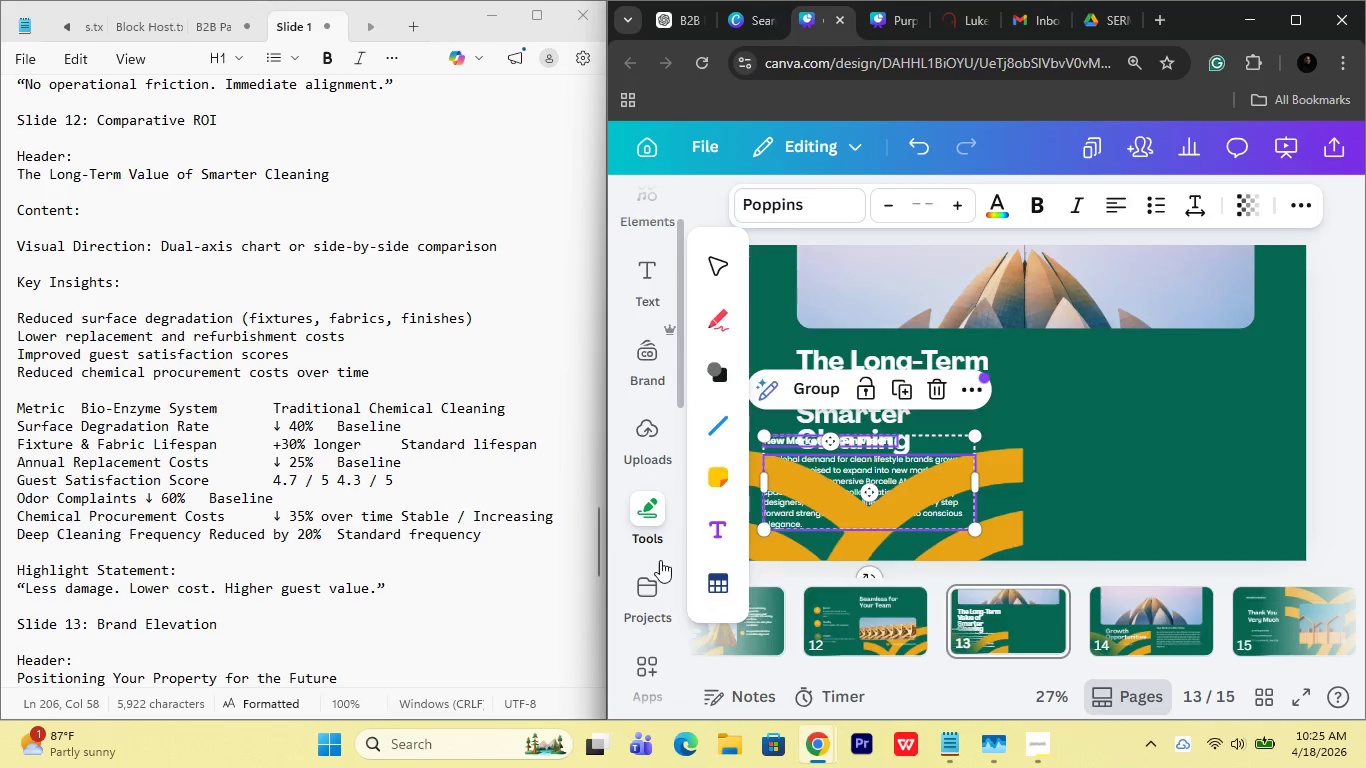 
left_click([653, 532])
 